 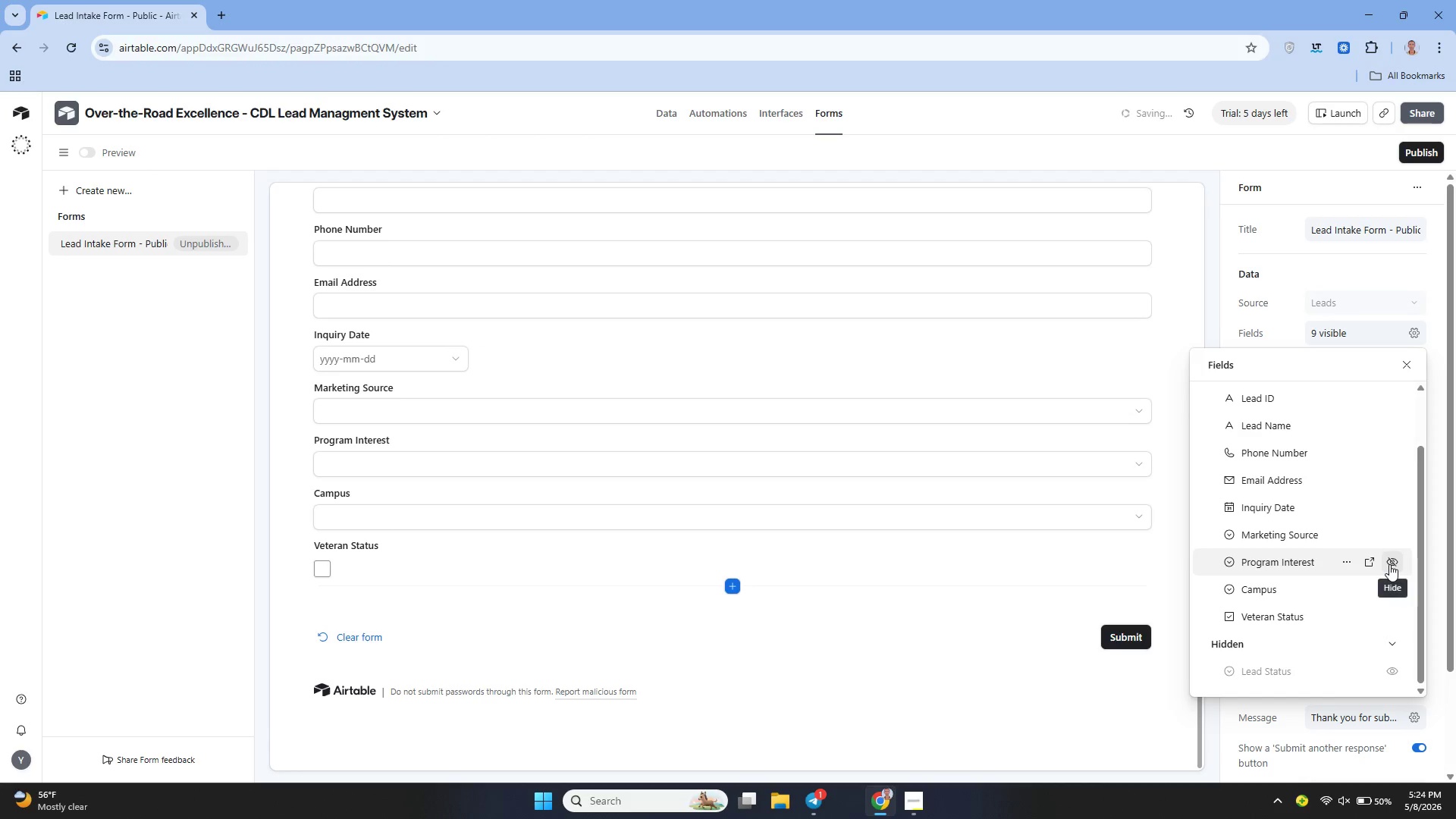 
mouse_move([1352, 557])
 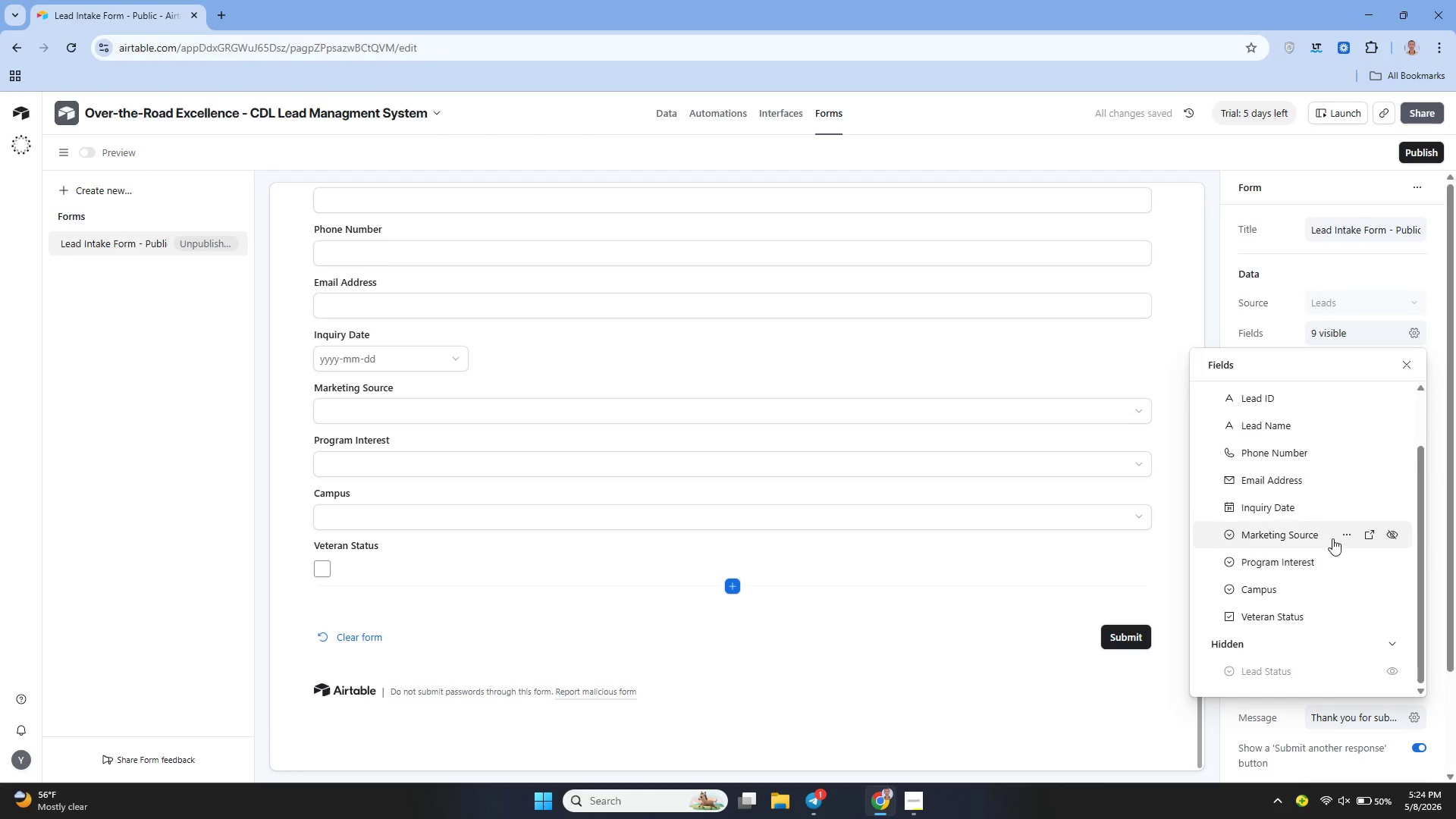 
mouse_move([1334, 526])
 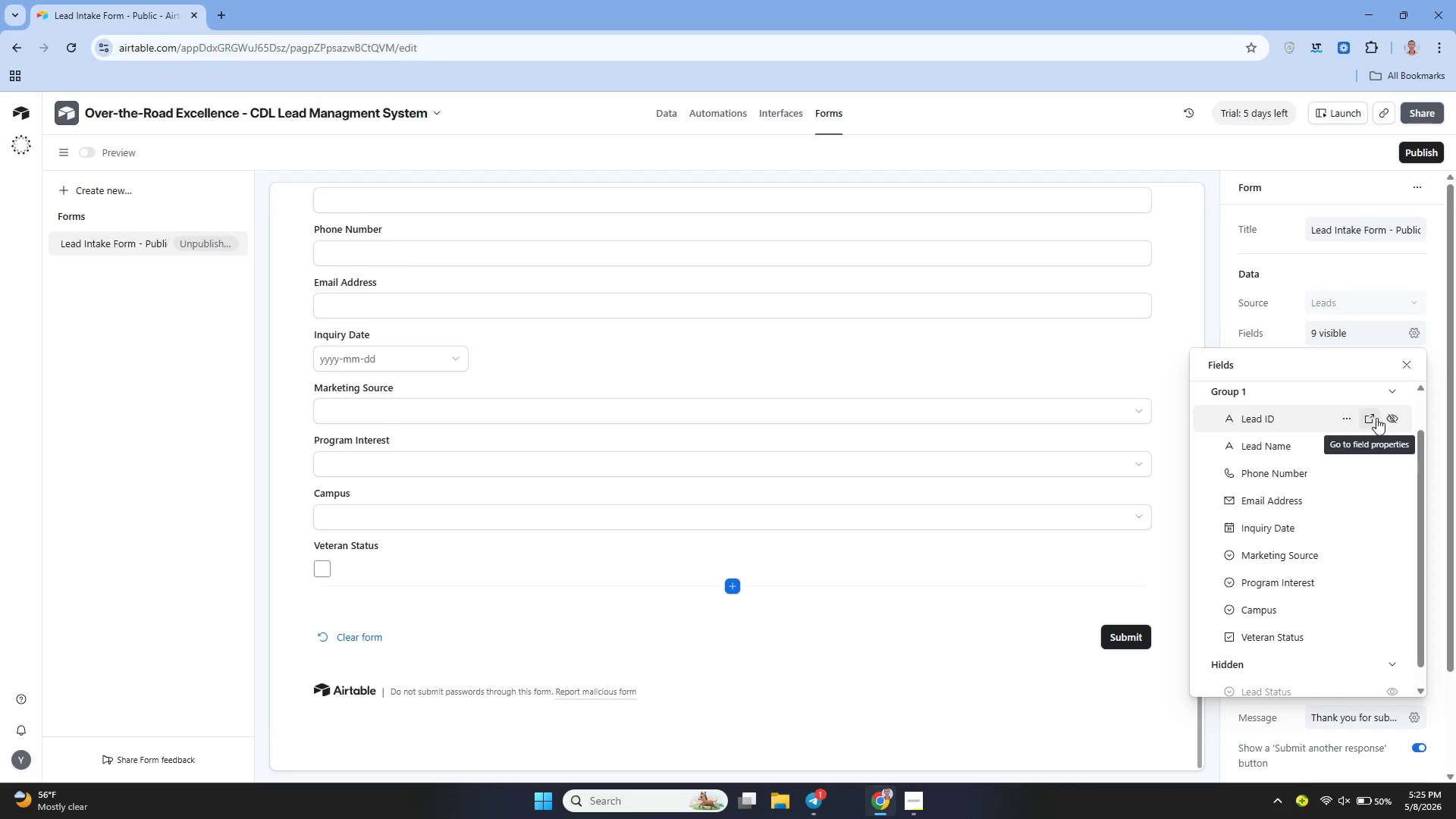 
left_click([1385, 418])
 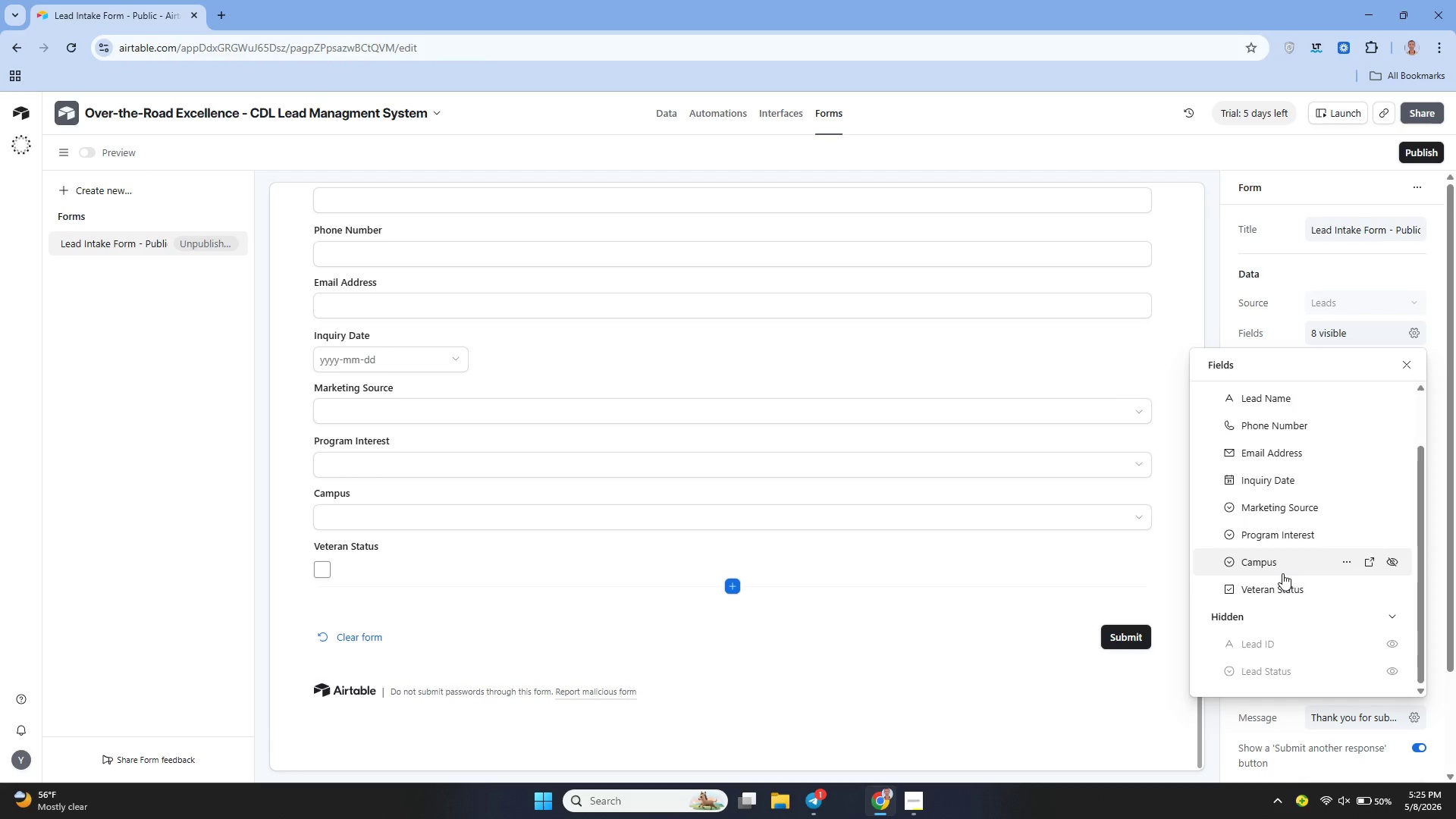 
wait(28.89)
 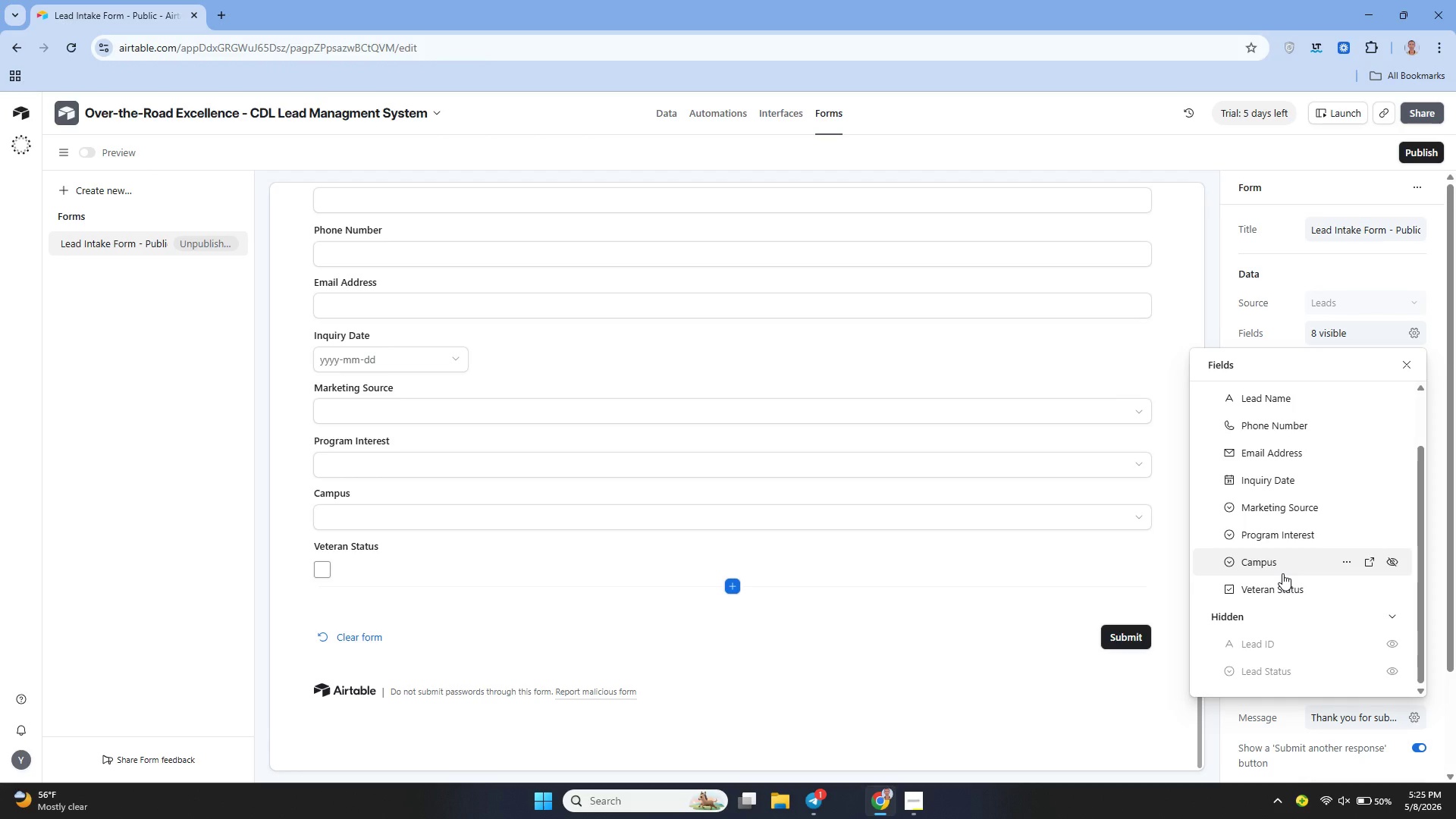 
left_click([1334, 268])
 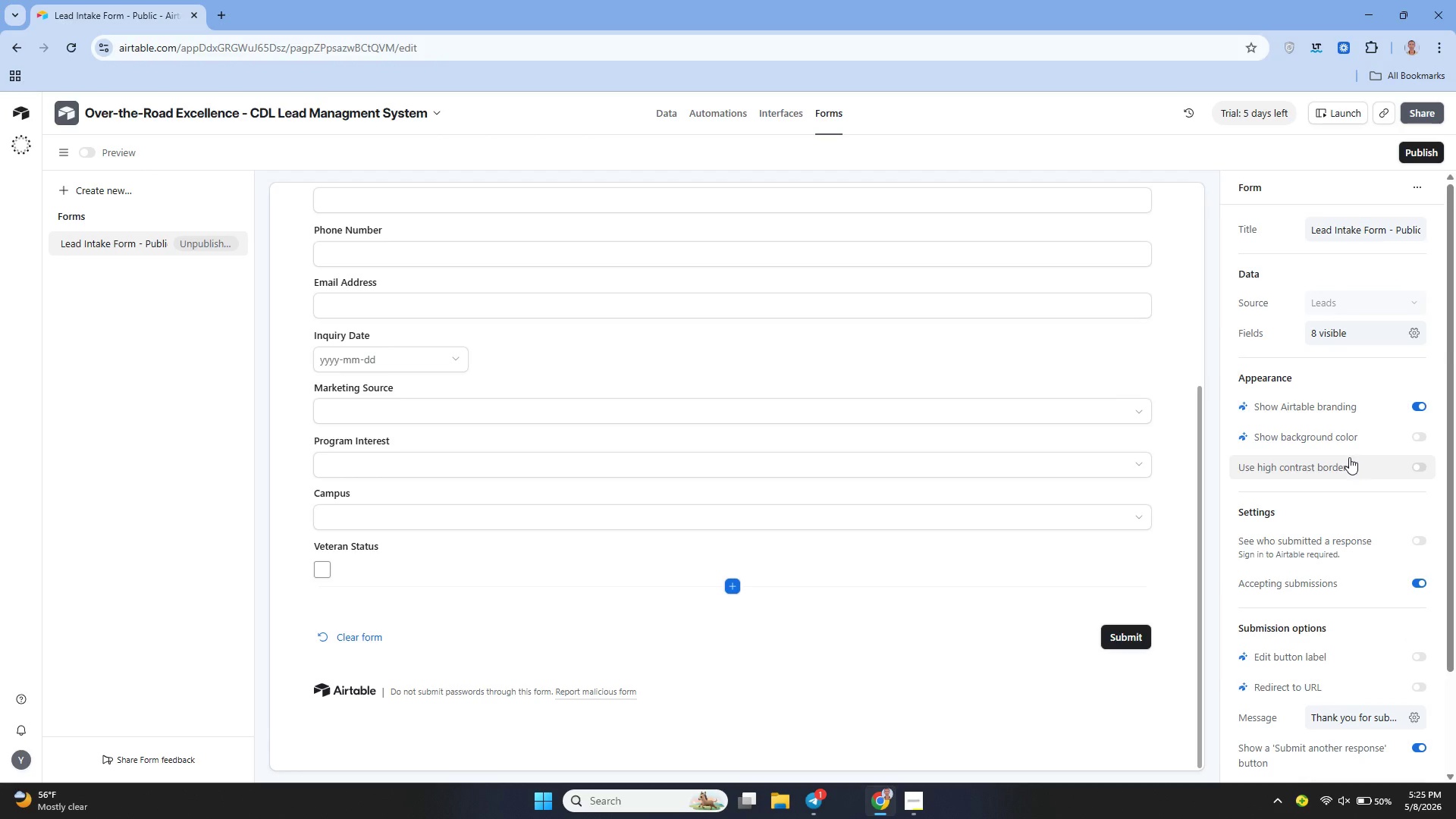 
mouse_move([1320, 548])
 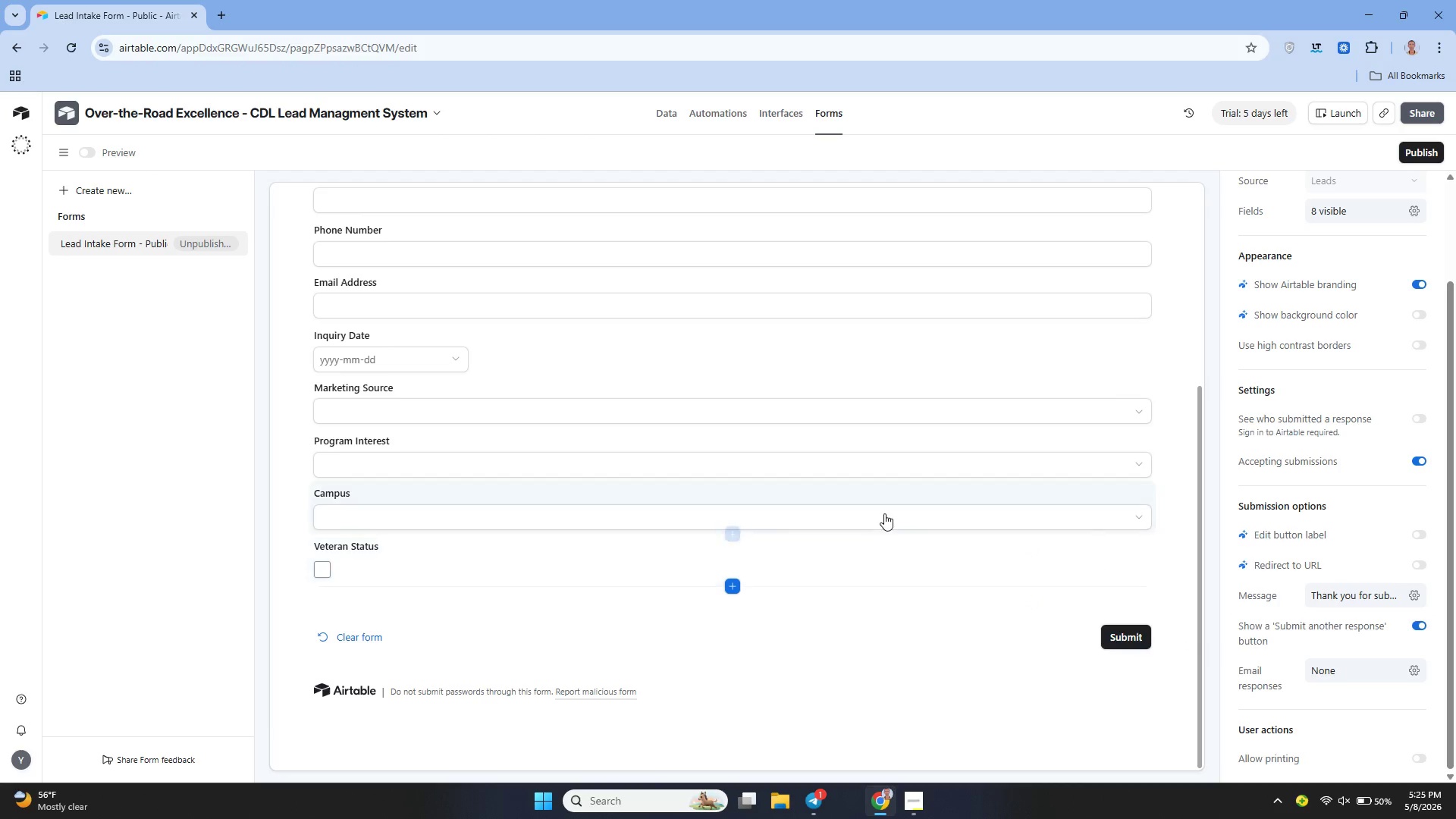 
wait(18.44)
 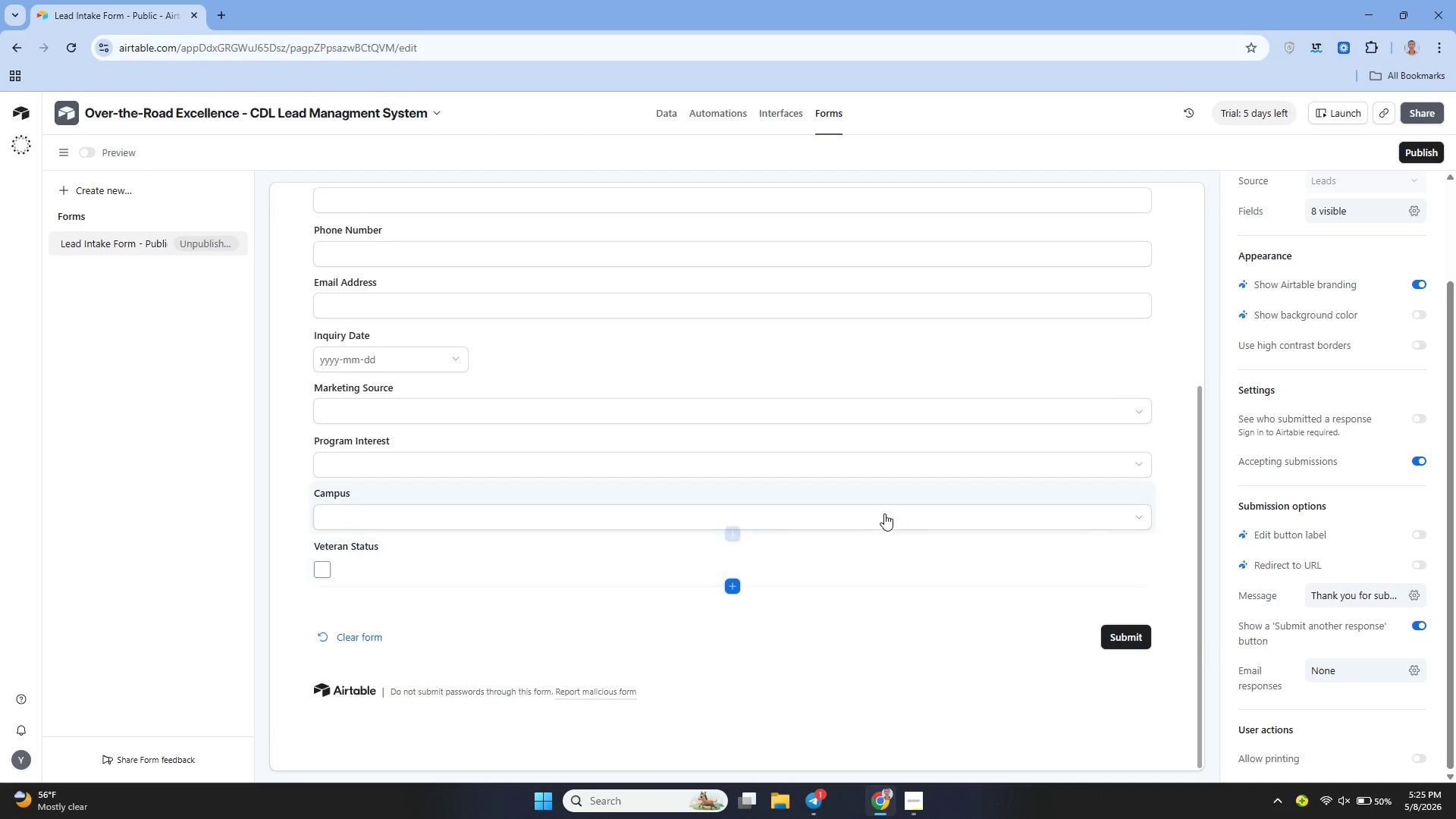 
left_click([369, 315])
 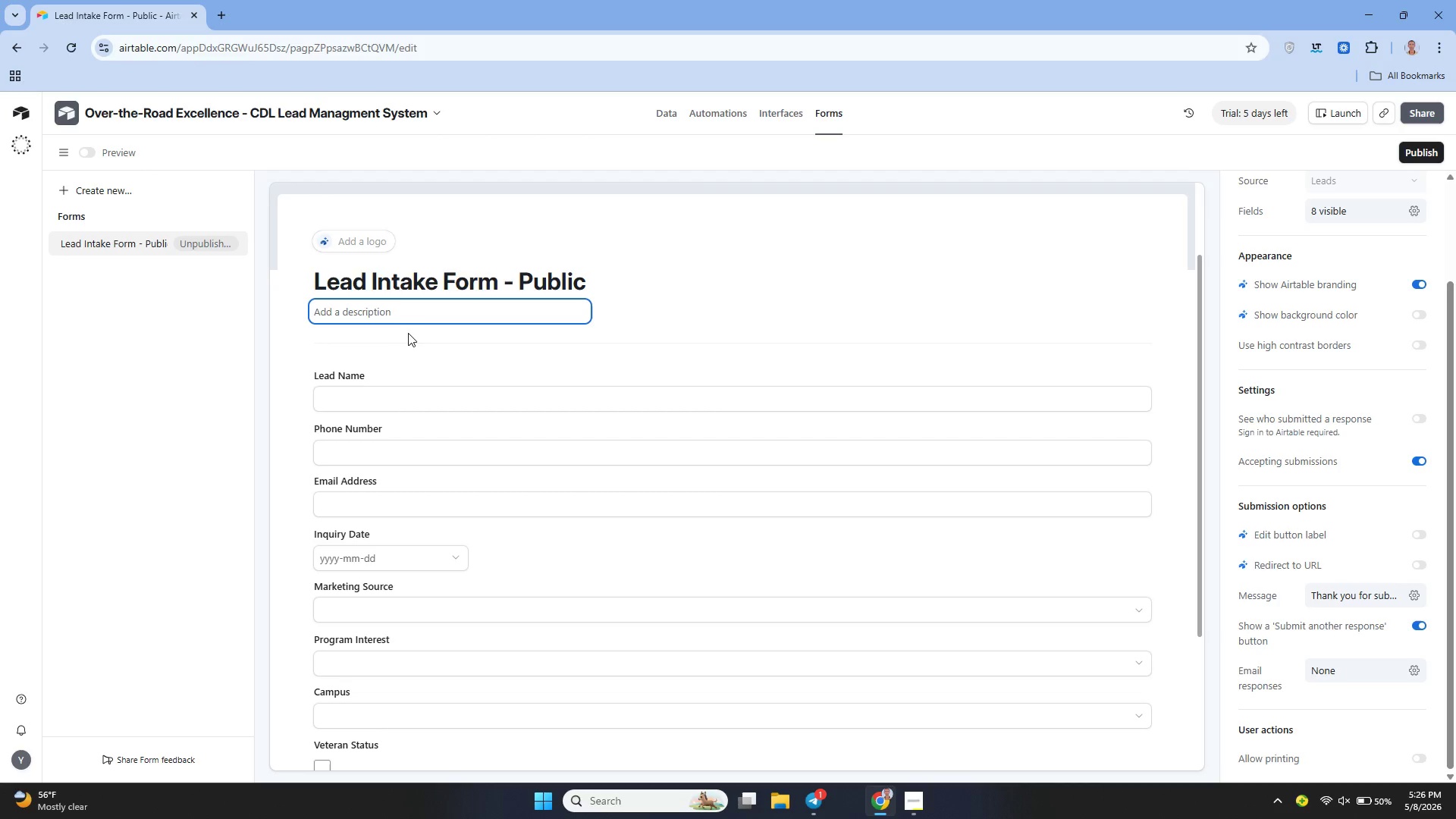 
left_click([413, 340])
 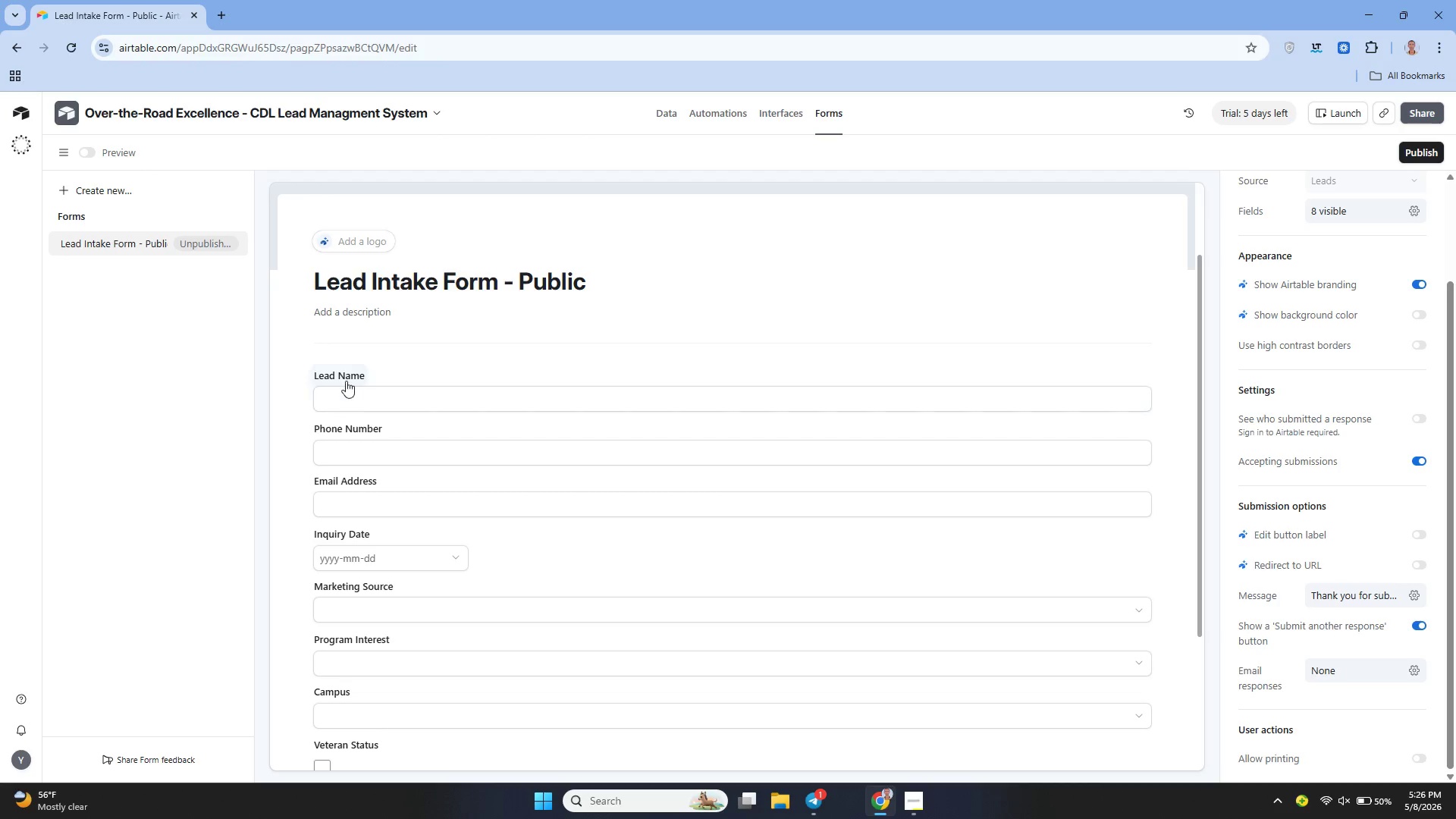 
left_click([346, 380])
 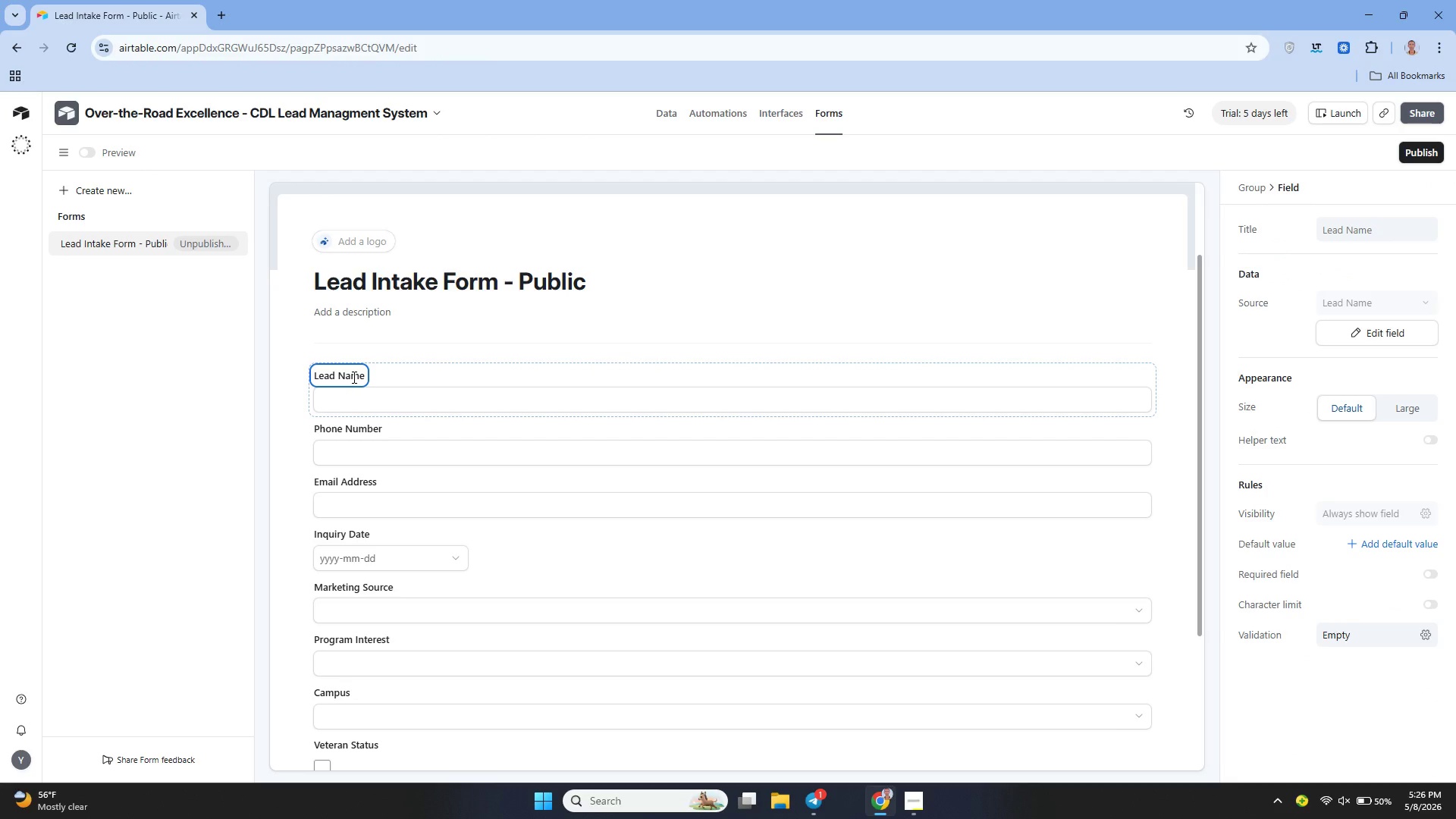 
left_click([353, 377])
 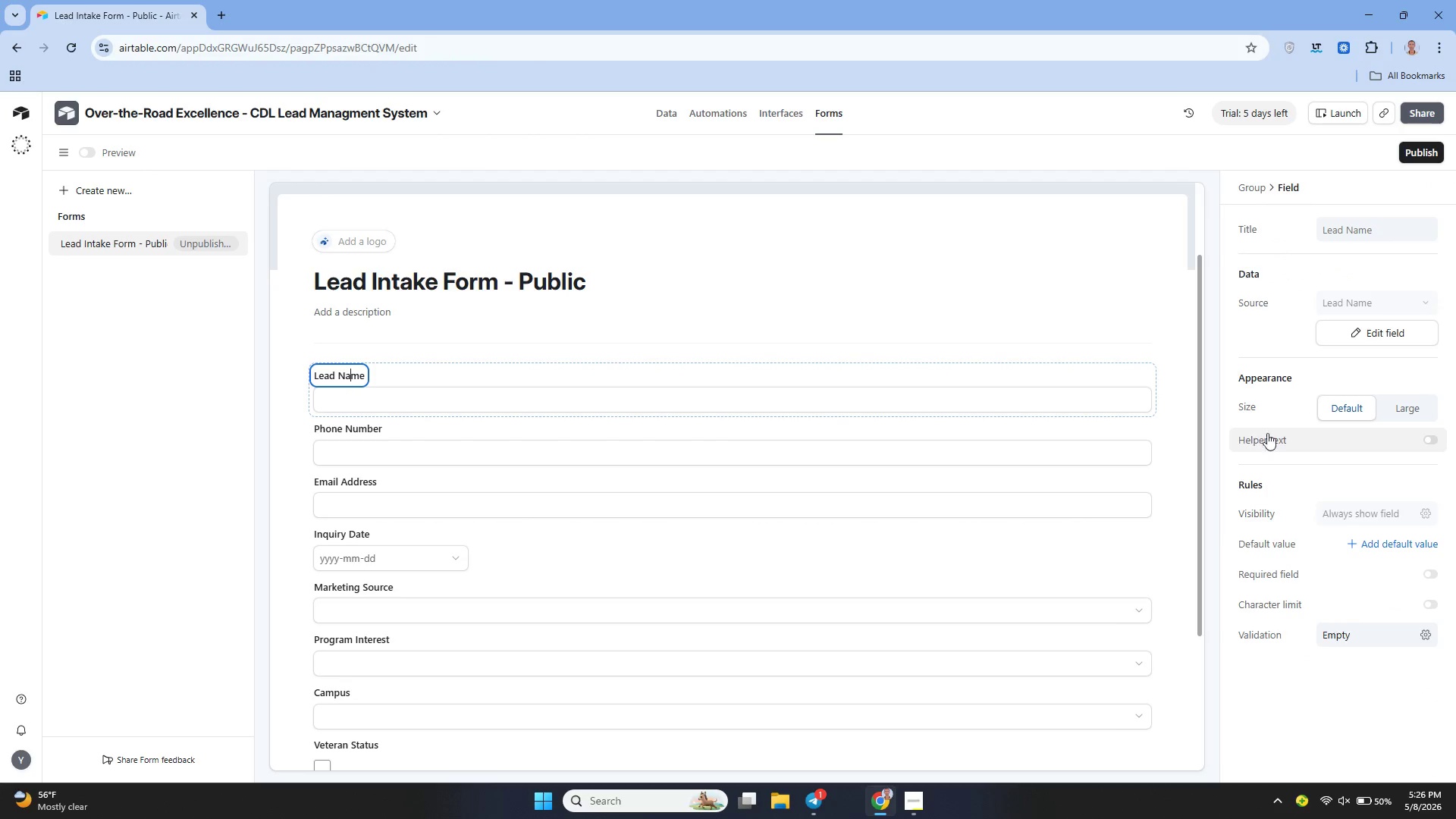 
wait(6.39)
 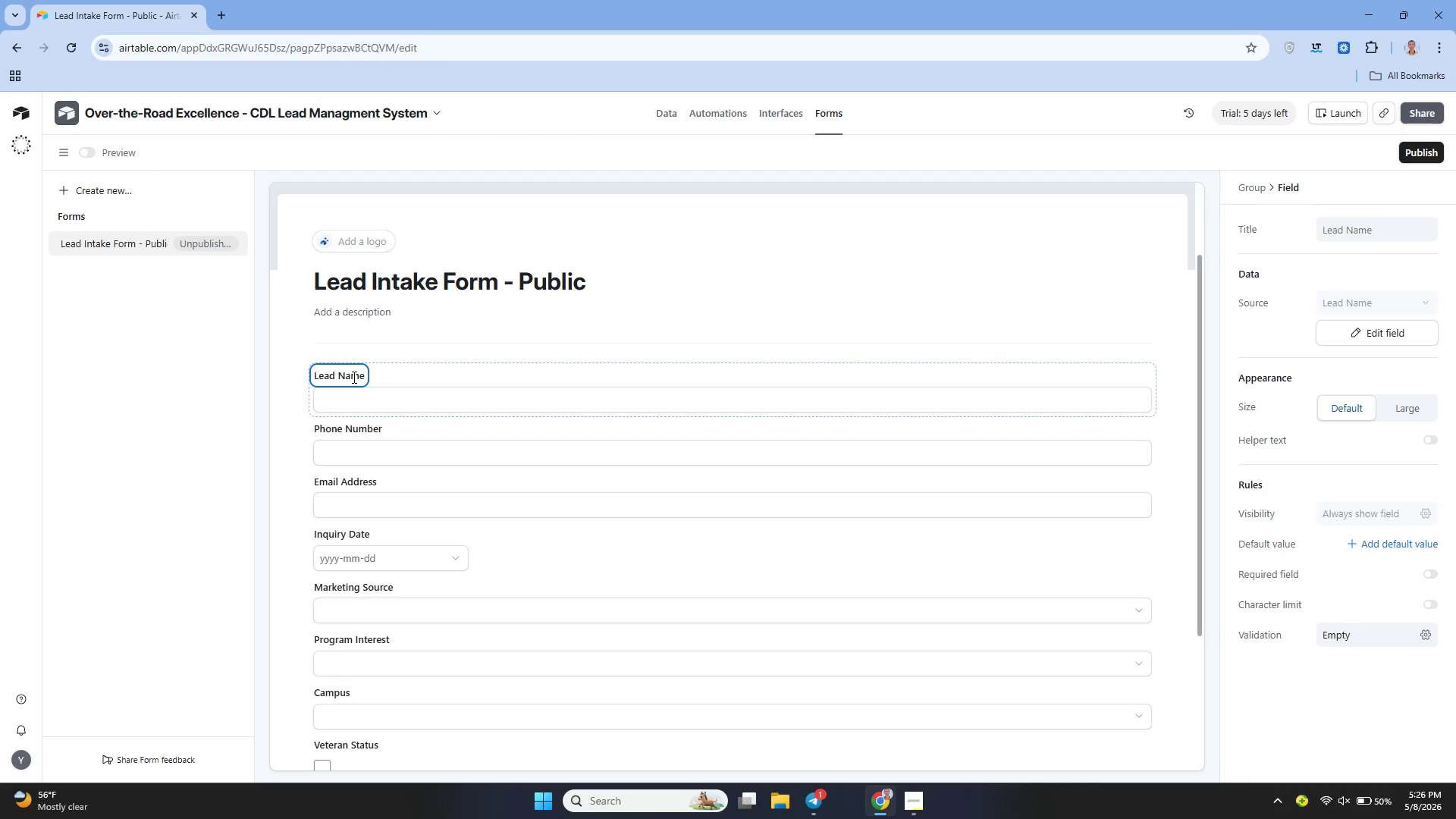 
left_click([1367, 329])
 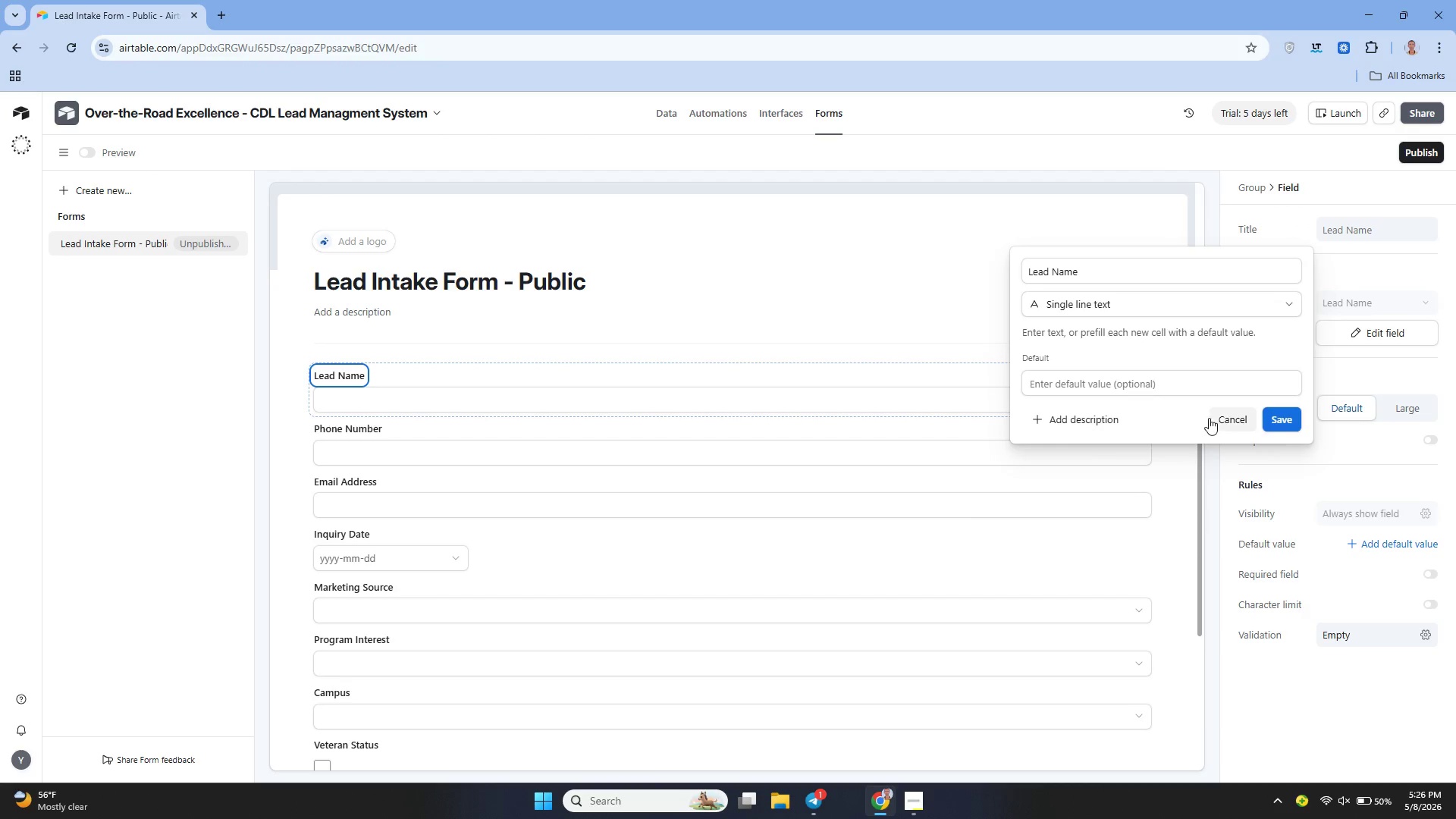 
left_click([1225, 422])
 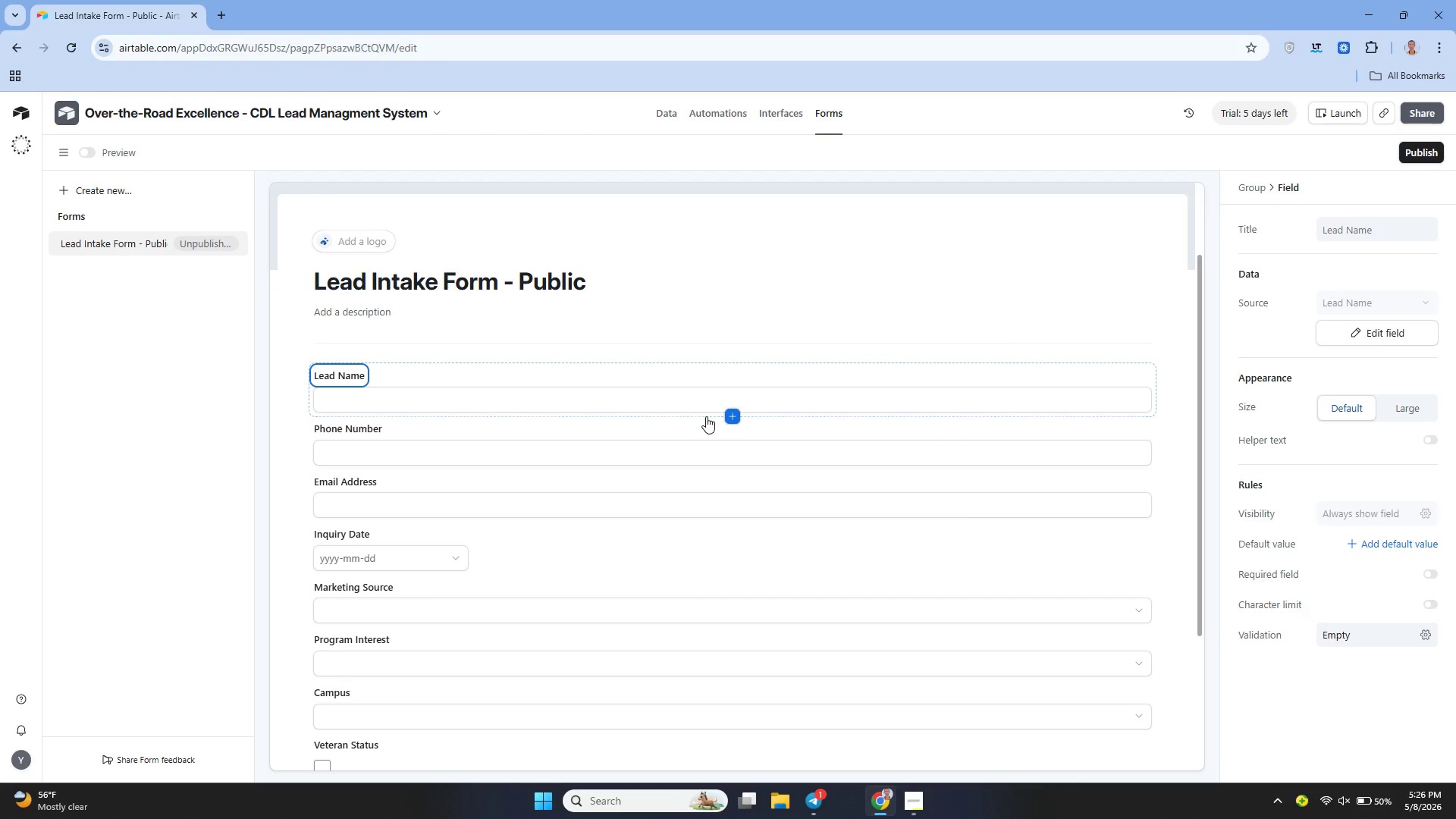 
left_click([582, 437])
 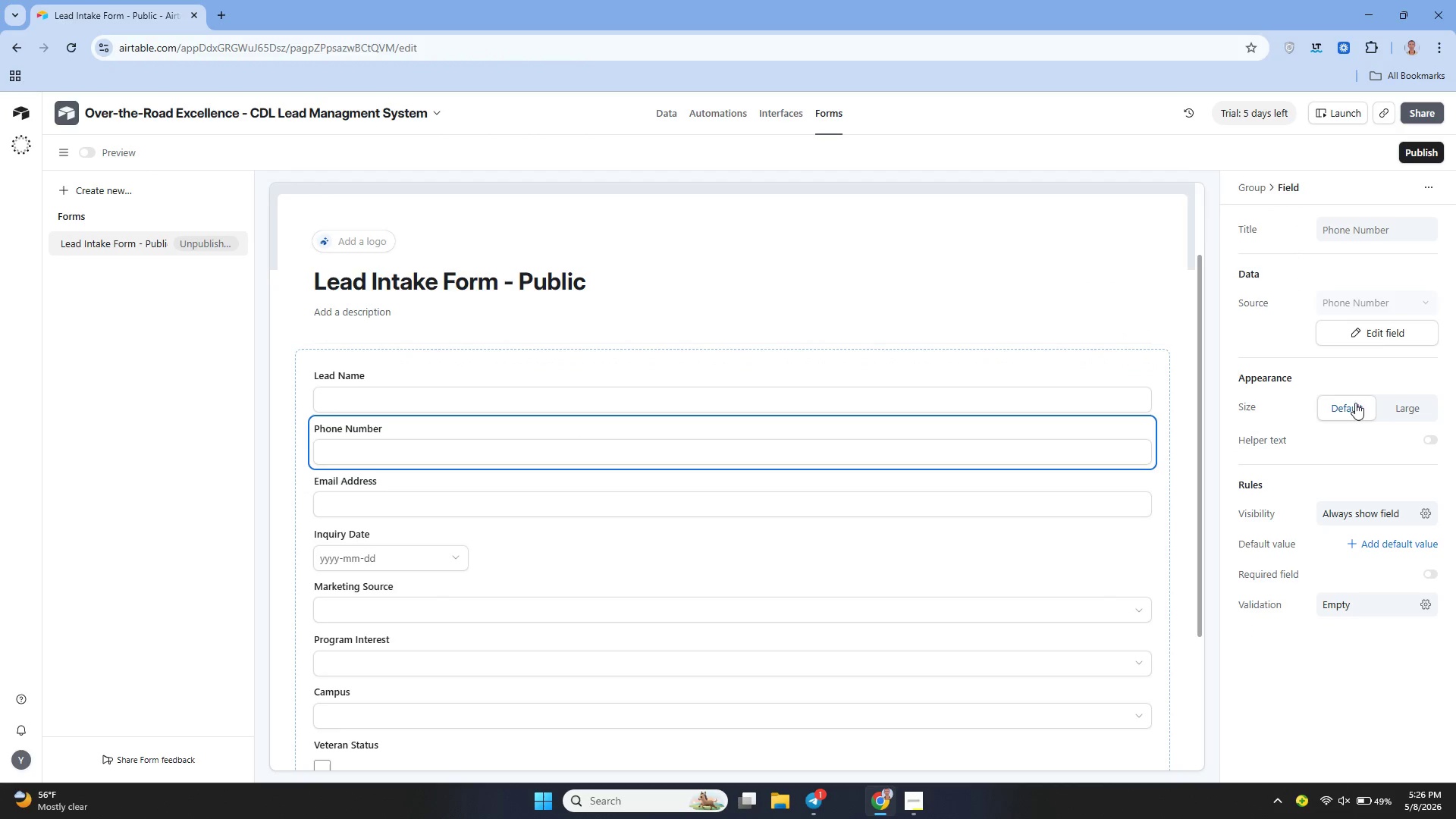 
left_click([1364, 327])
 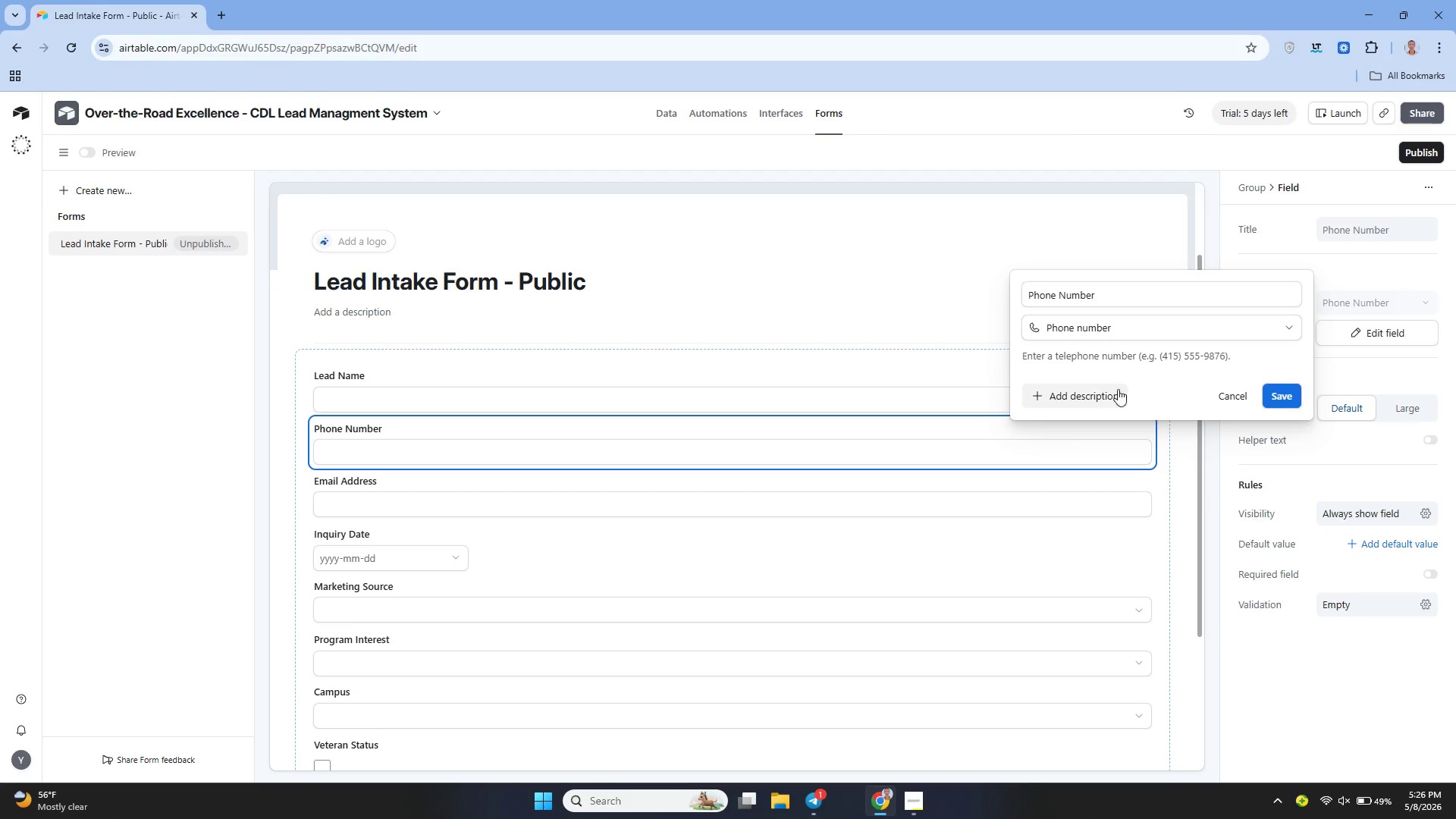 
left_click([1097, 392])
 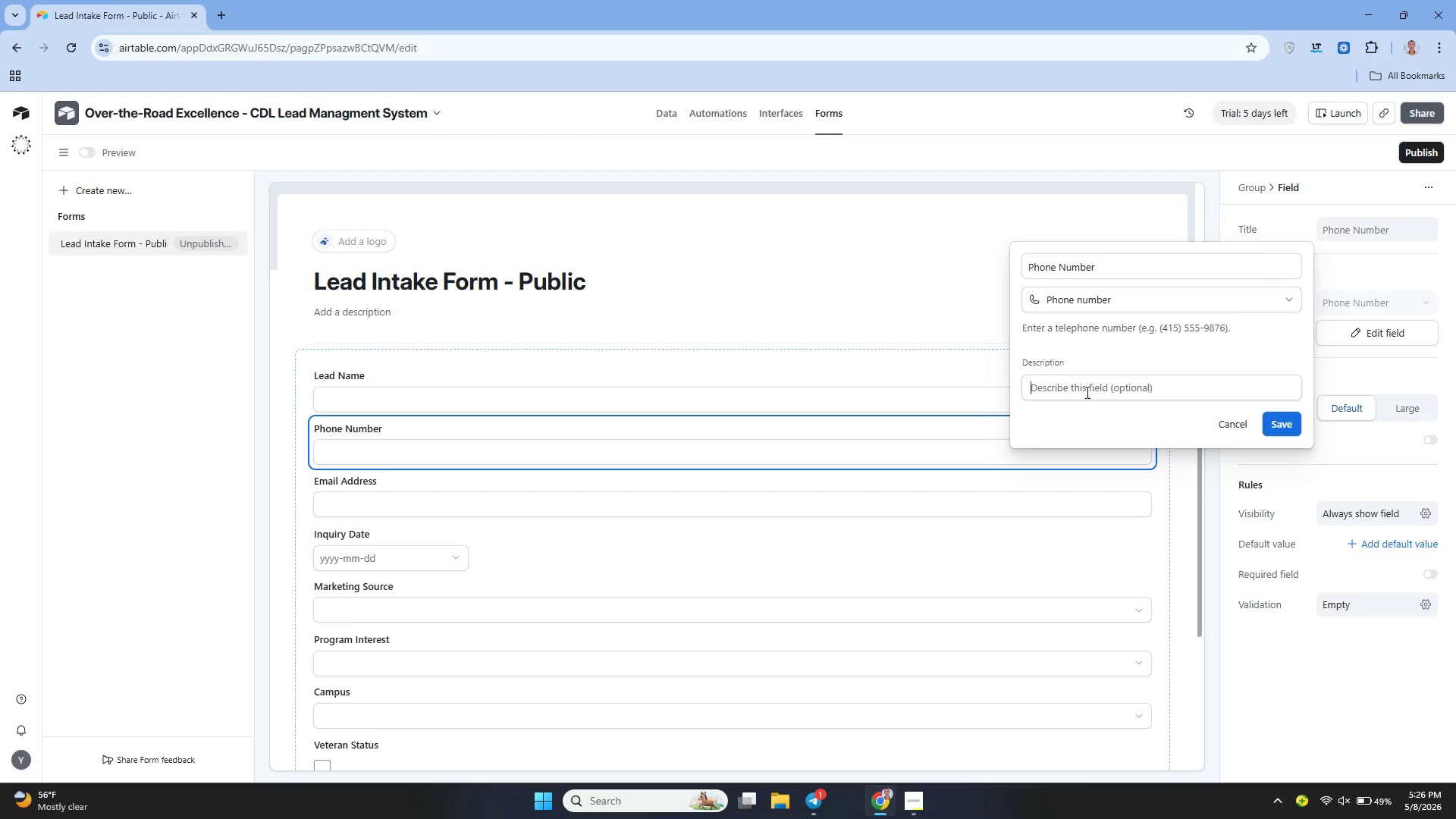 
left_click([1085, 392])
 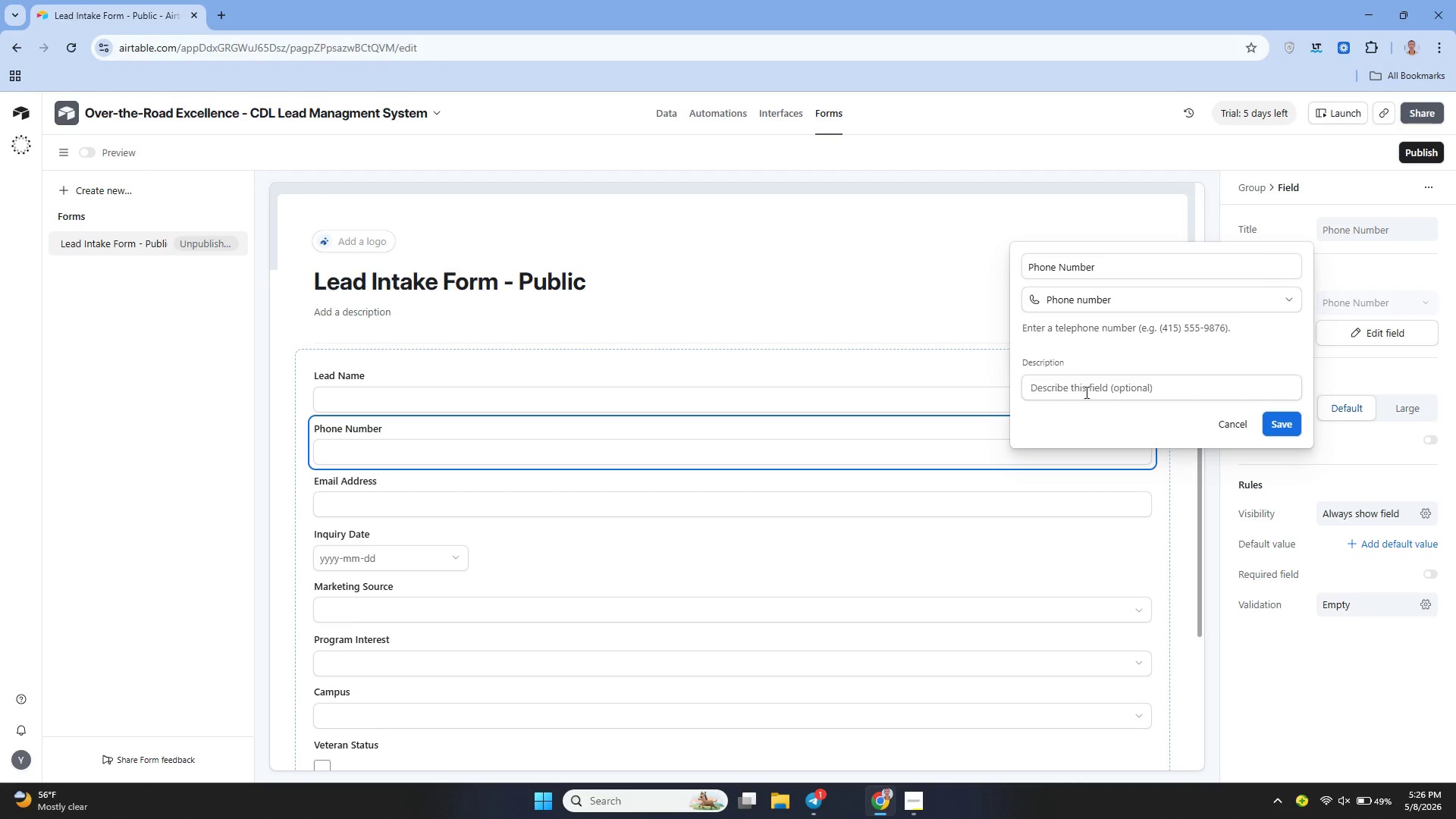 
type(Enter with area code )
key(Backspace)
 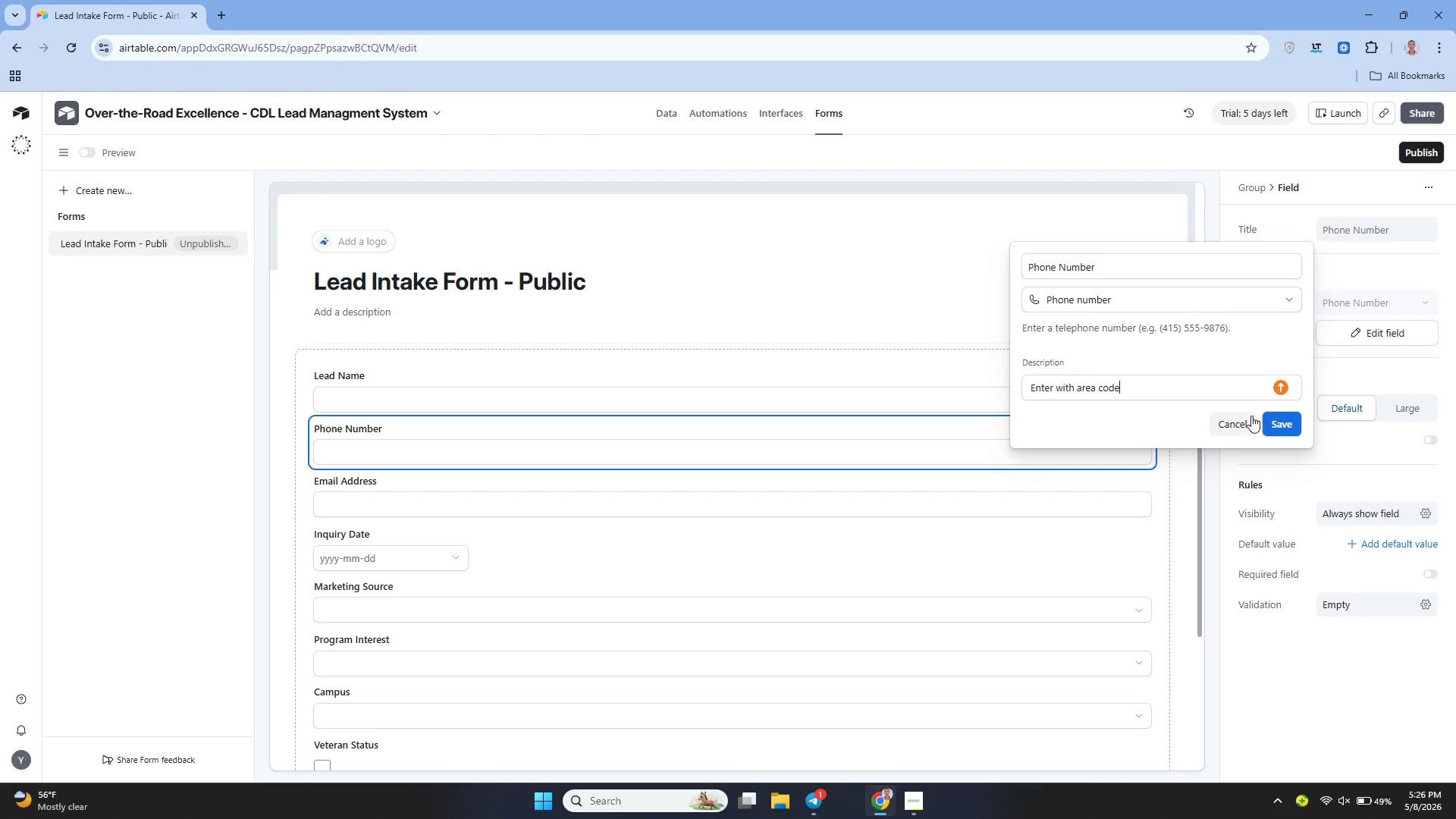 
left_click([1269, 417])
 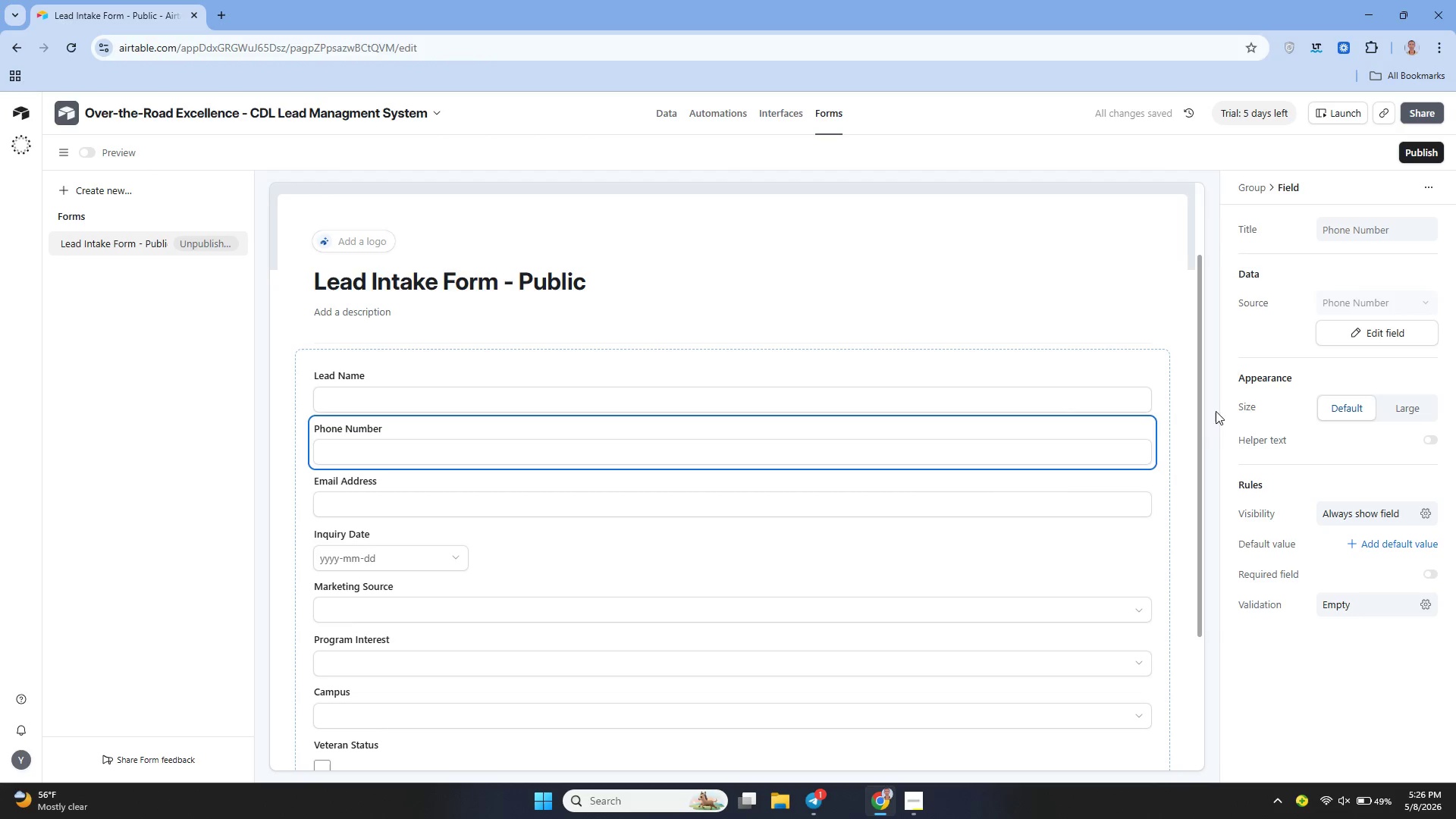 
left_click([868, 496])
 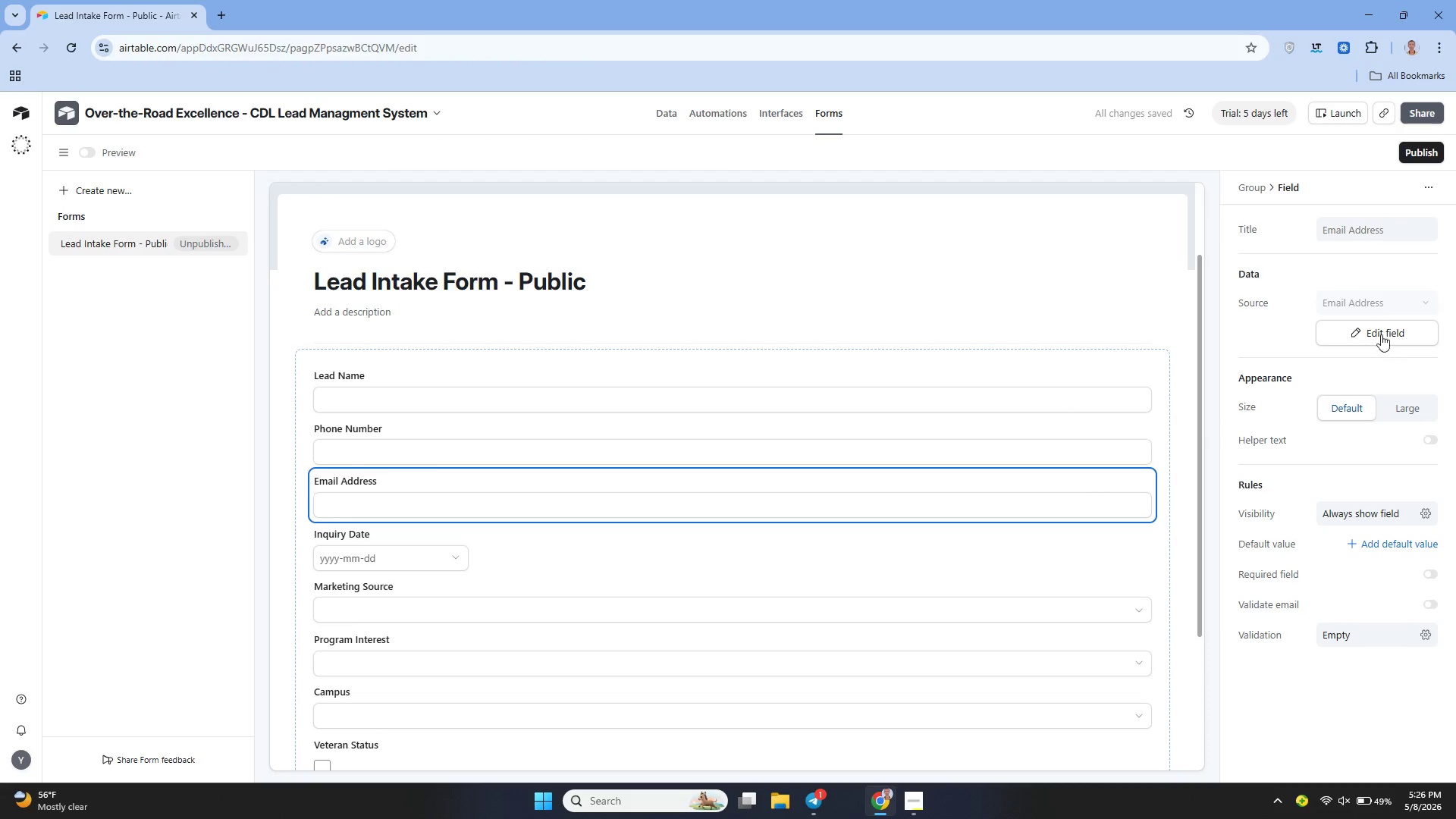 
left_click([1381, 336])
 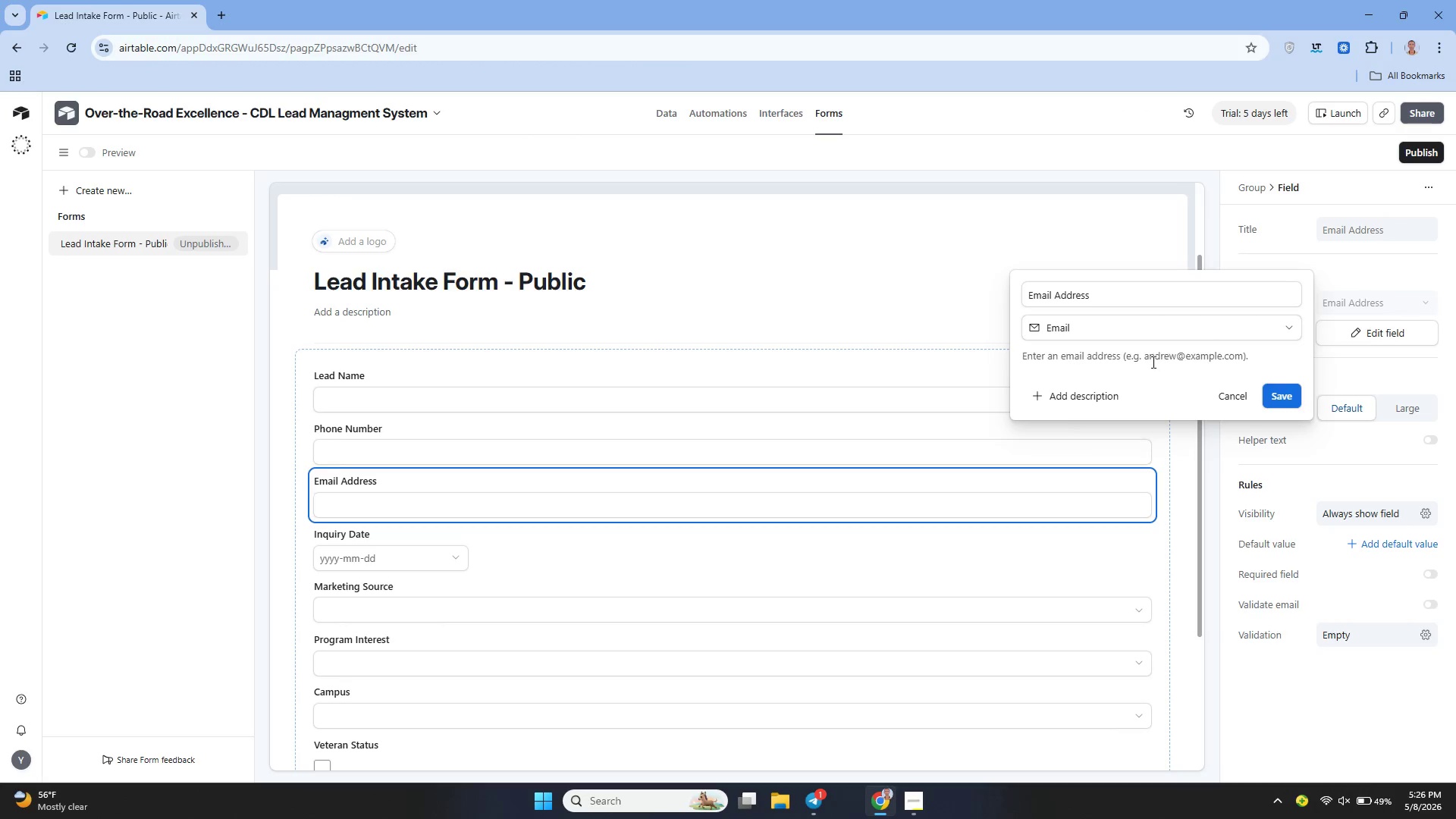 
left_click([1124, 394])
 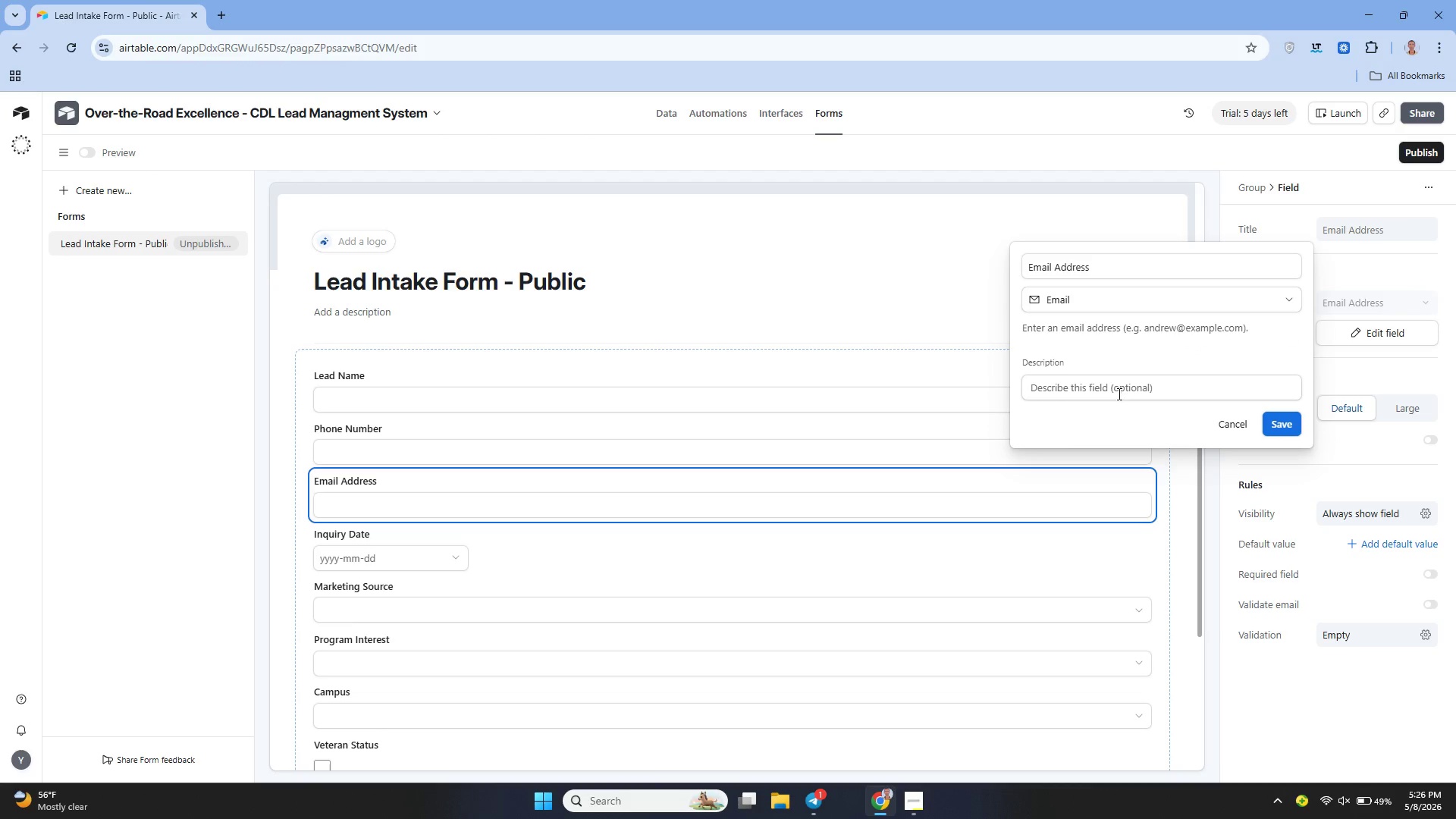 
type(We will send p[ContextMenu]rogra)
 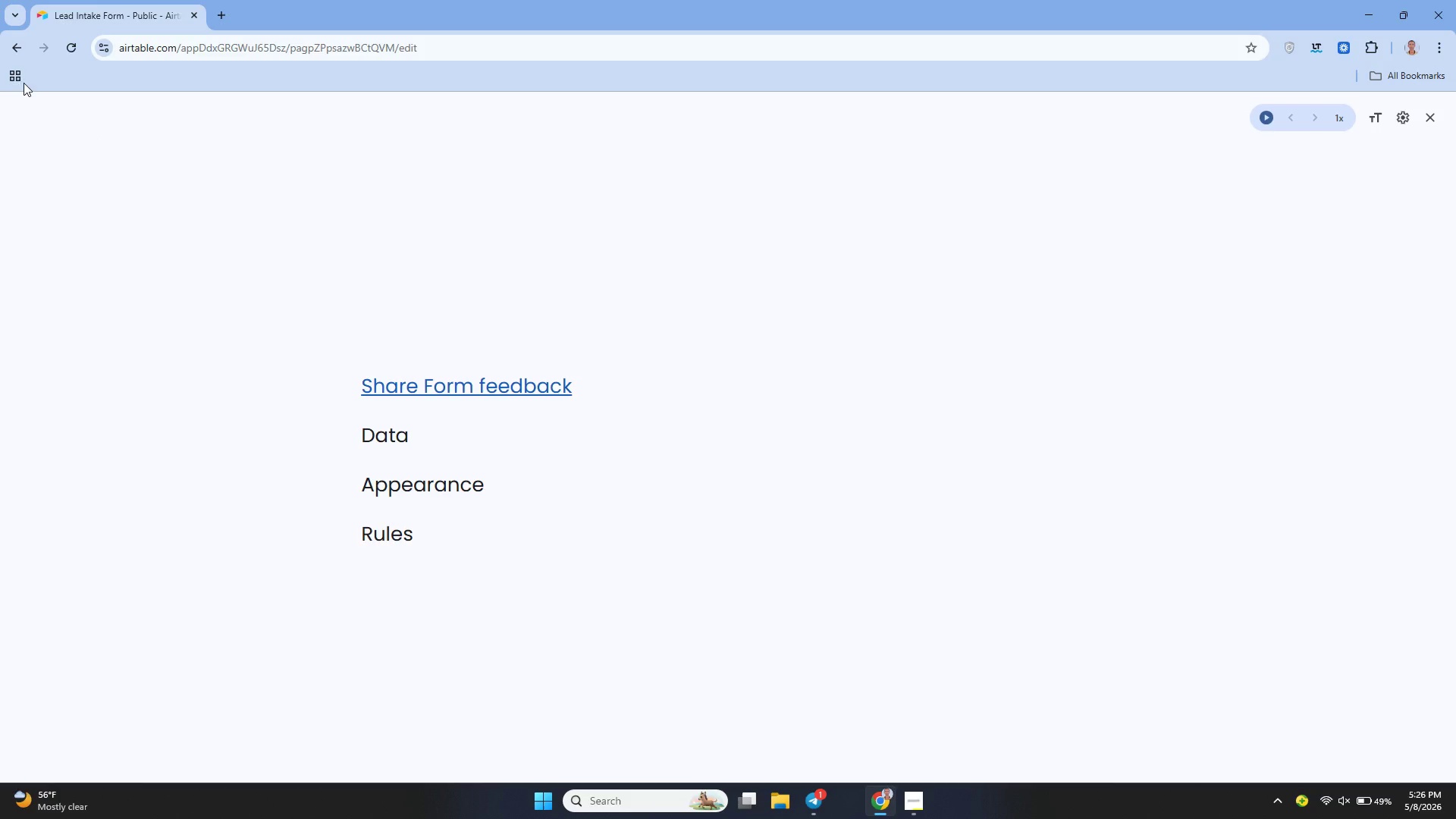 
left_click([17, 48])
 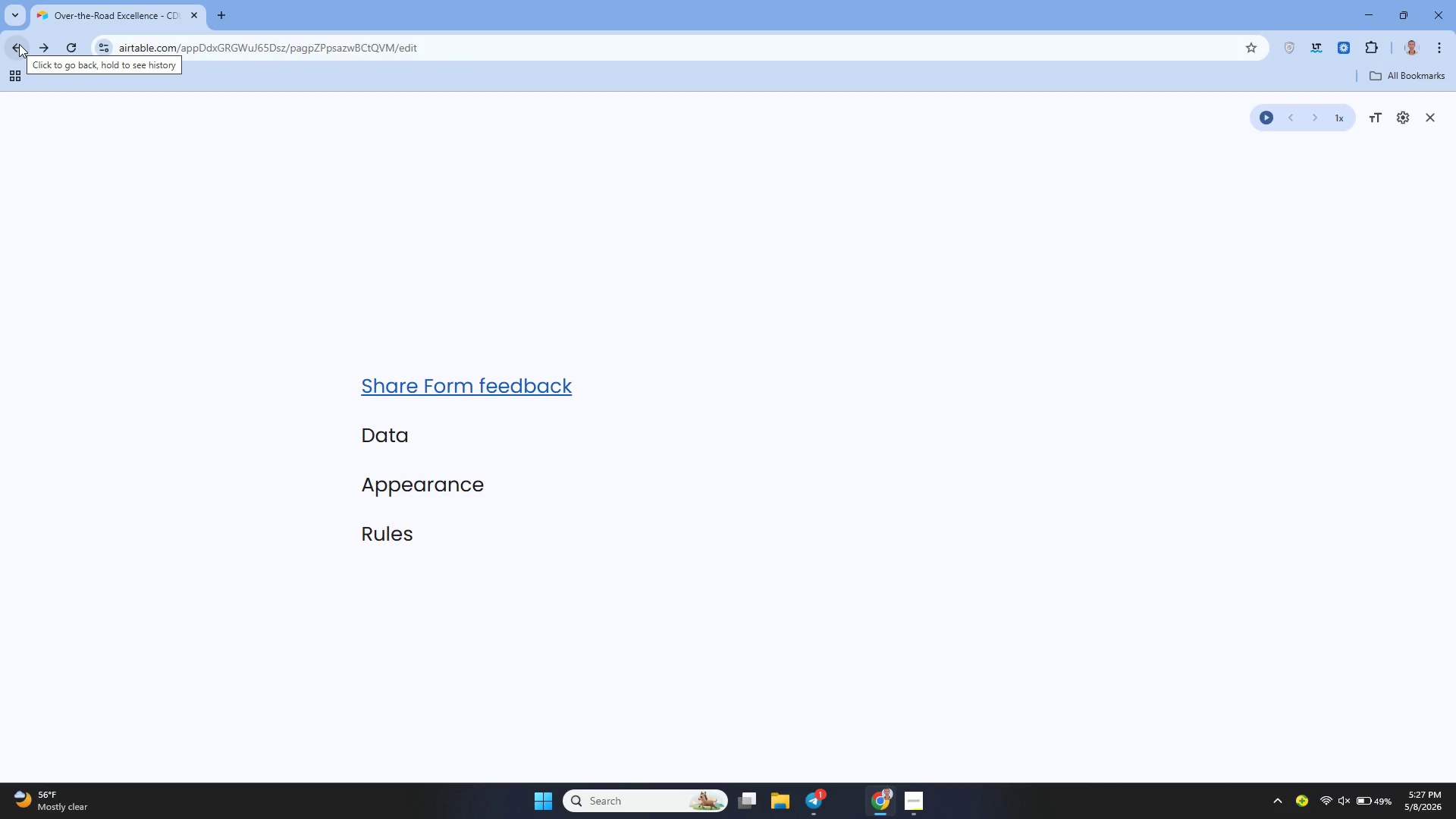 
wait(7.28)
 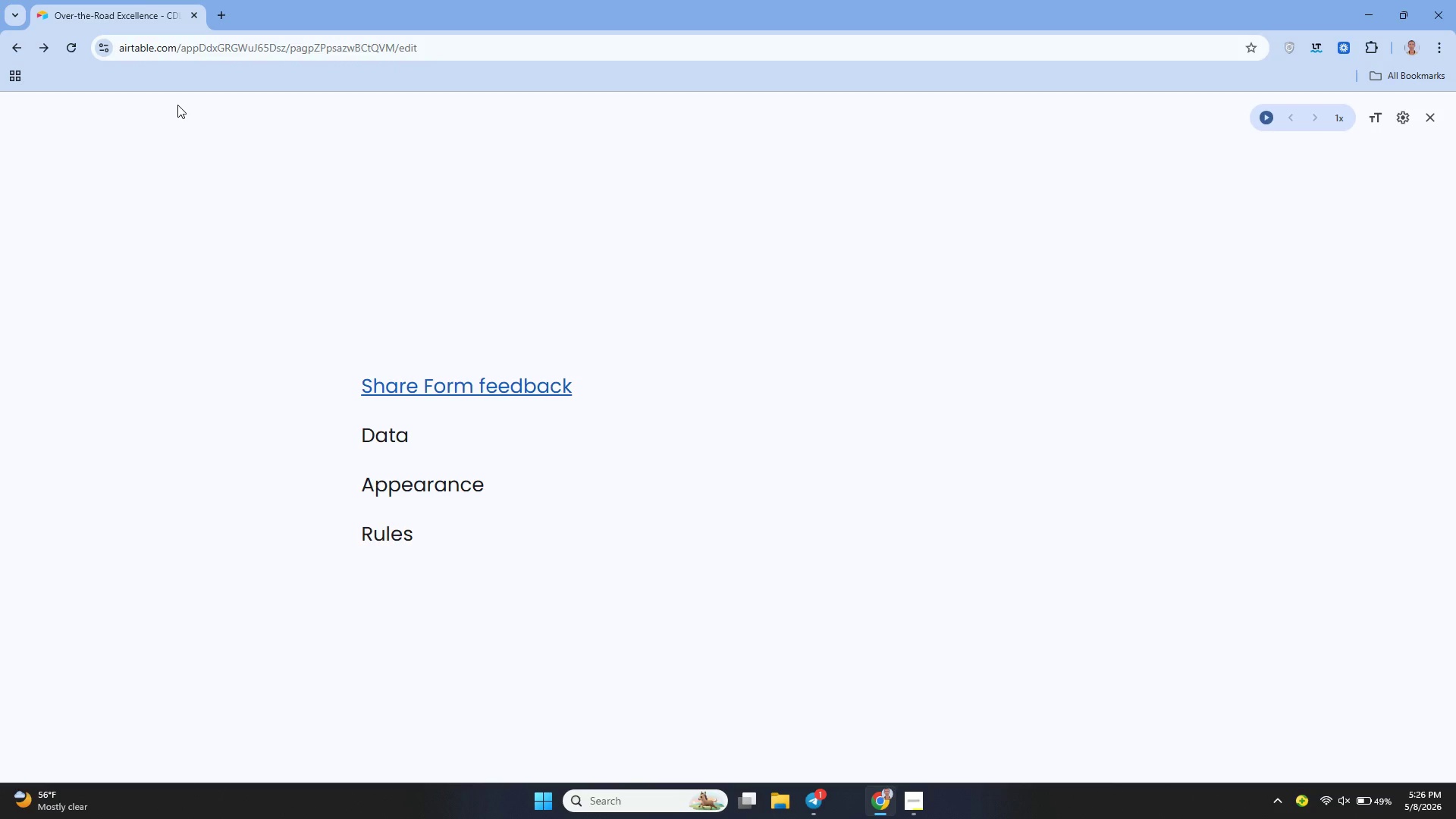 
left_click([20, 45])
 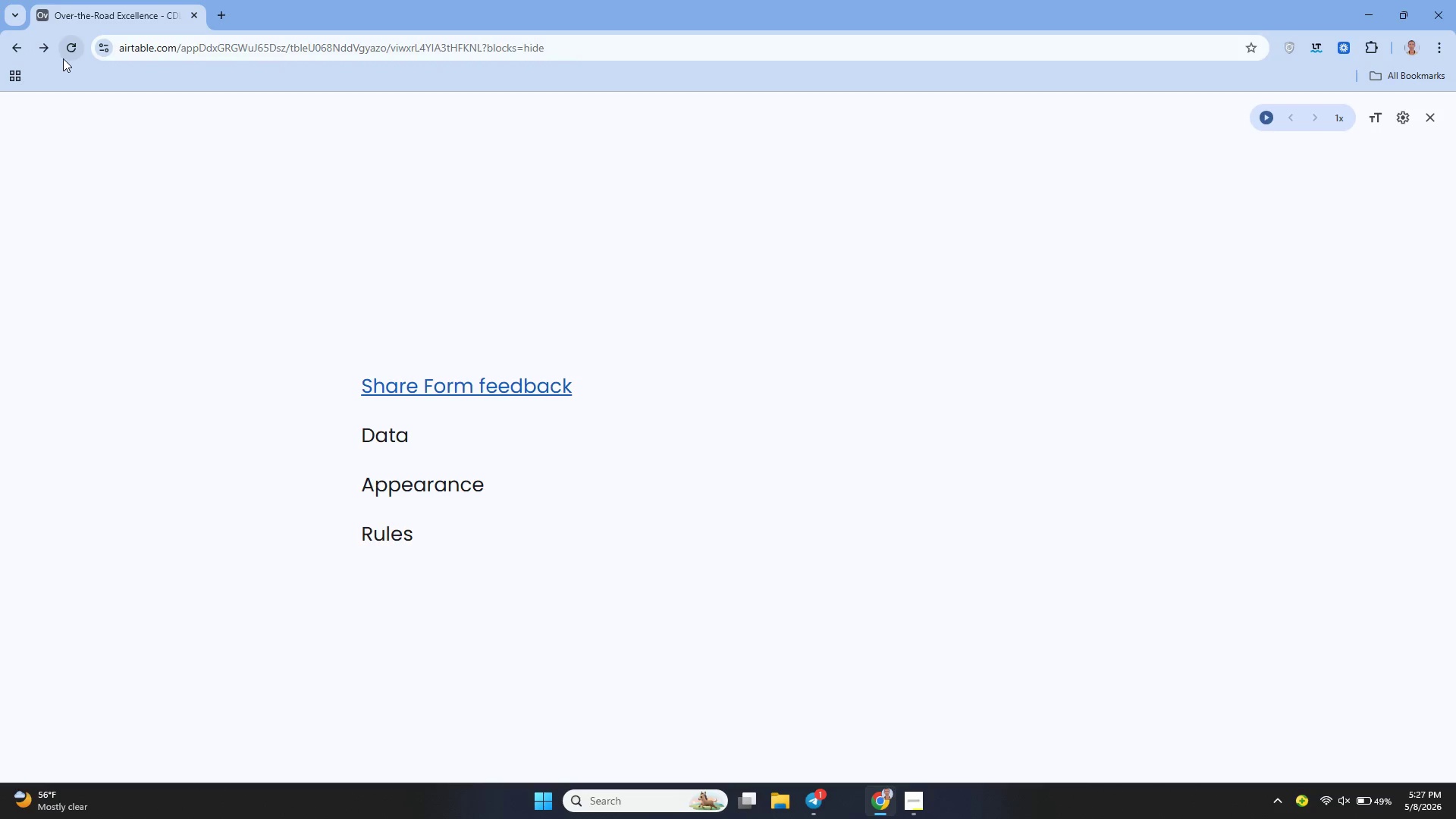 
left_click([49, 54])
 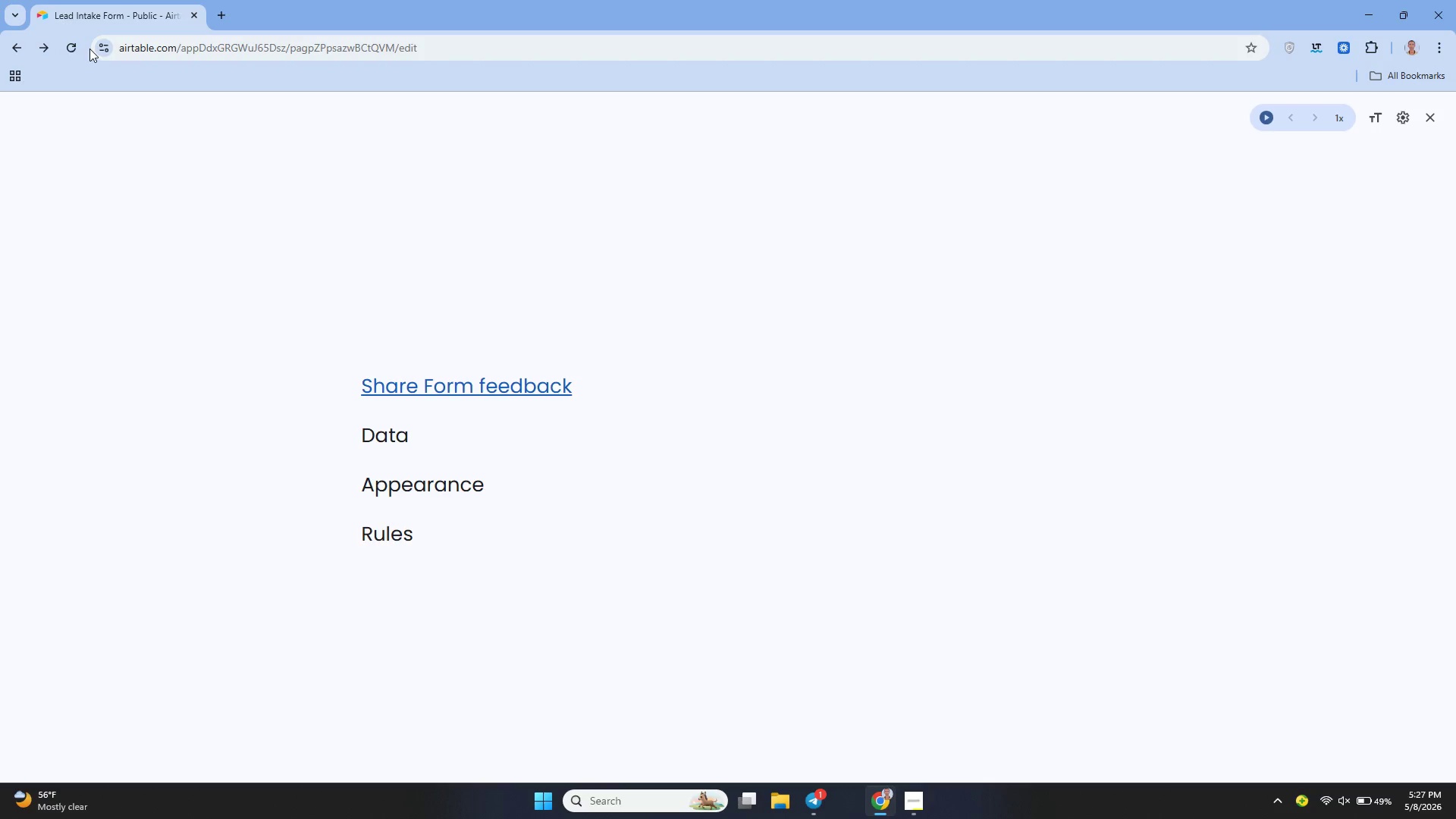 
left_click([74, 50])
 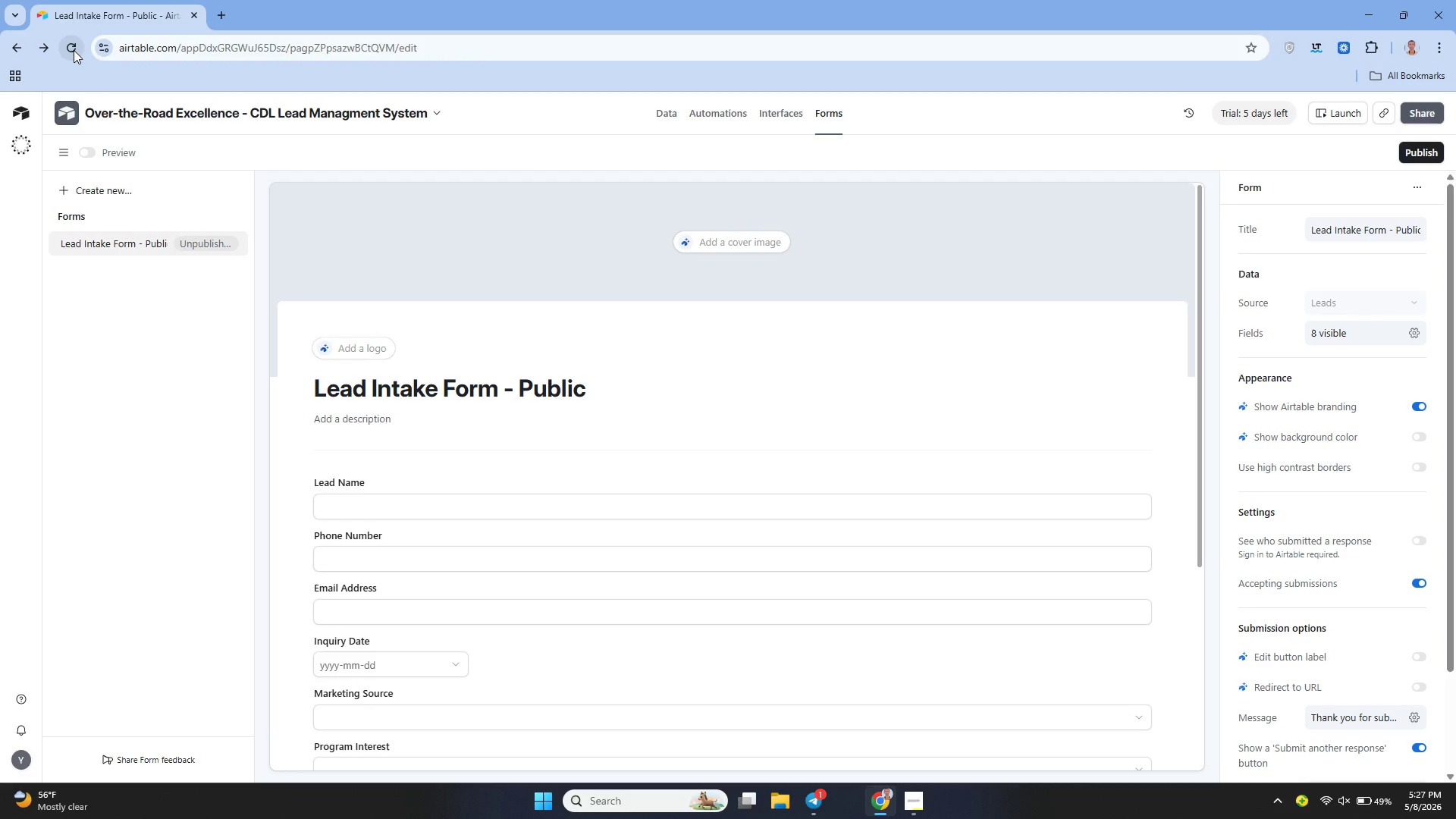 
wait(31.94)
 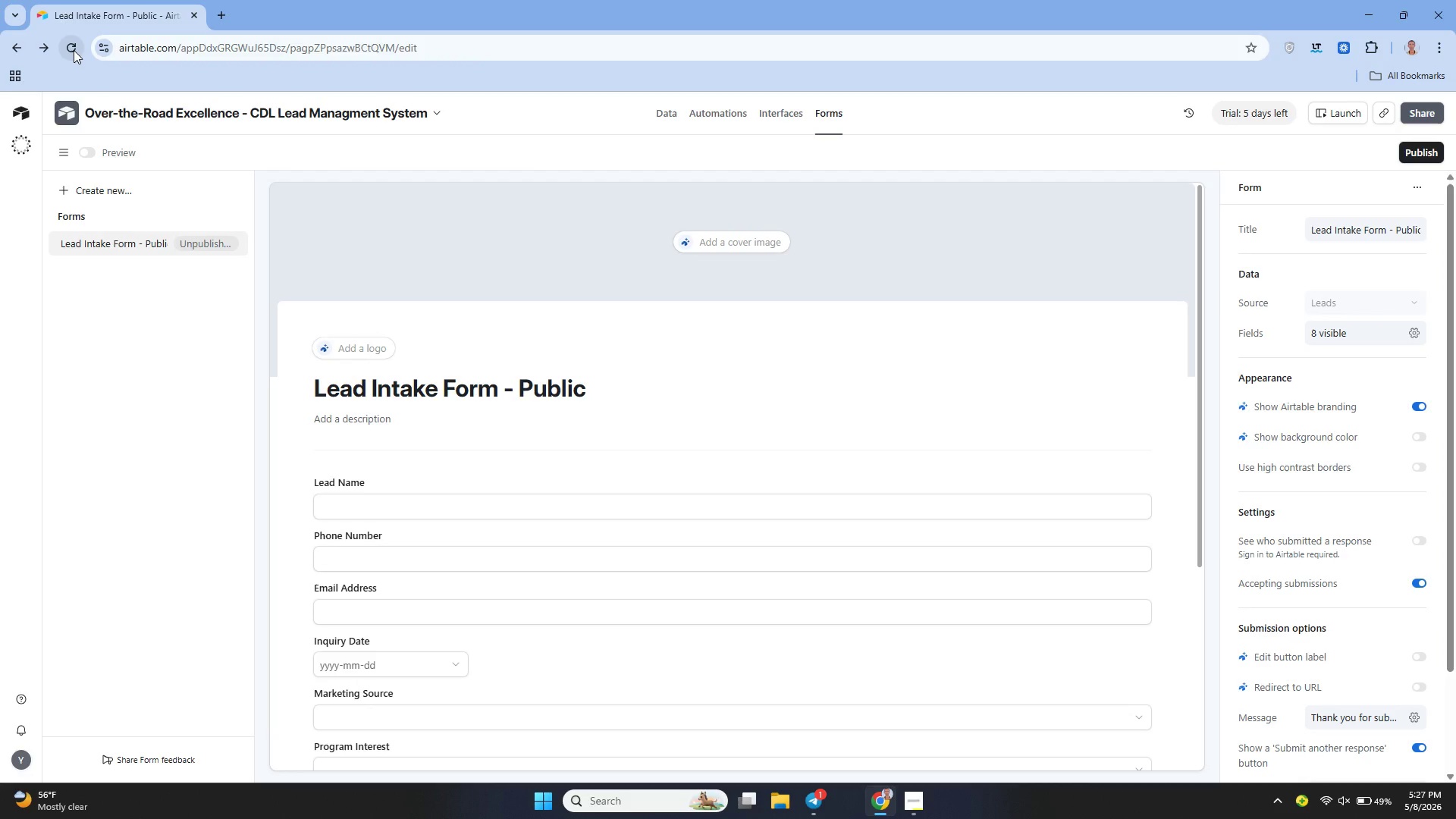 
left_click([396, 499])
 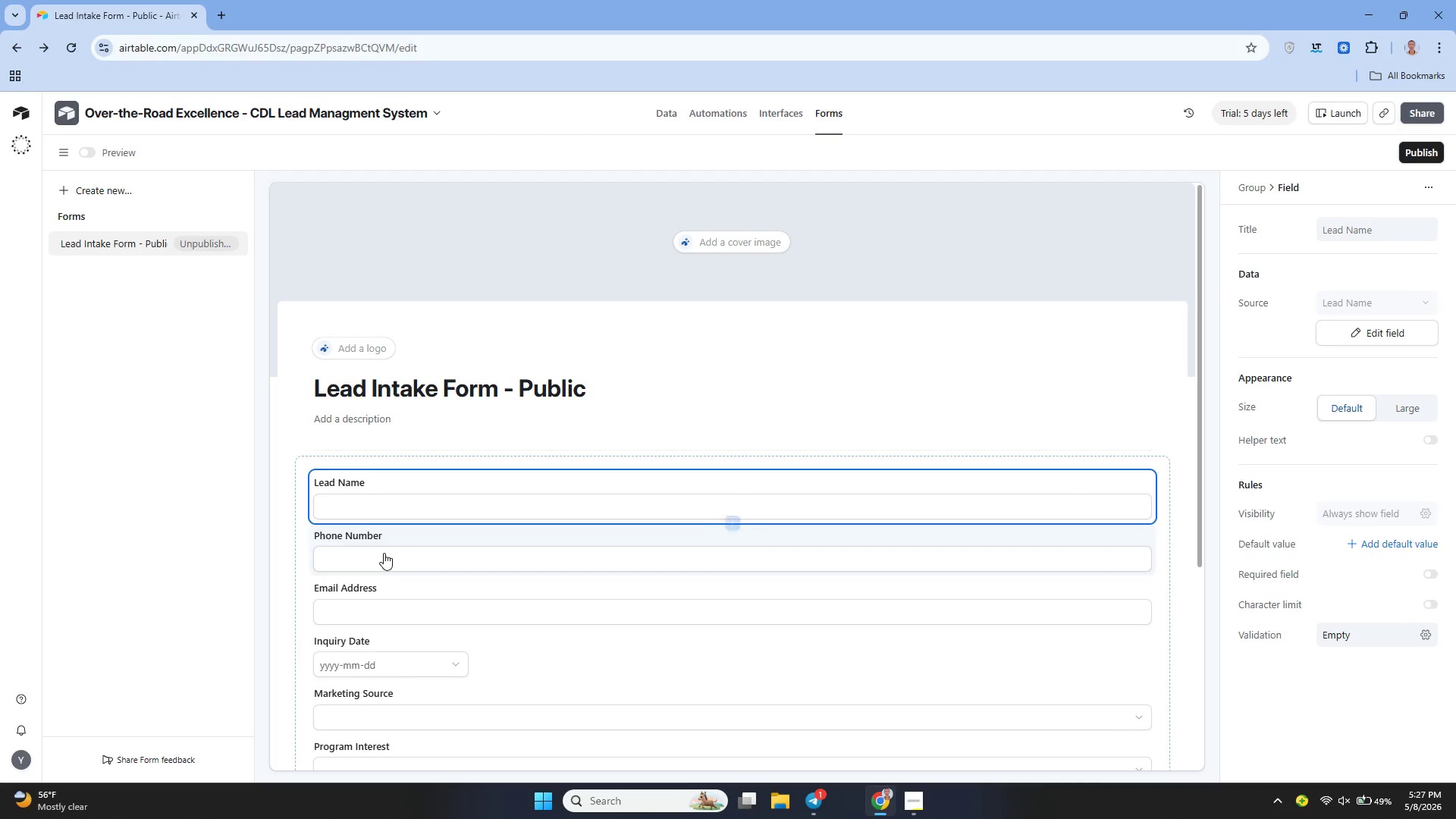 
left_click([381, 554])
 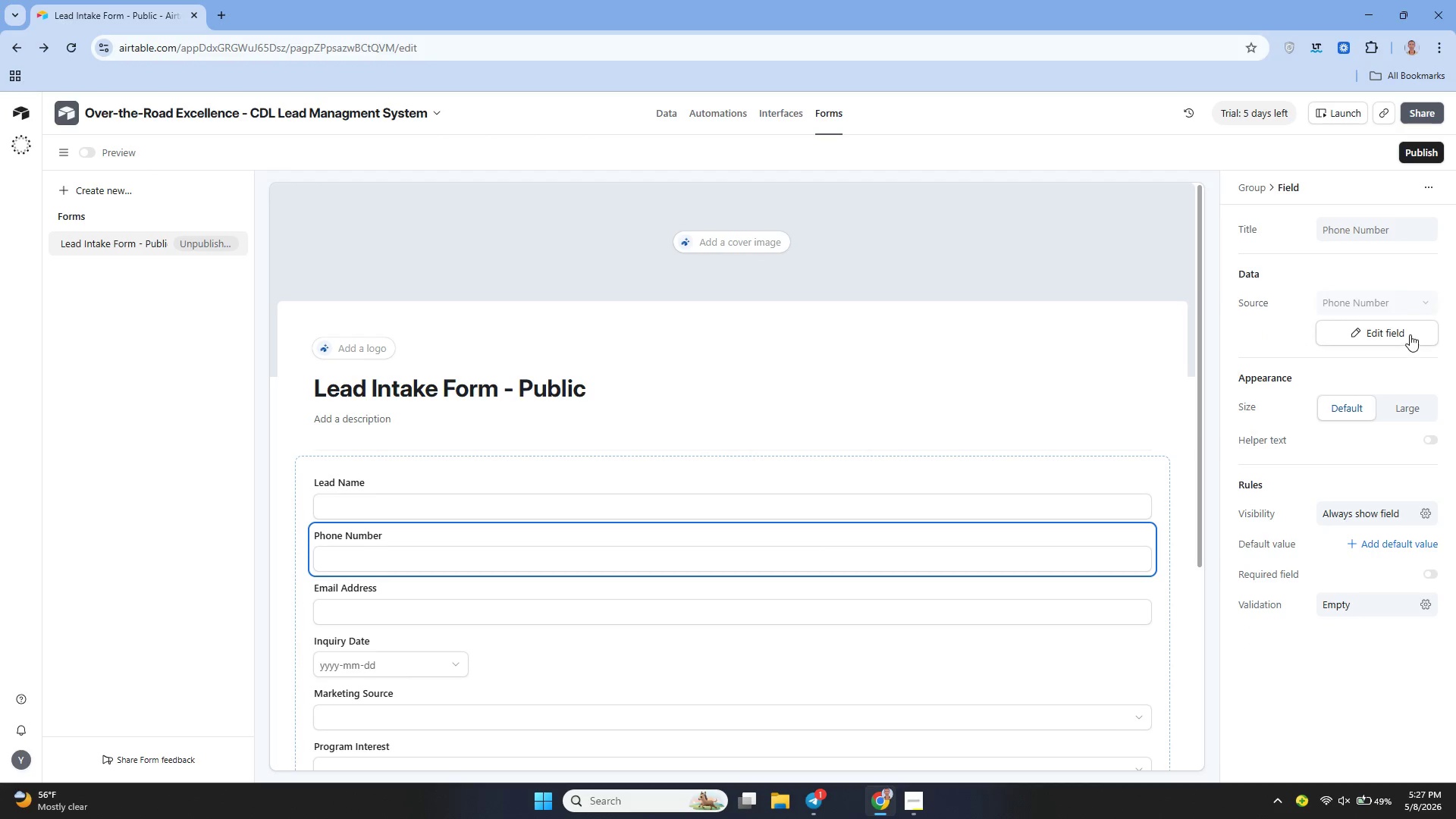 
left_click([1383, 332])
 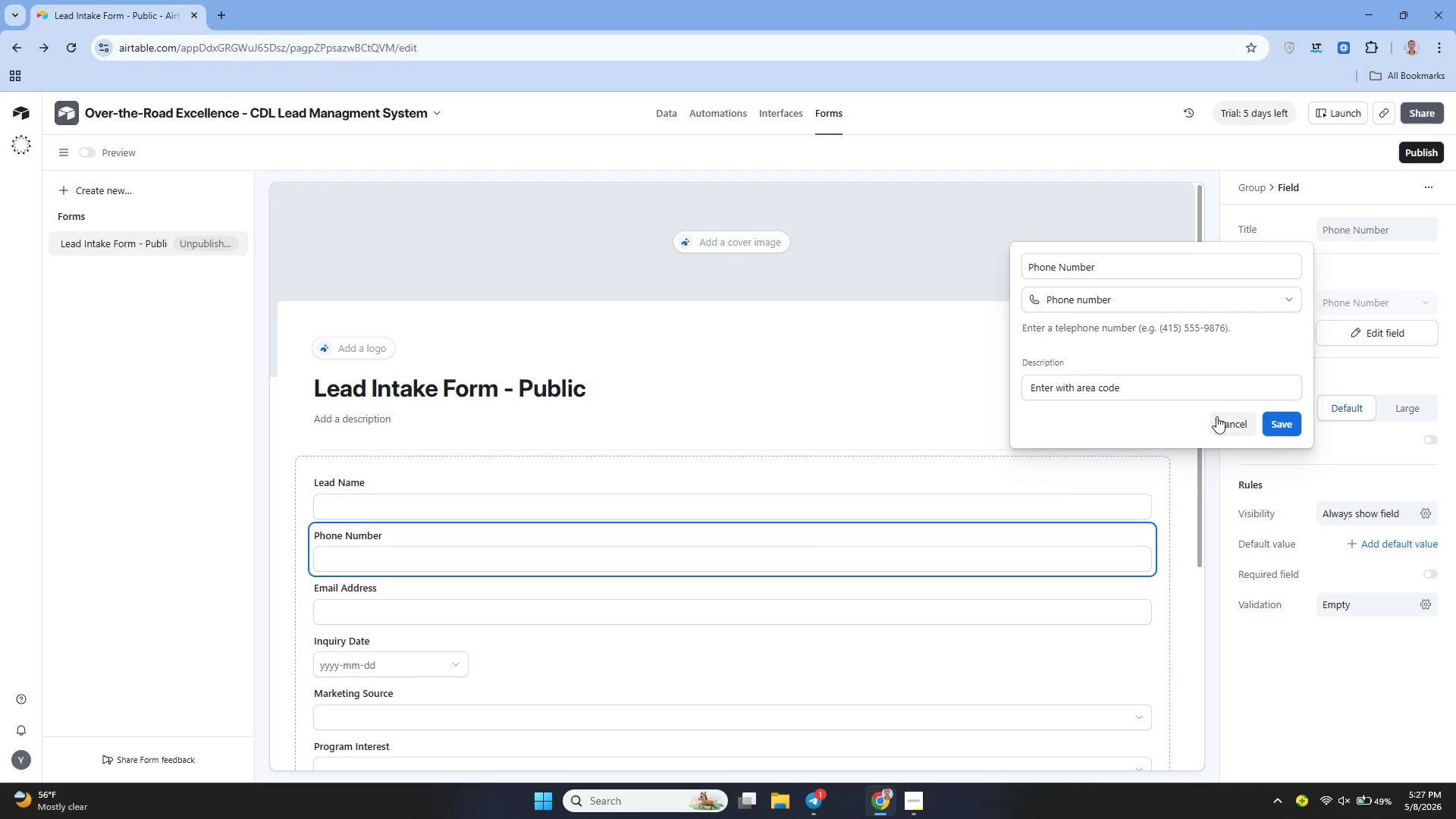 
wait(5.91)
 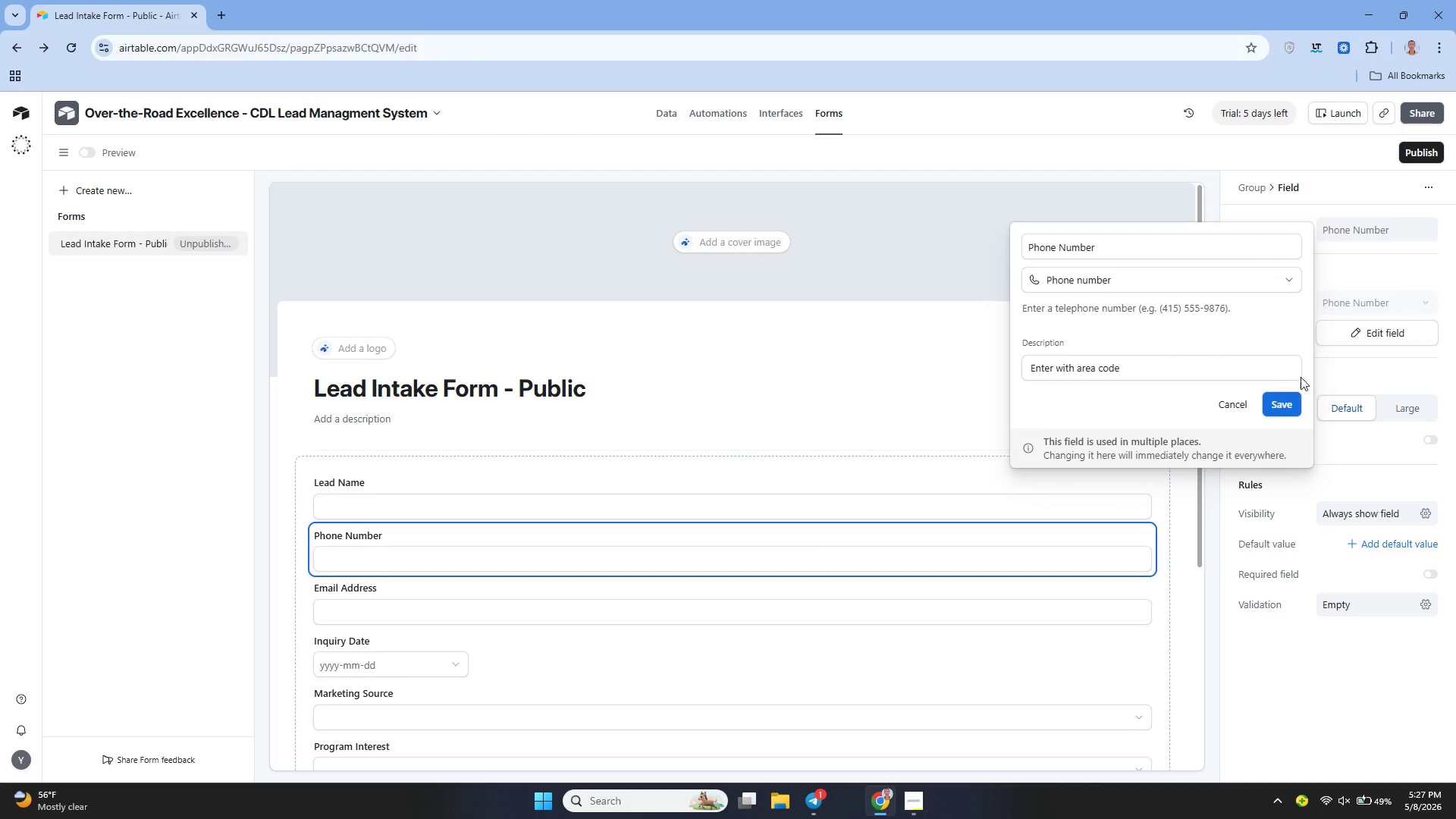 
left_click([1228, 424])
 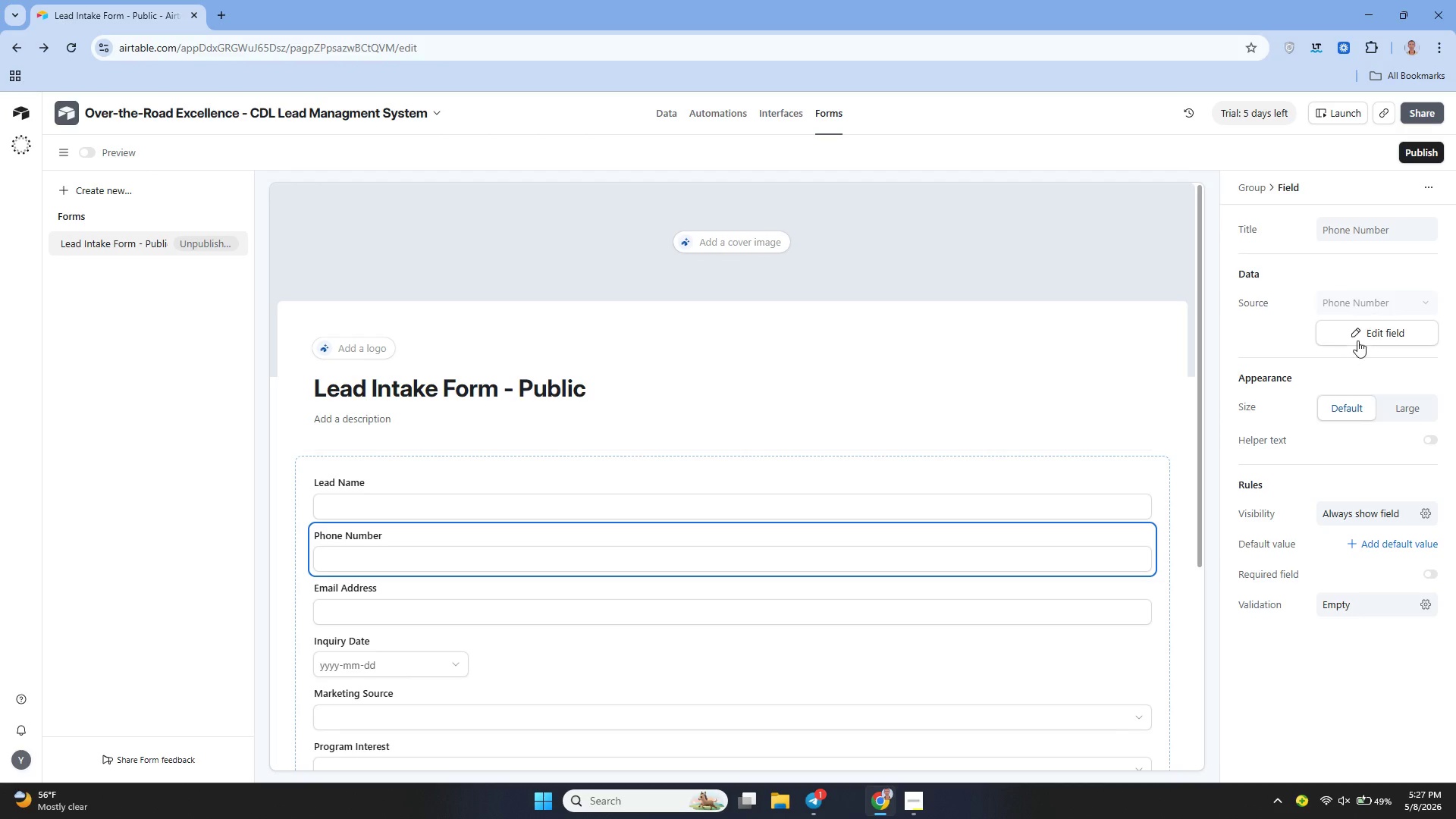 
left_click([1360, 335])
 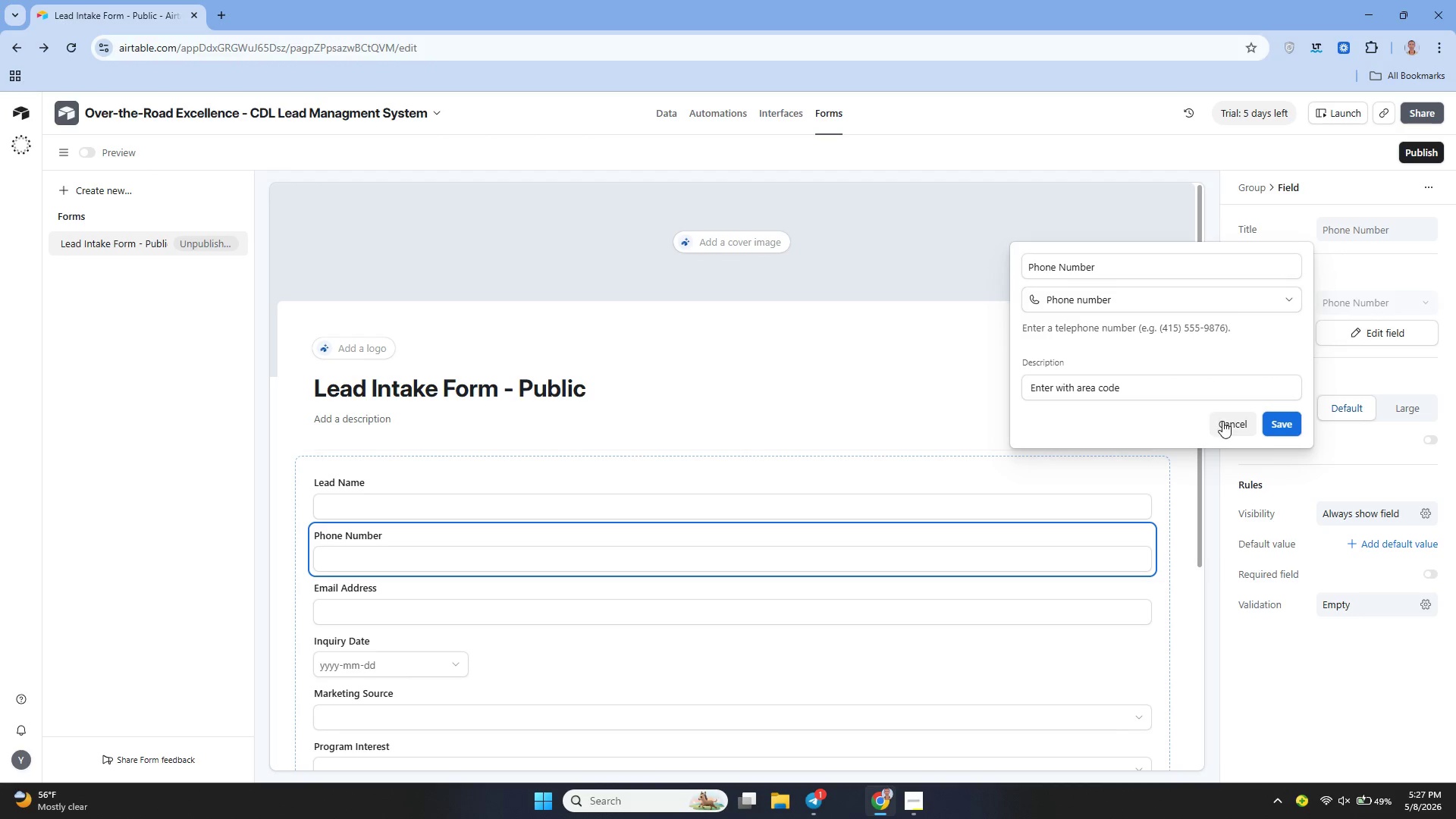 
left_click([1223, 422])
 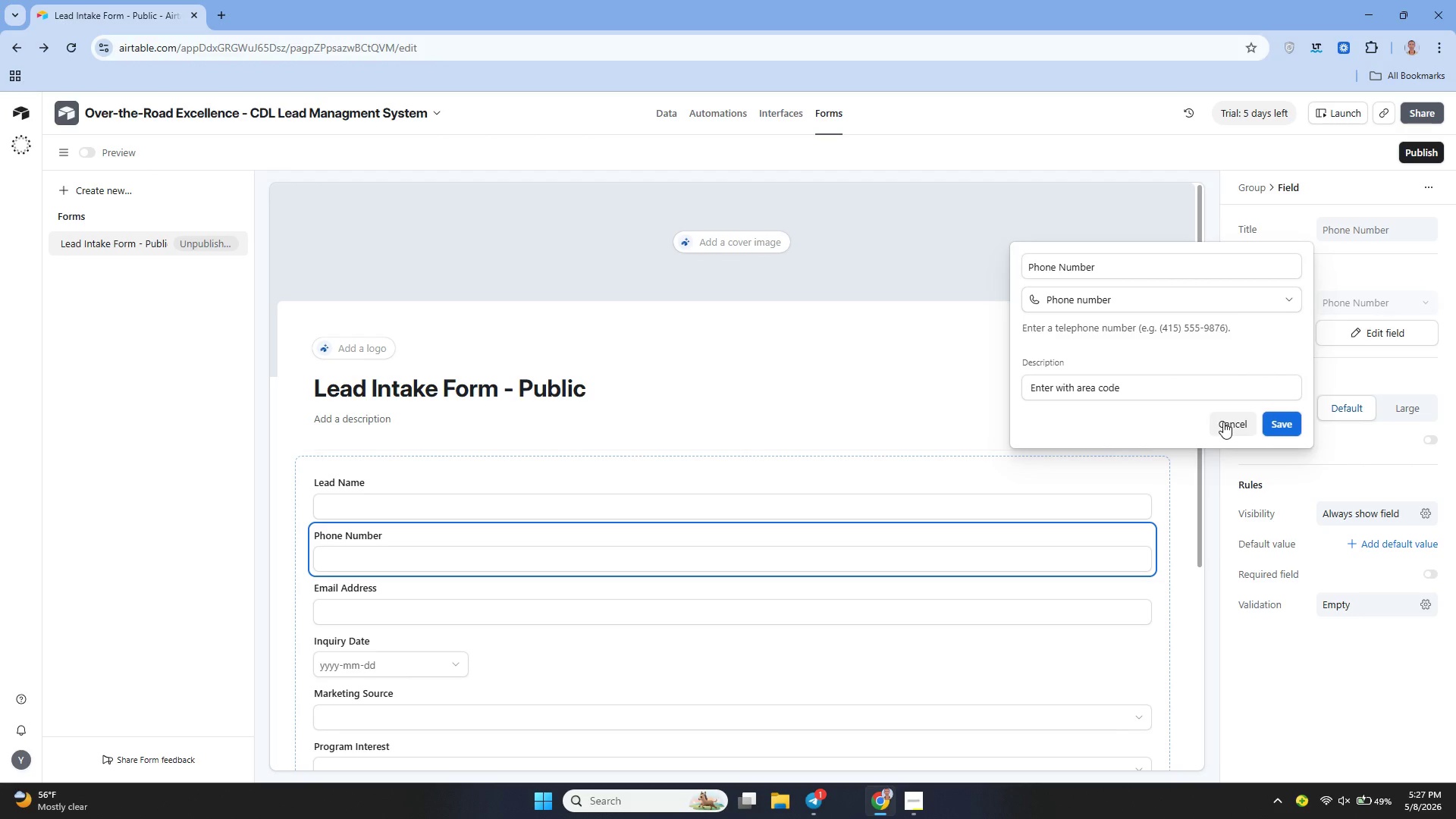 
mouse_move([1213, 433])
 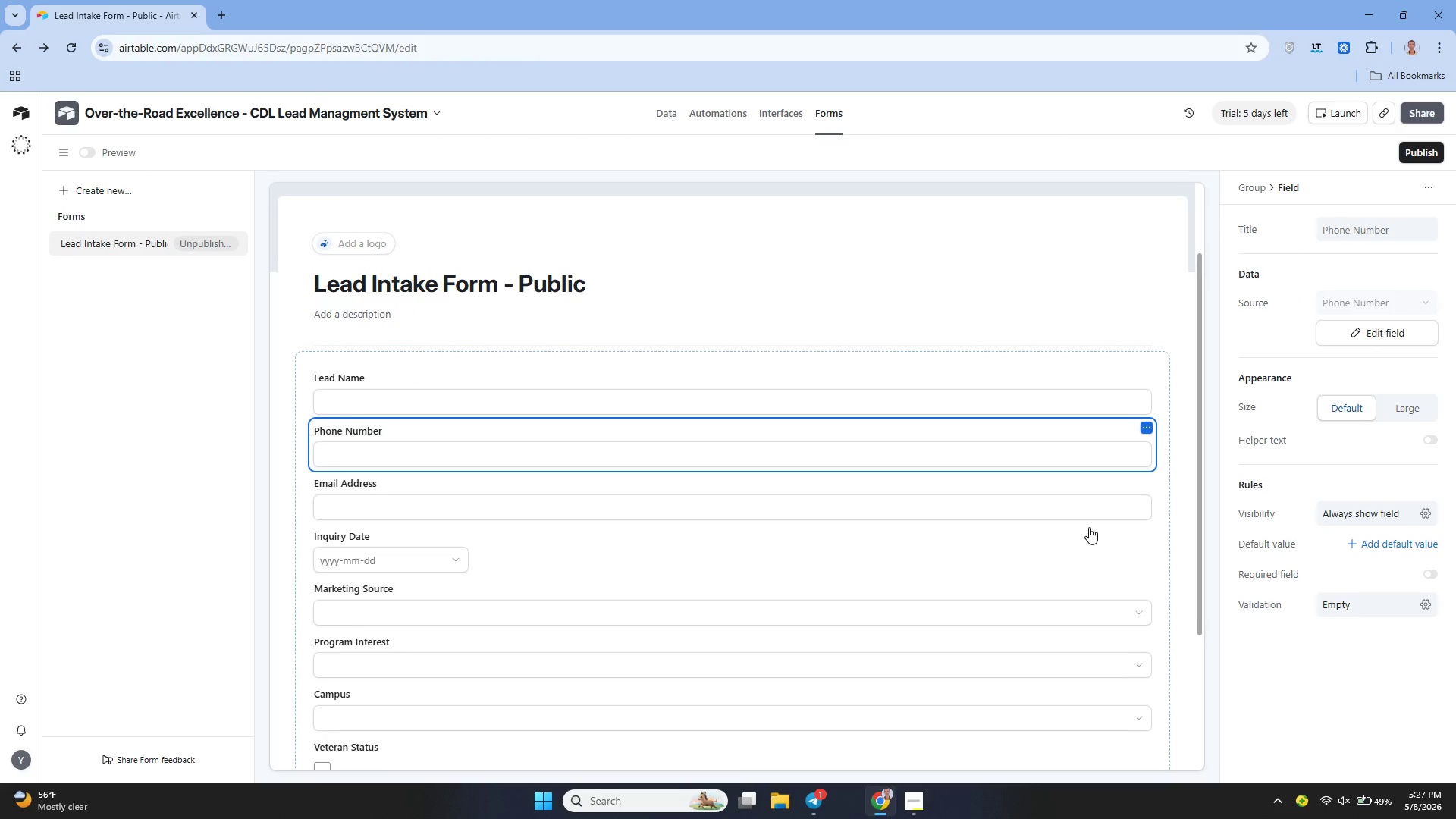 
key(Control+Y)
 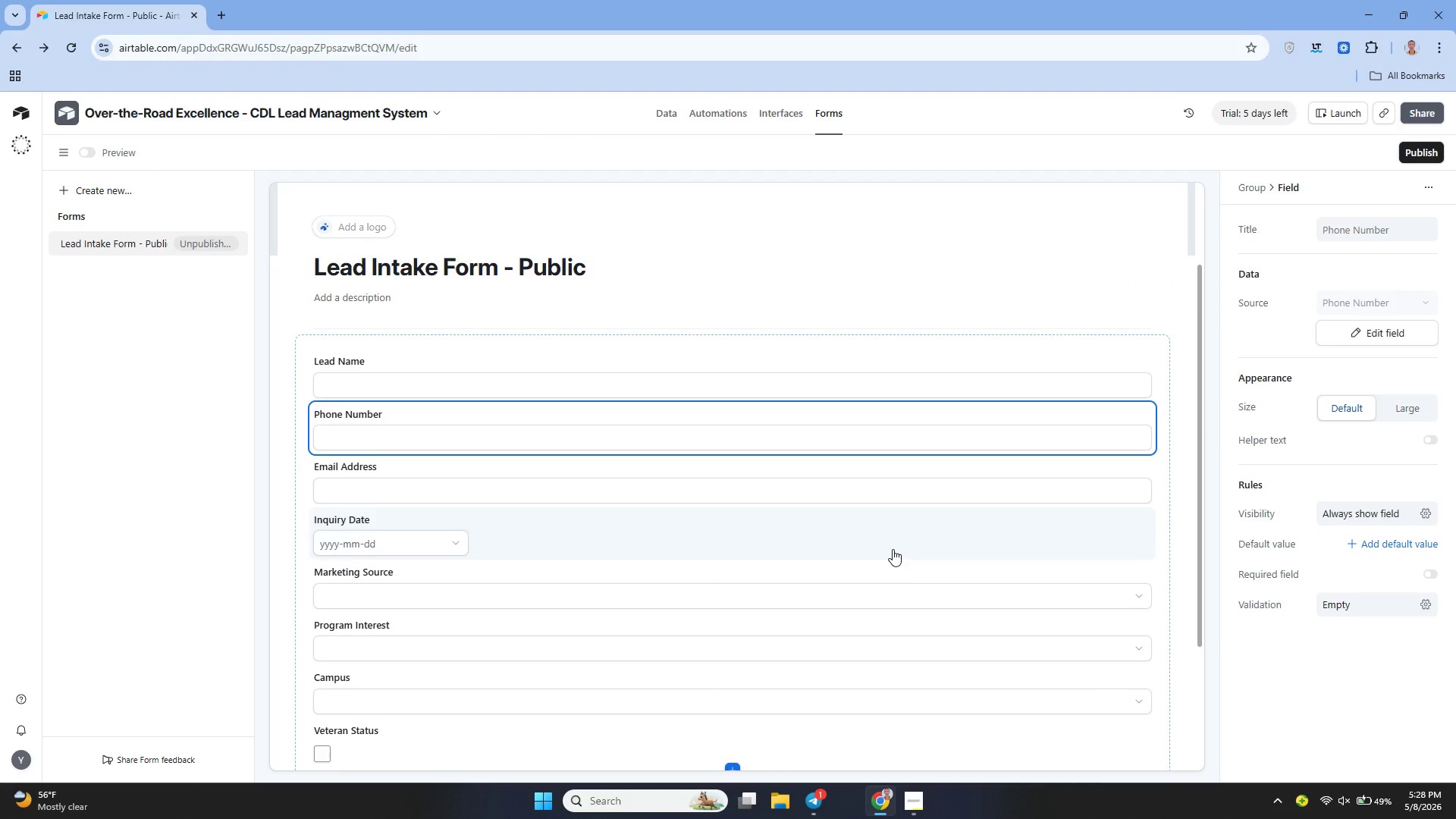 
wait(14.72)
 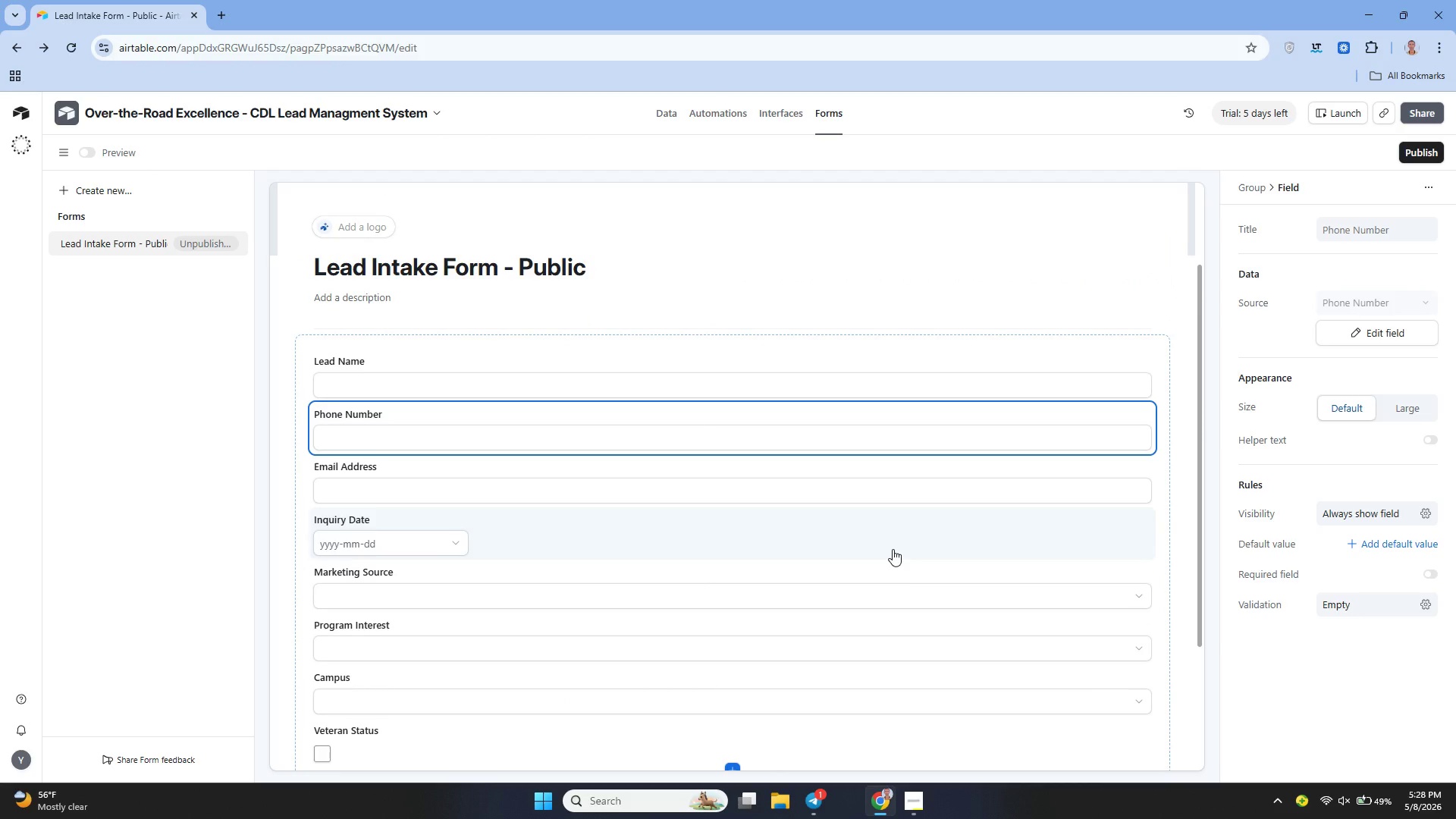 
left_click([671, 115])
 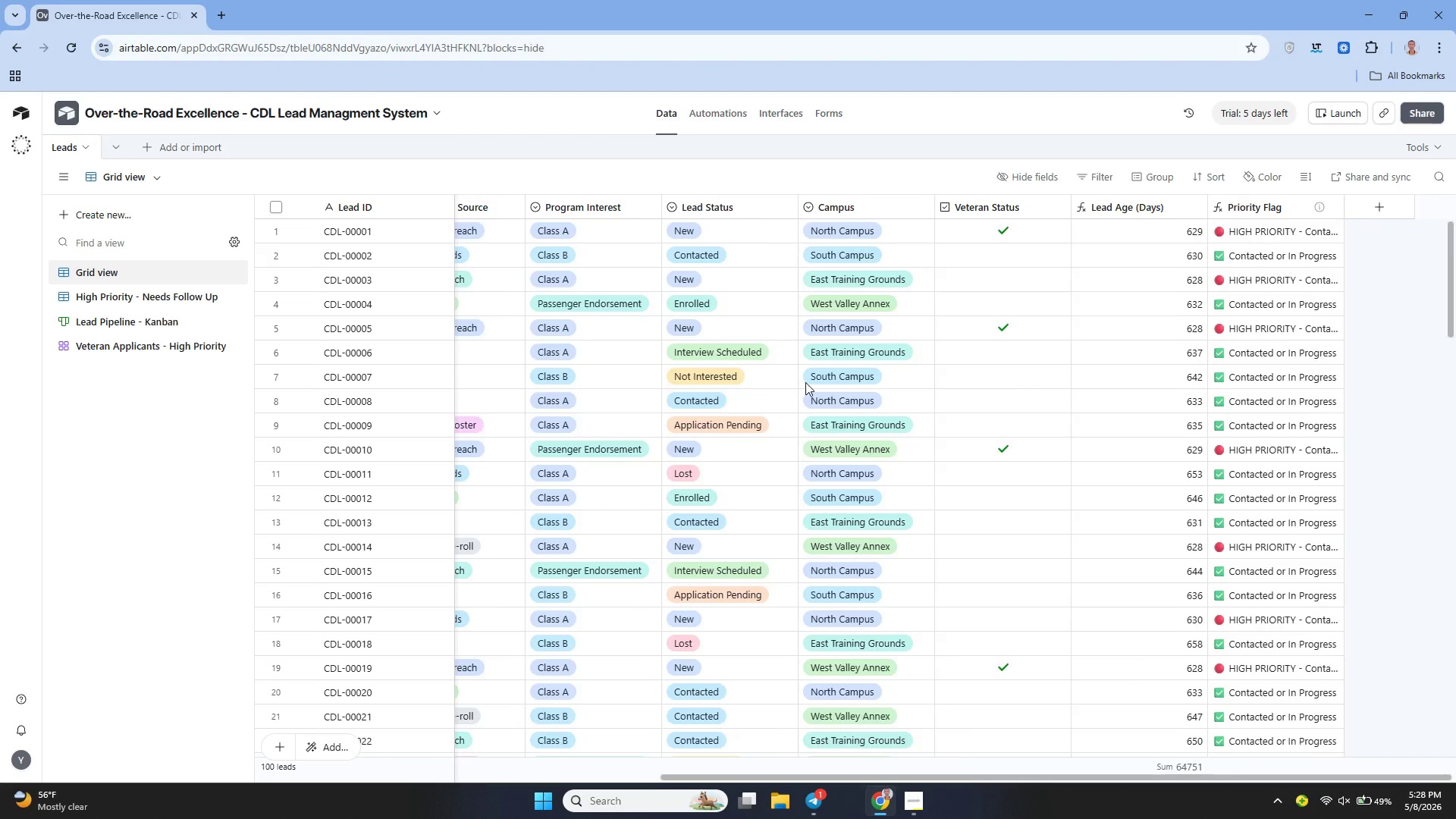 
wait(5.16)
 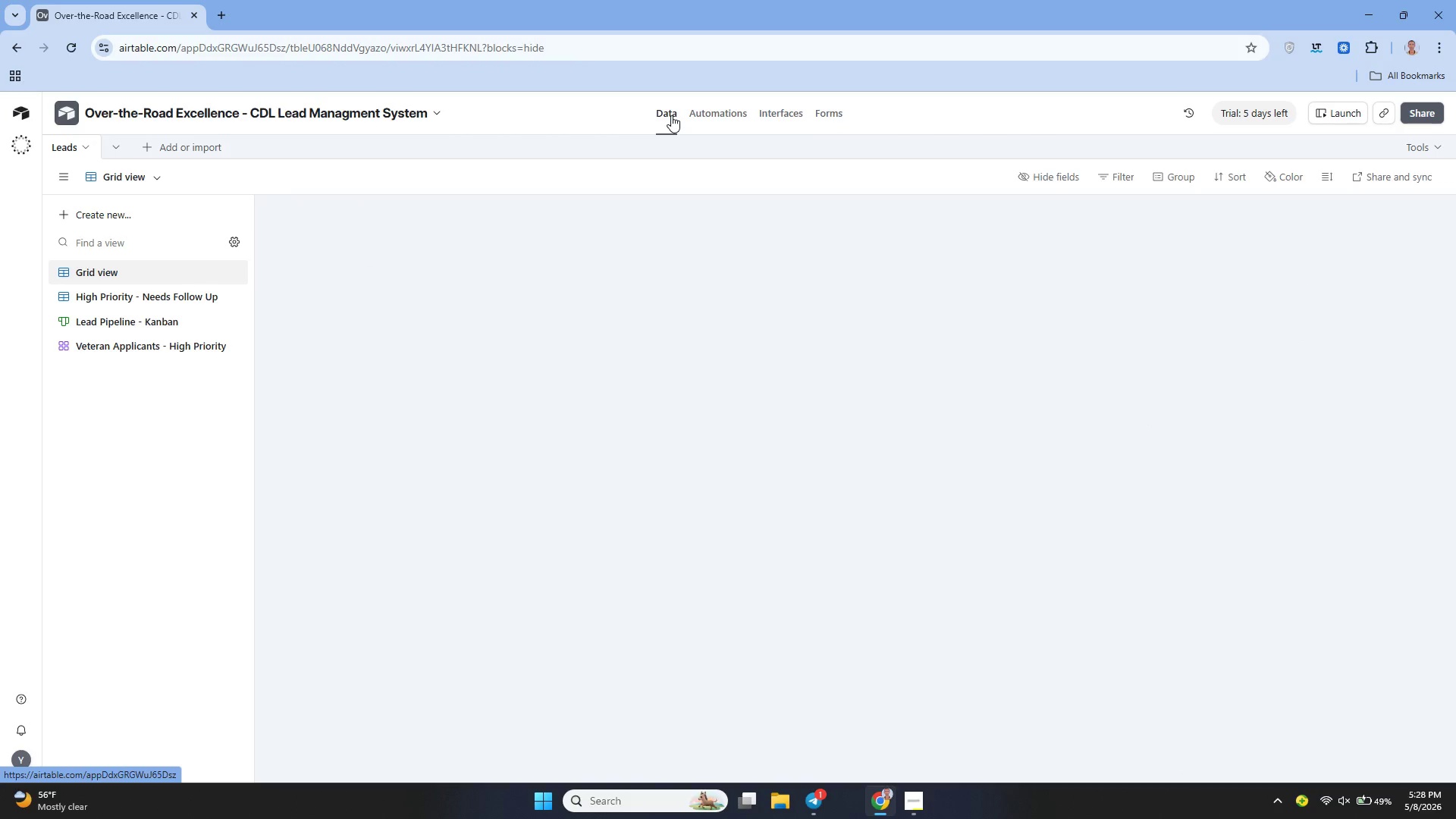 
left_click([827, 119])
 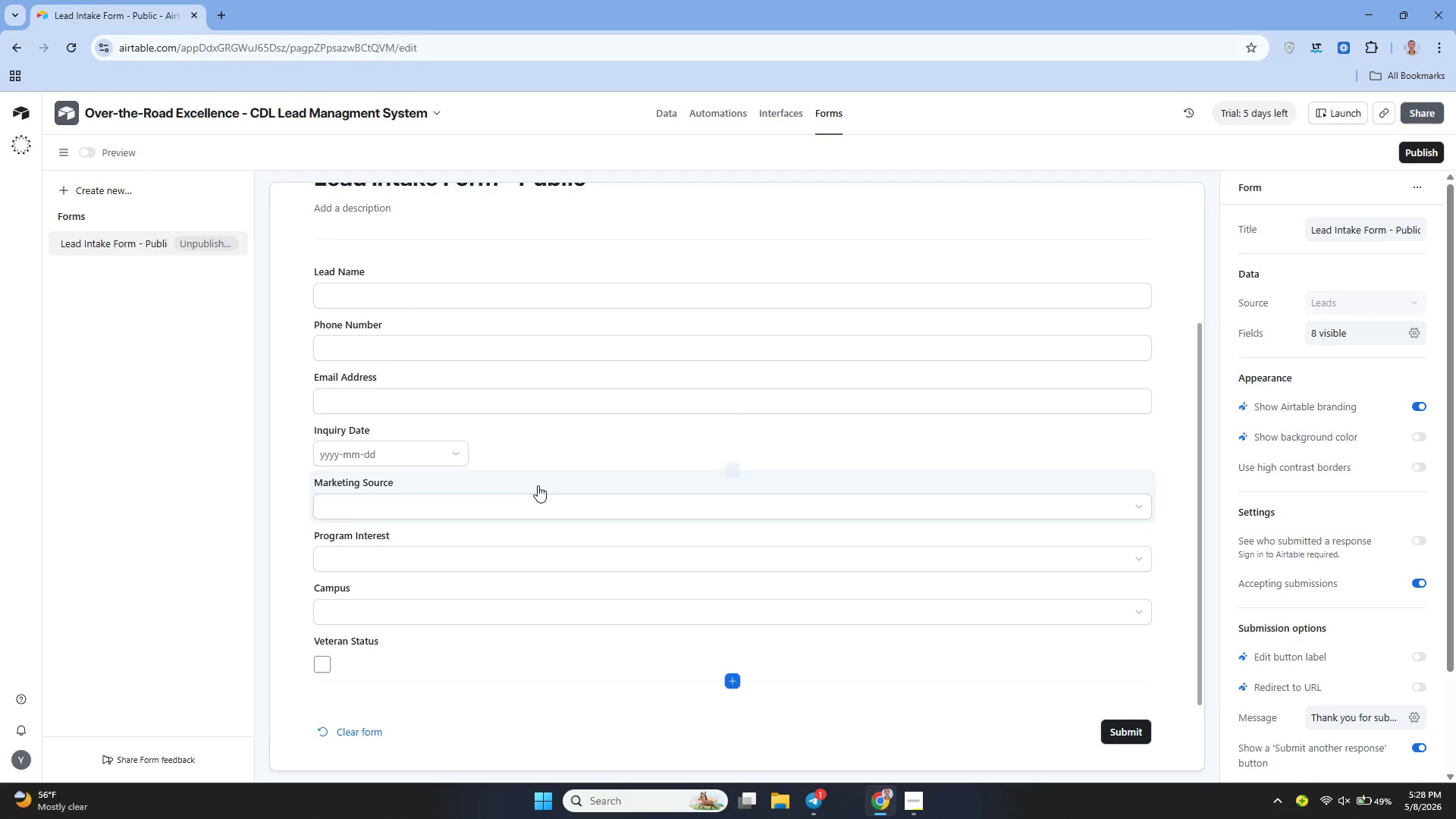 
wait(17.09)
 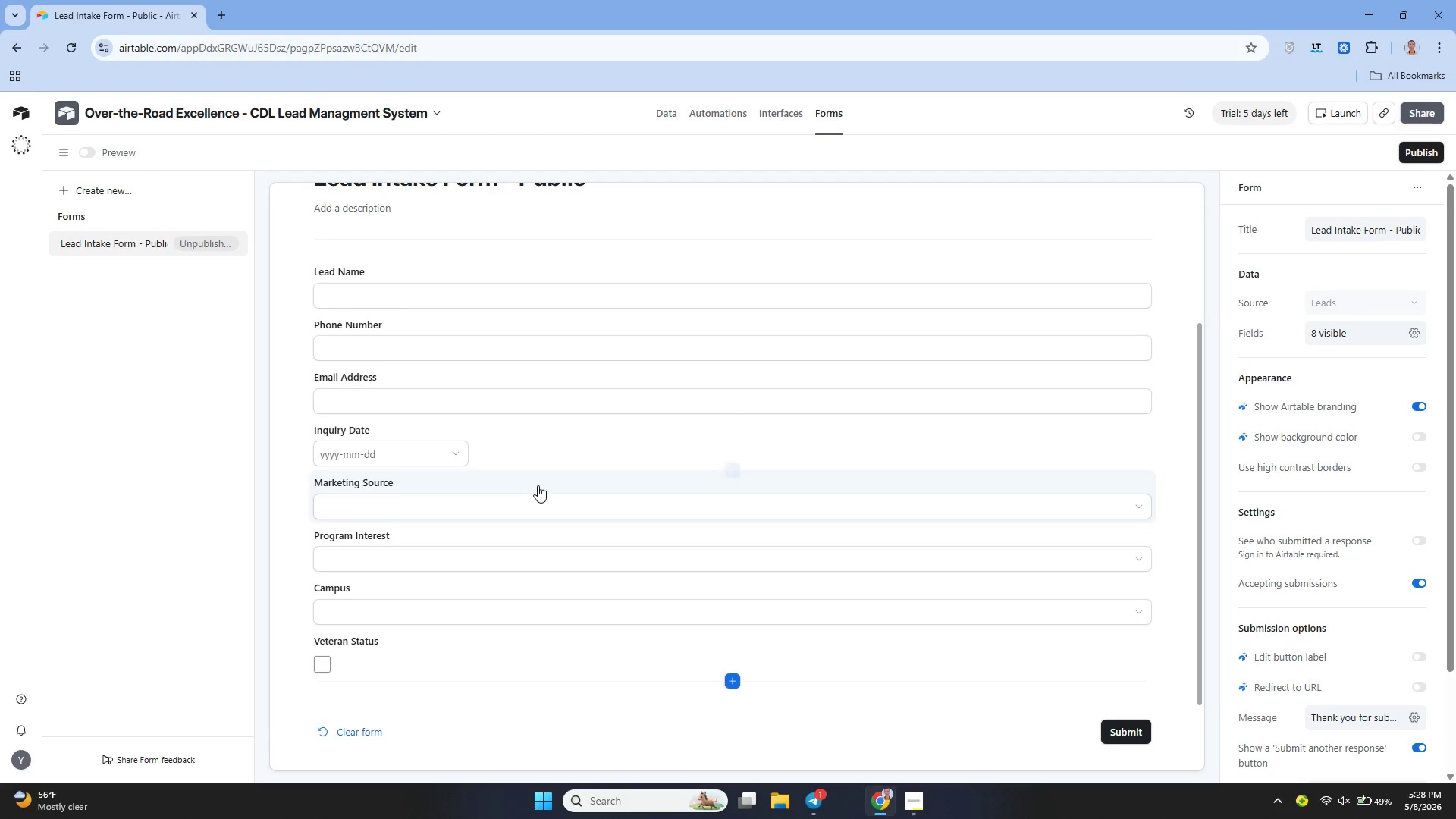 
left_click([450, 364])
 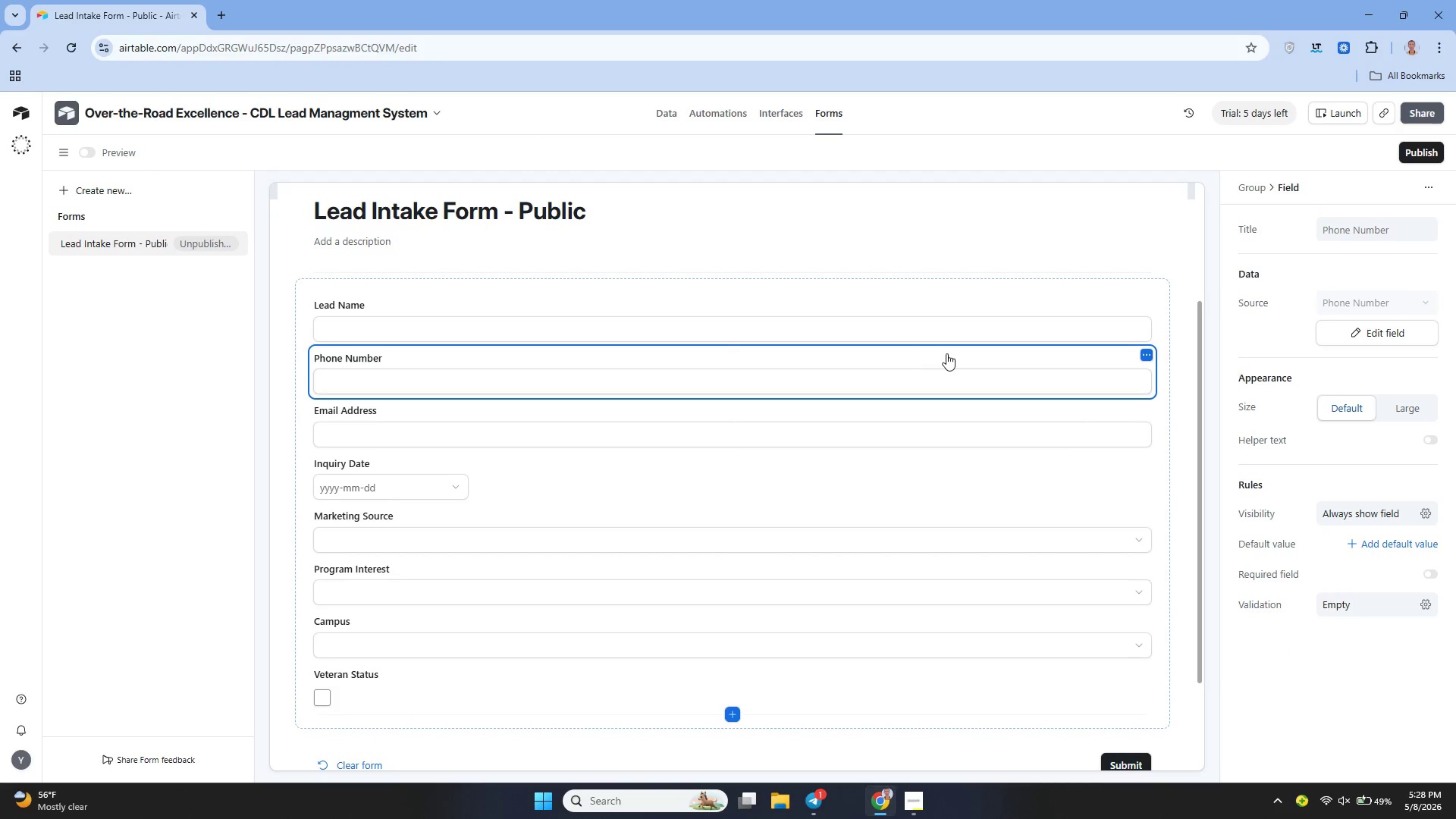 
wait(6.42)
 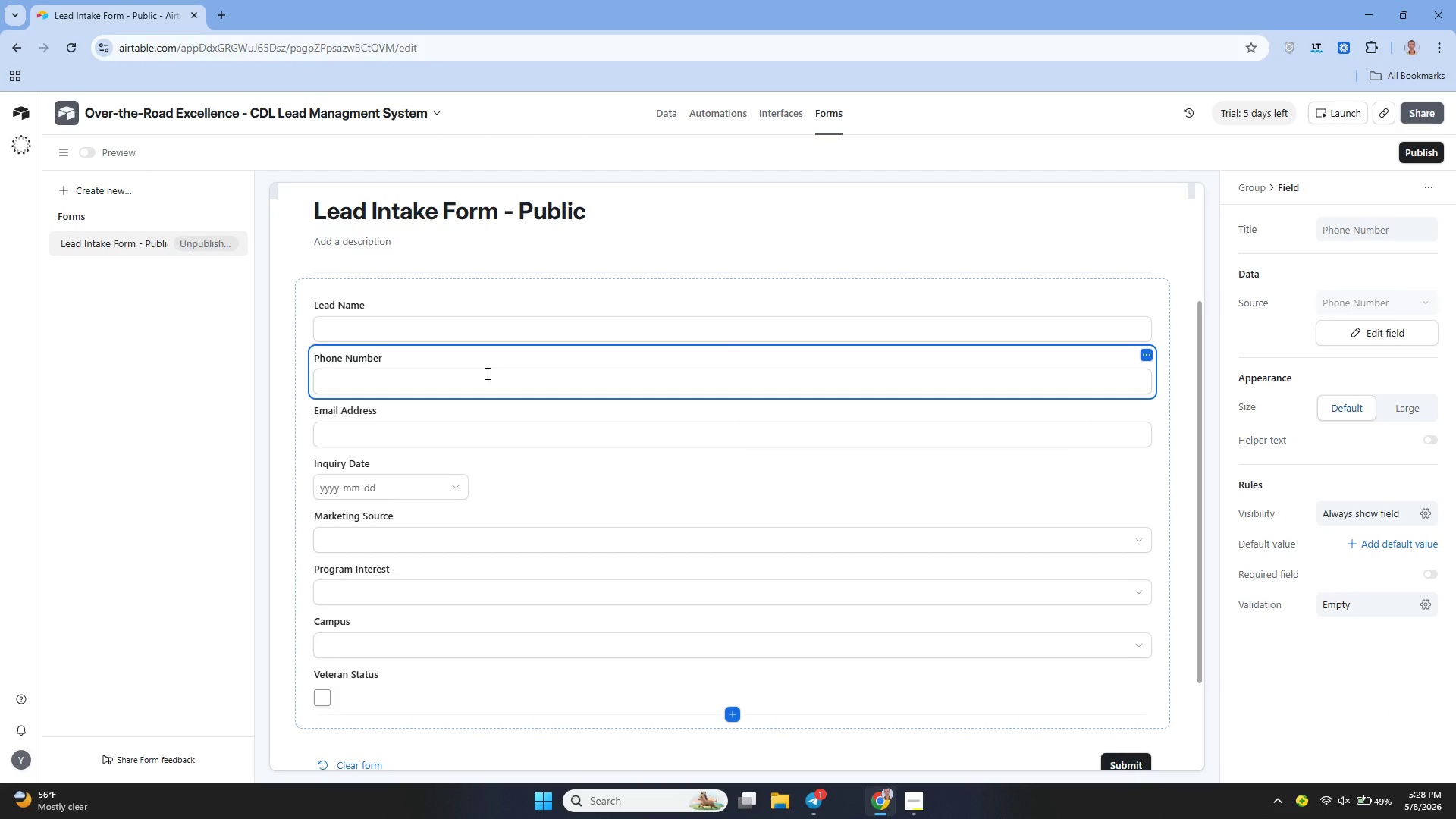 
left_click([1373, 330])
 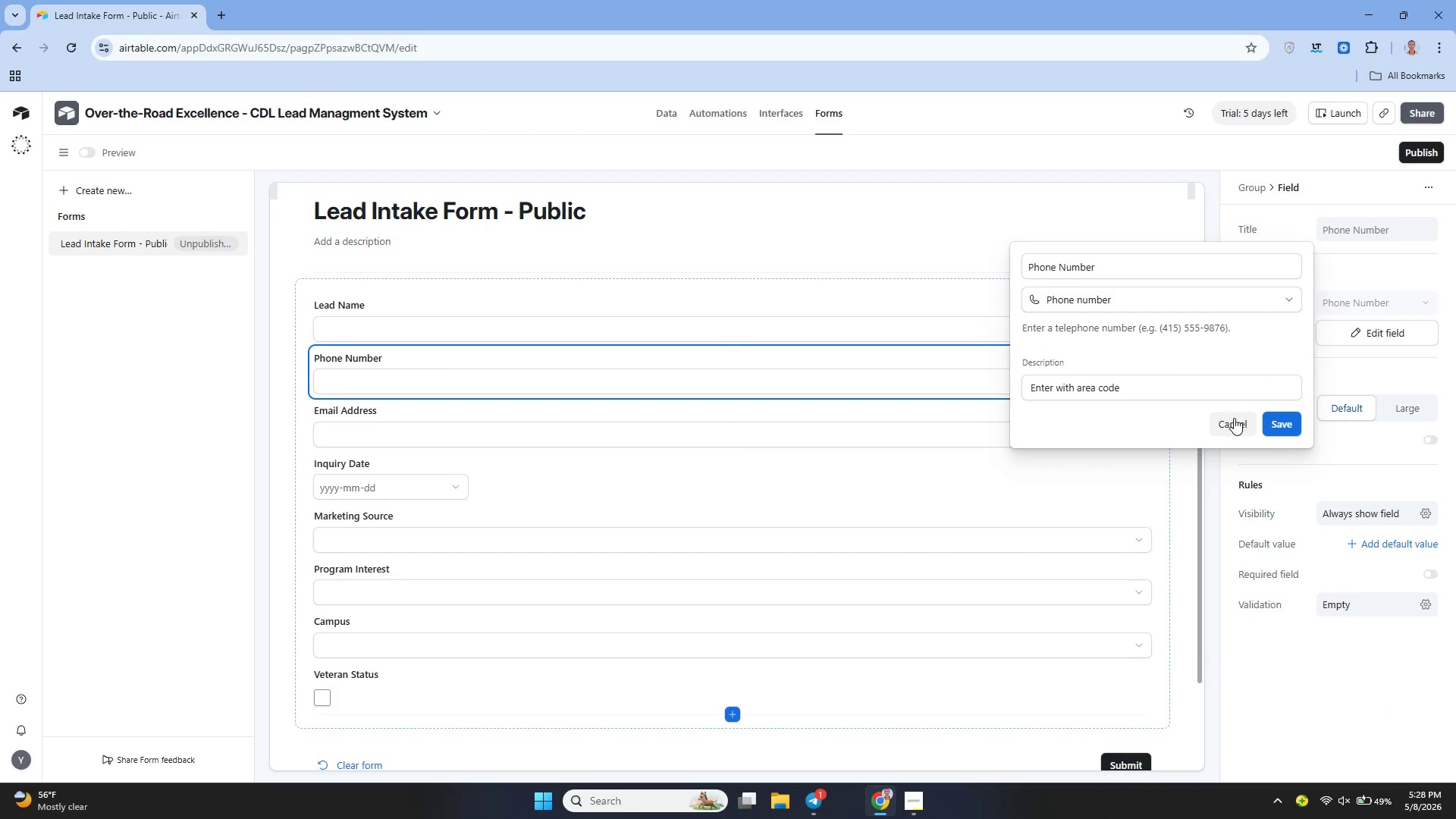 
left_click([1235, 419])
 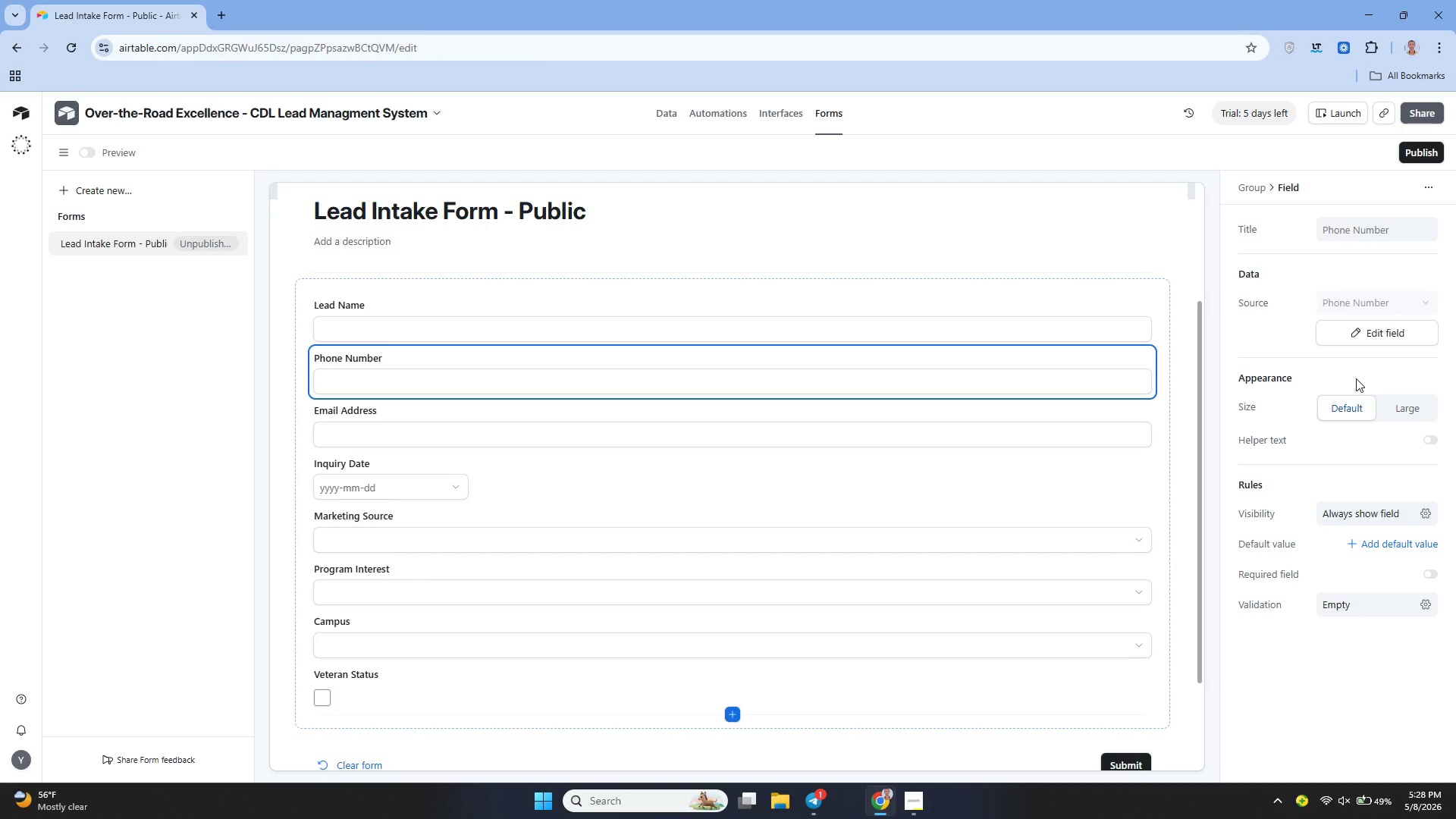 
wait(11.0)
 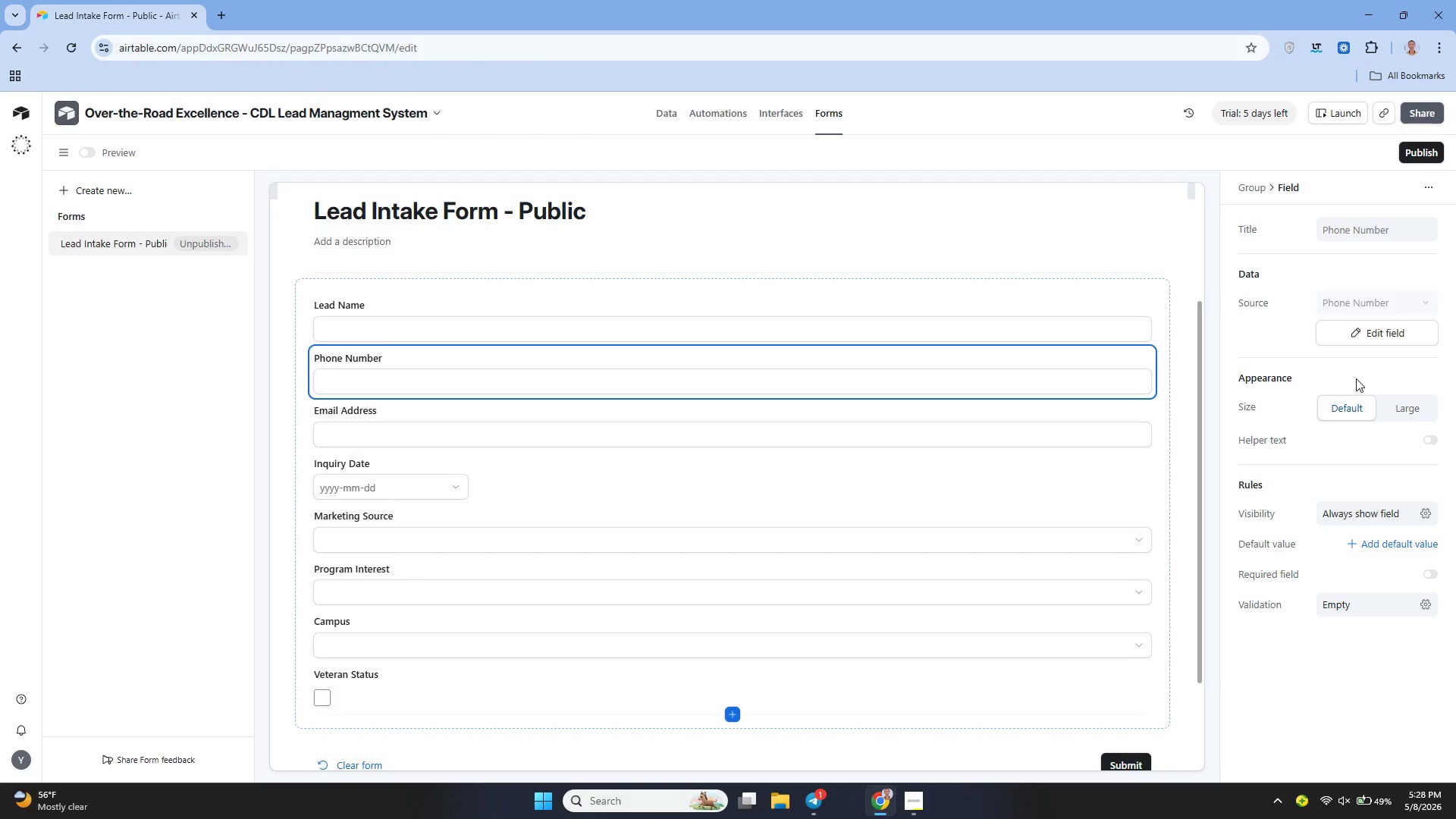 
left_click([939, 432])
 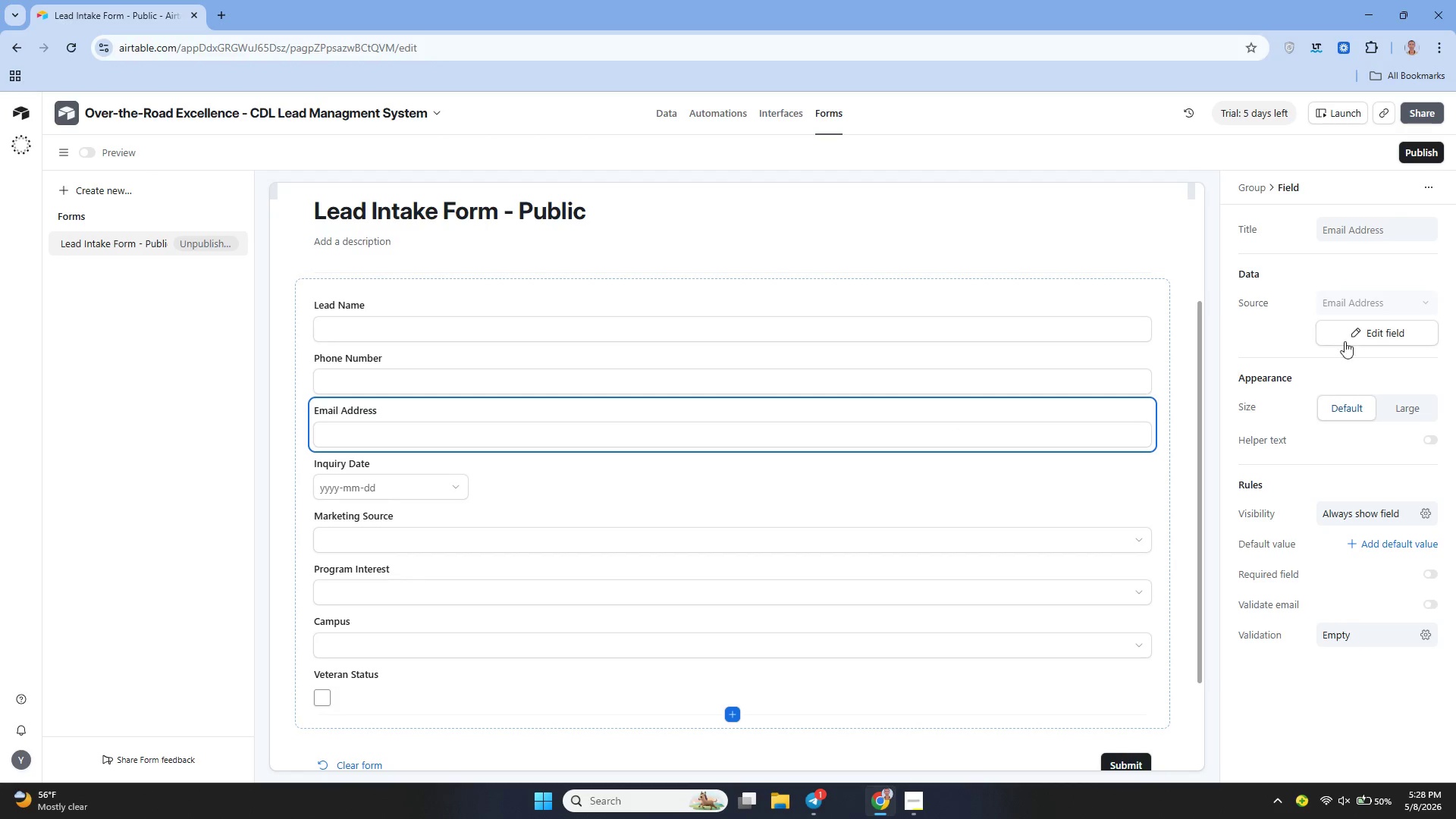 
left_click([1357, 329])
 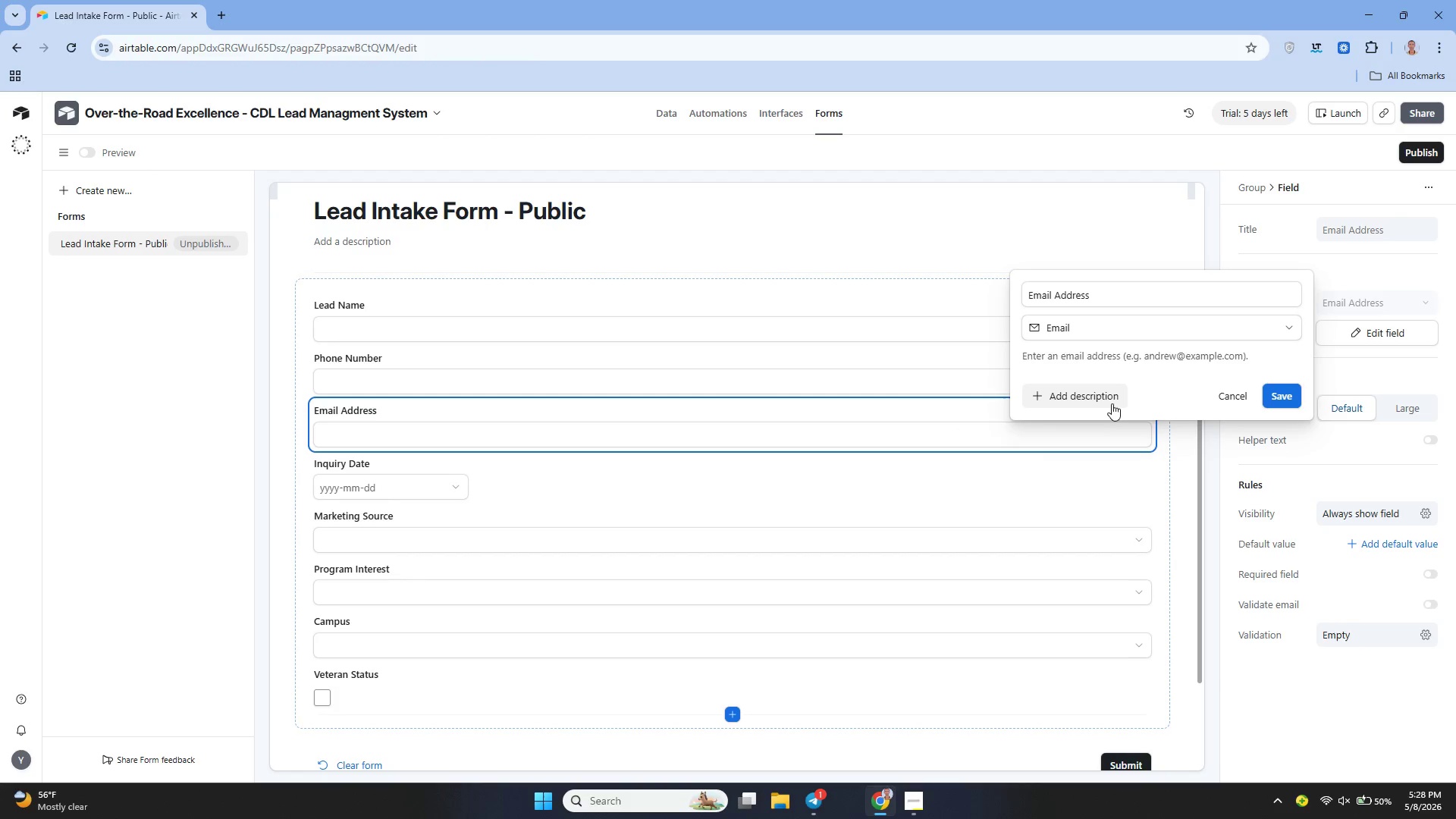 
left_click([1104, 402])
 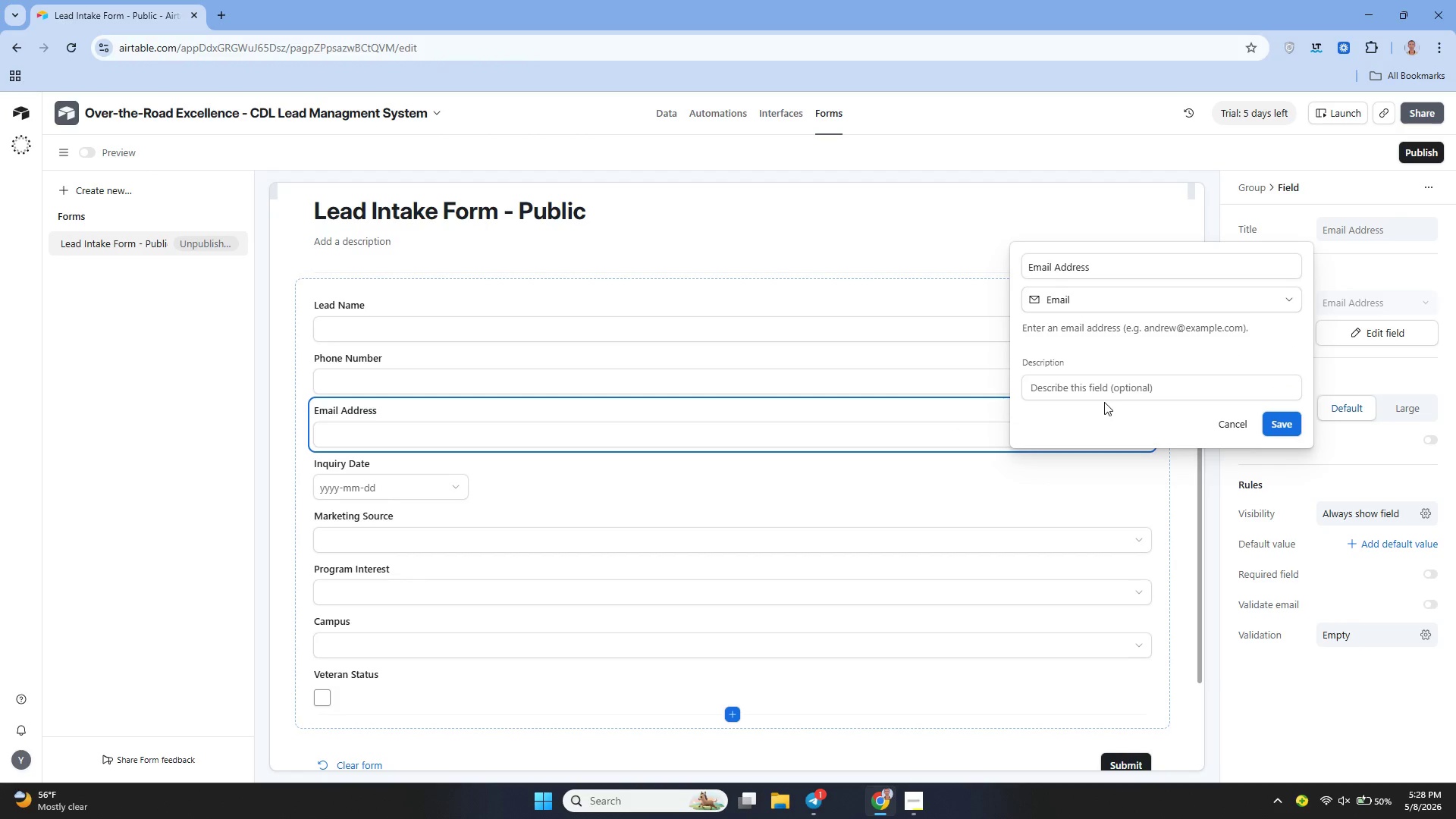 
type(We well send)
key(Backspace)
key(Backspace)
key(Backspace)
key(Backspace)
key(Backspace)
key(Backspace)
key(Backspace)
key(Backspace)
type(ill send program informaton hwe)
key(Backspace)
key(Backspace)
type(ere)
 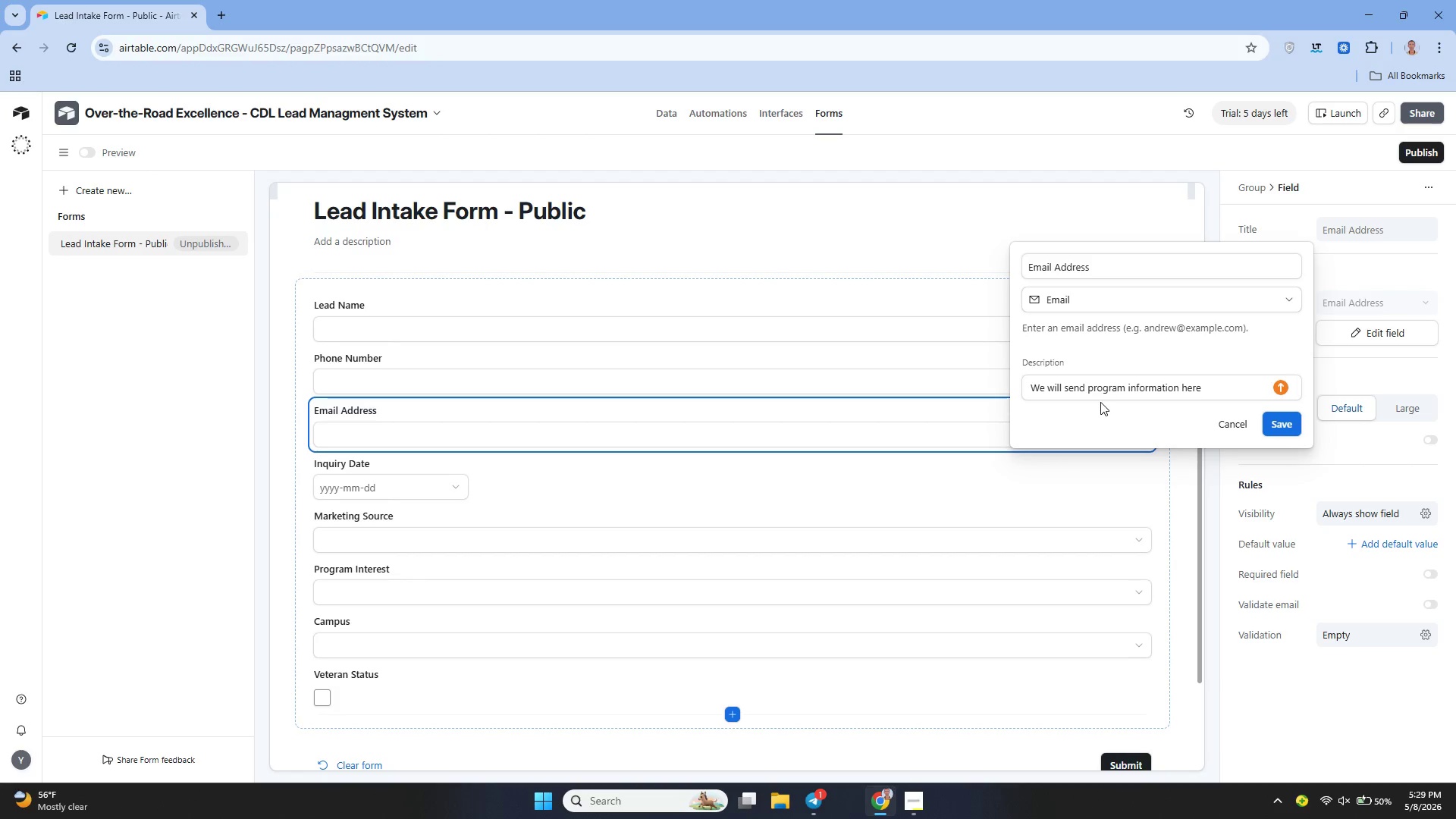 
left_click([1274, 421])
 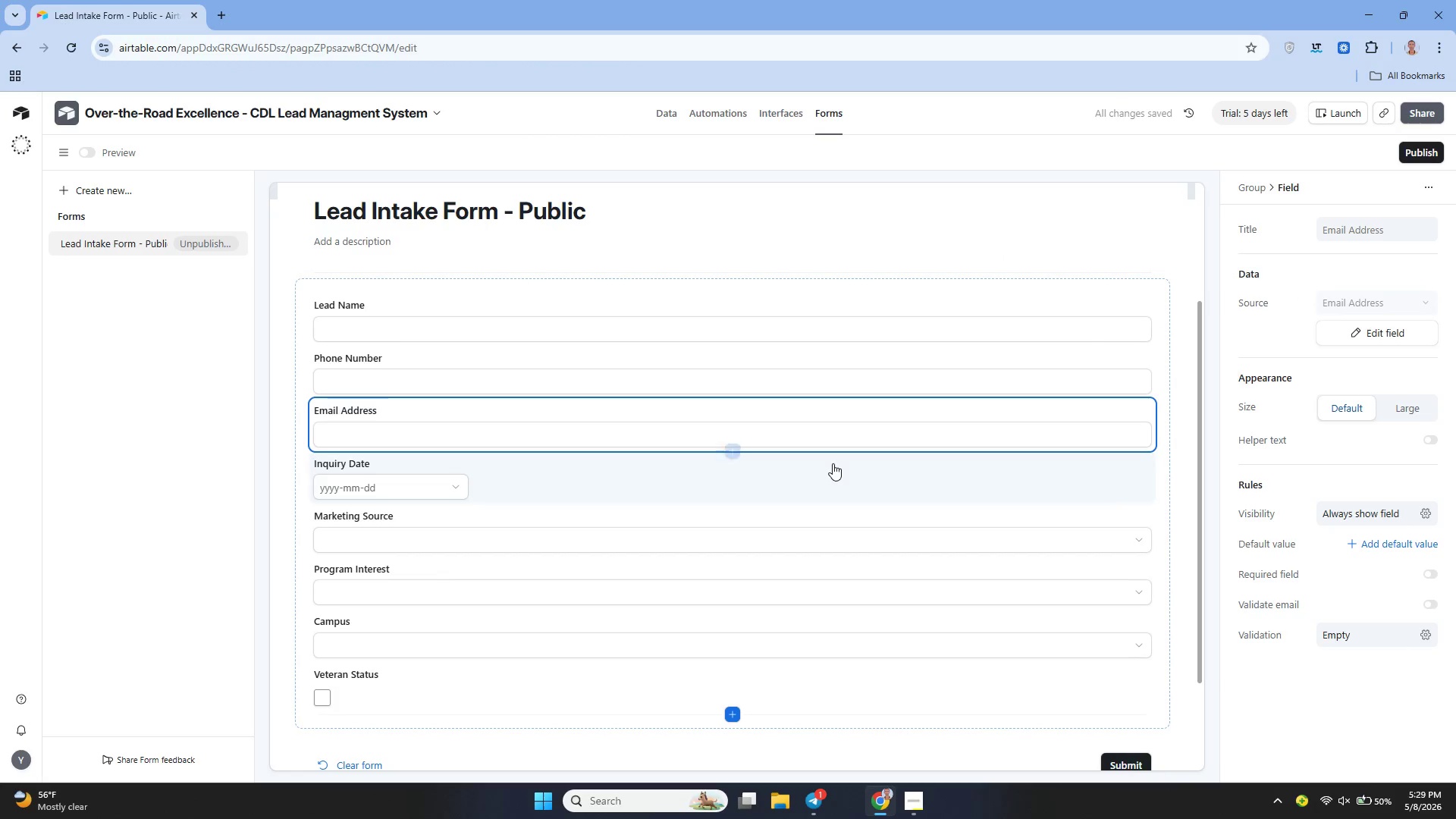 
wait(5.83)
 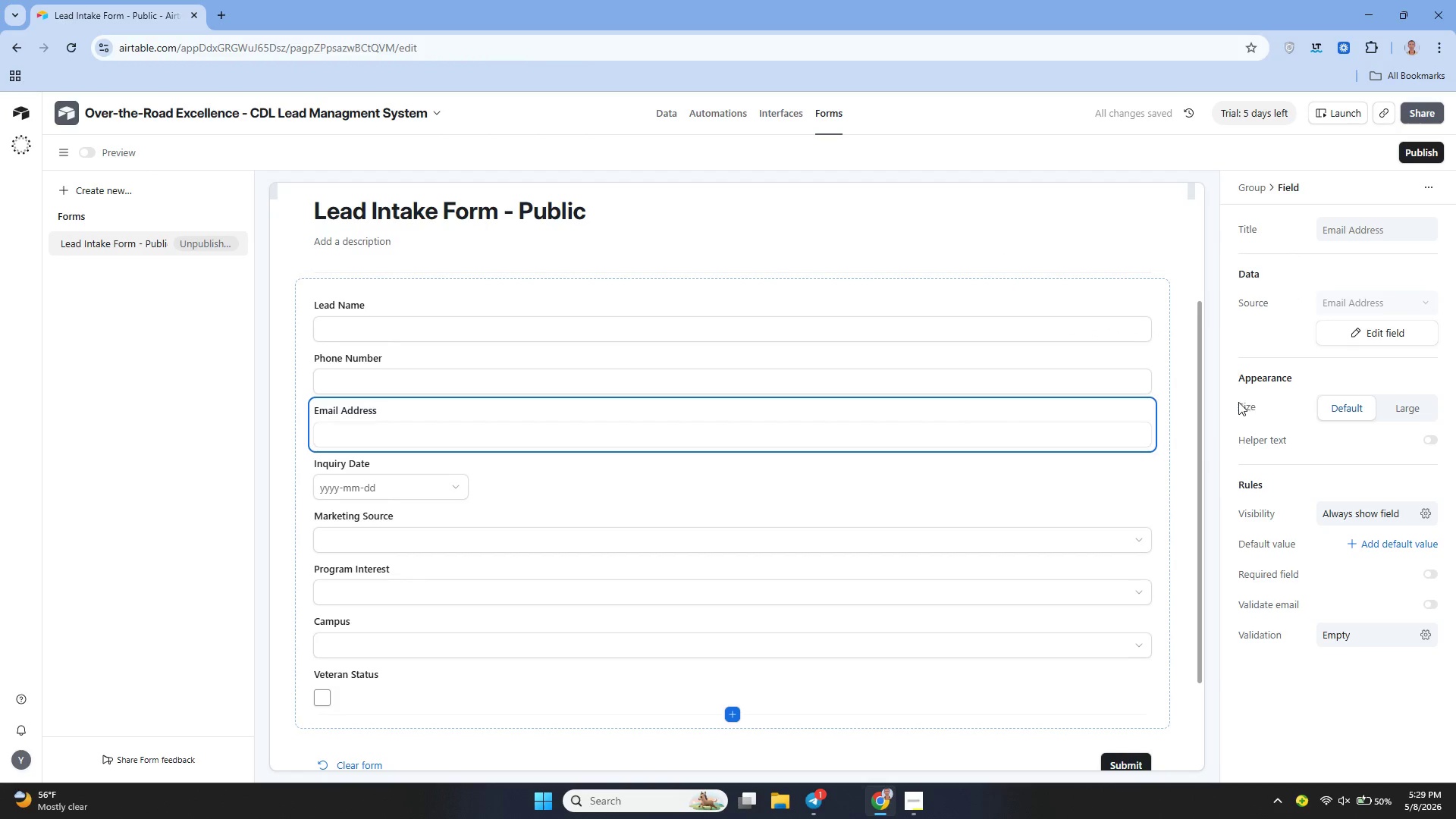 
left_click([636, 590])
 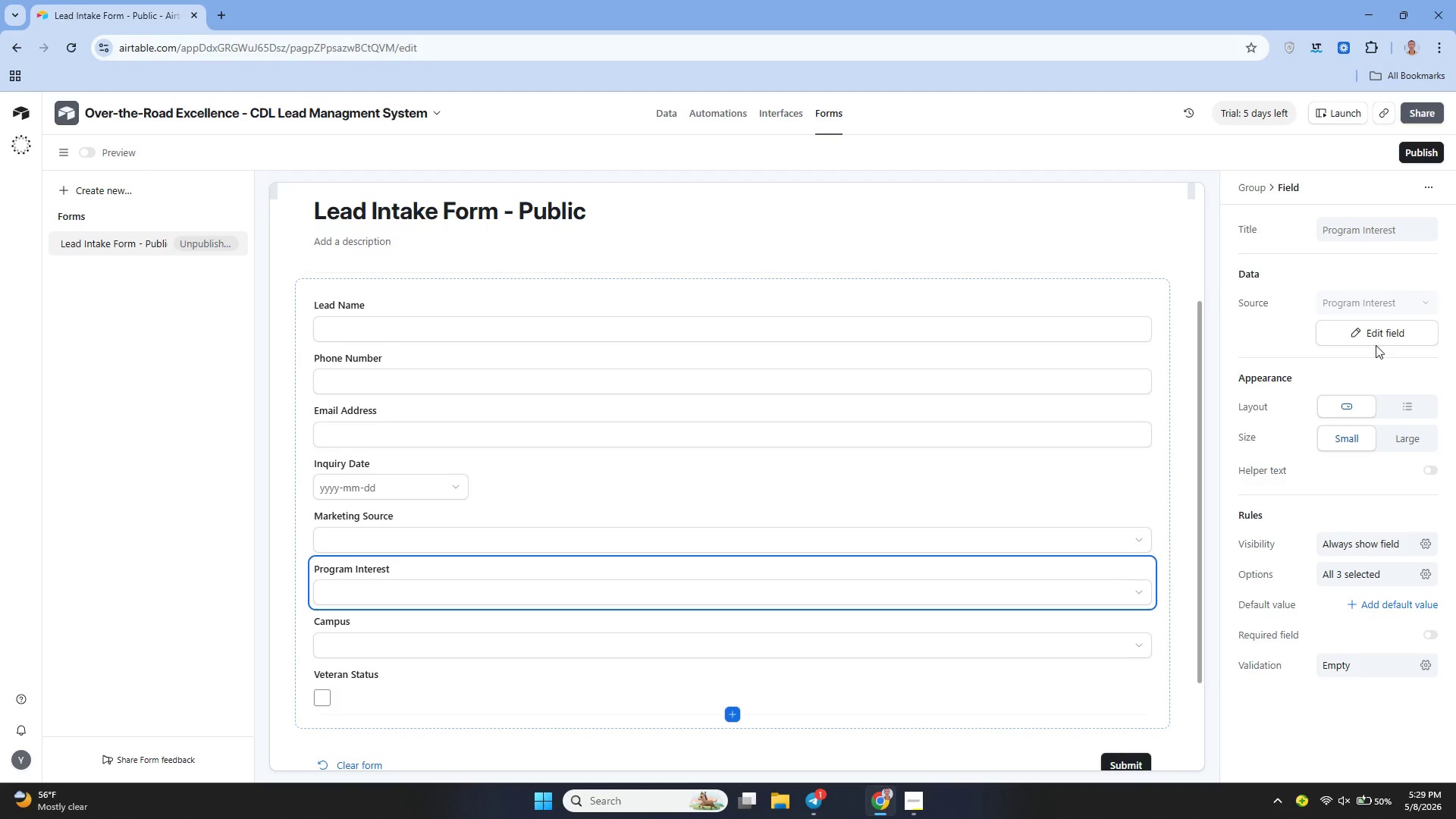 
left_click([1378, 331])
 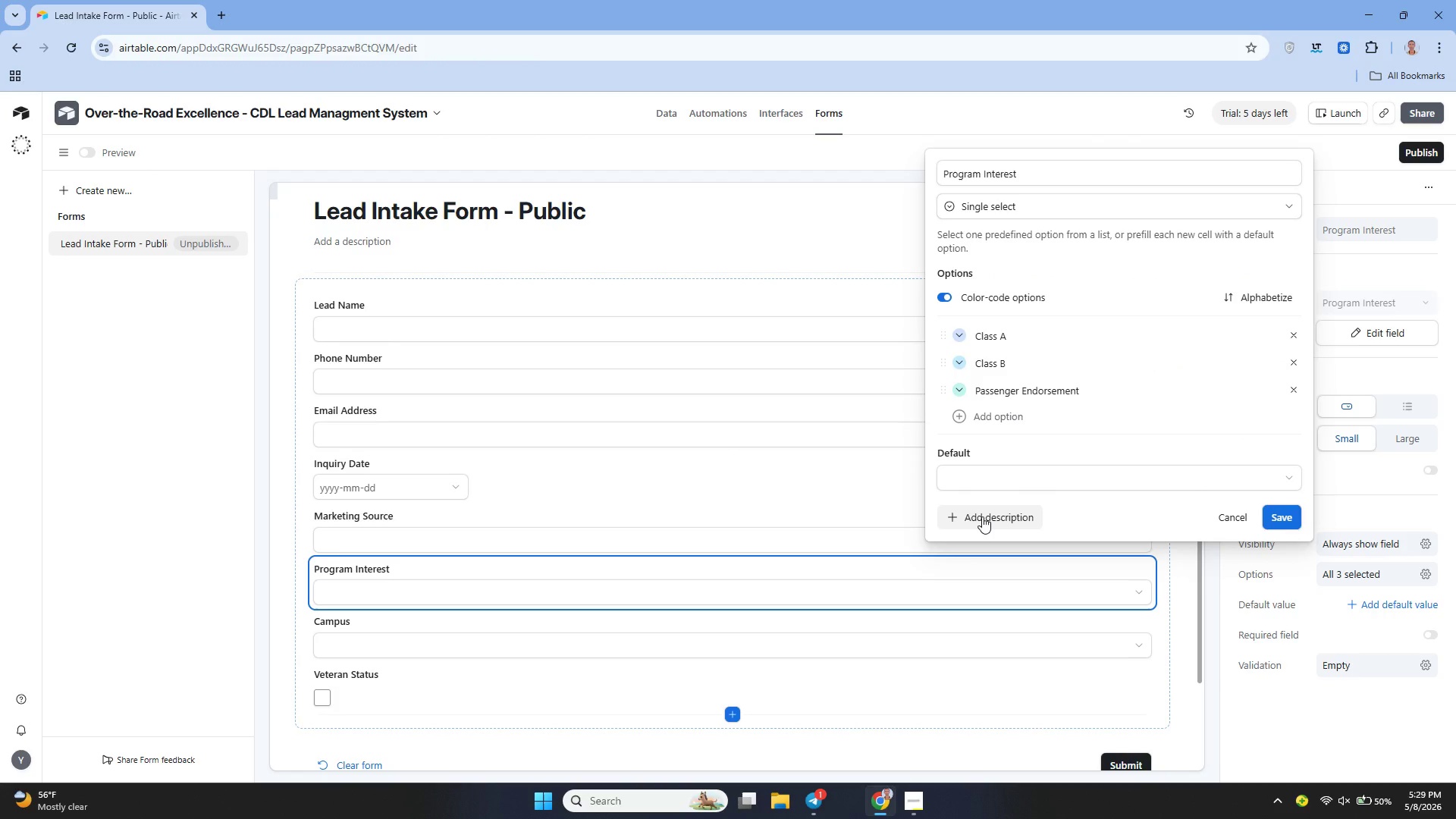 
left_click([982, 516])
 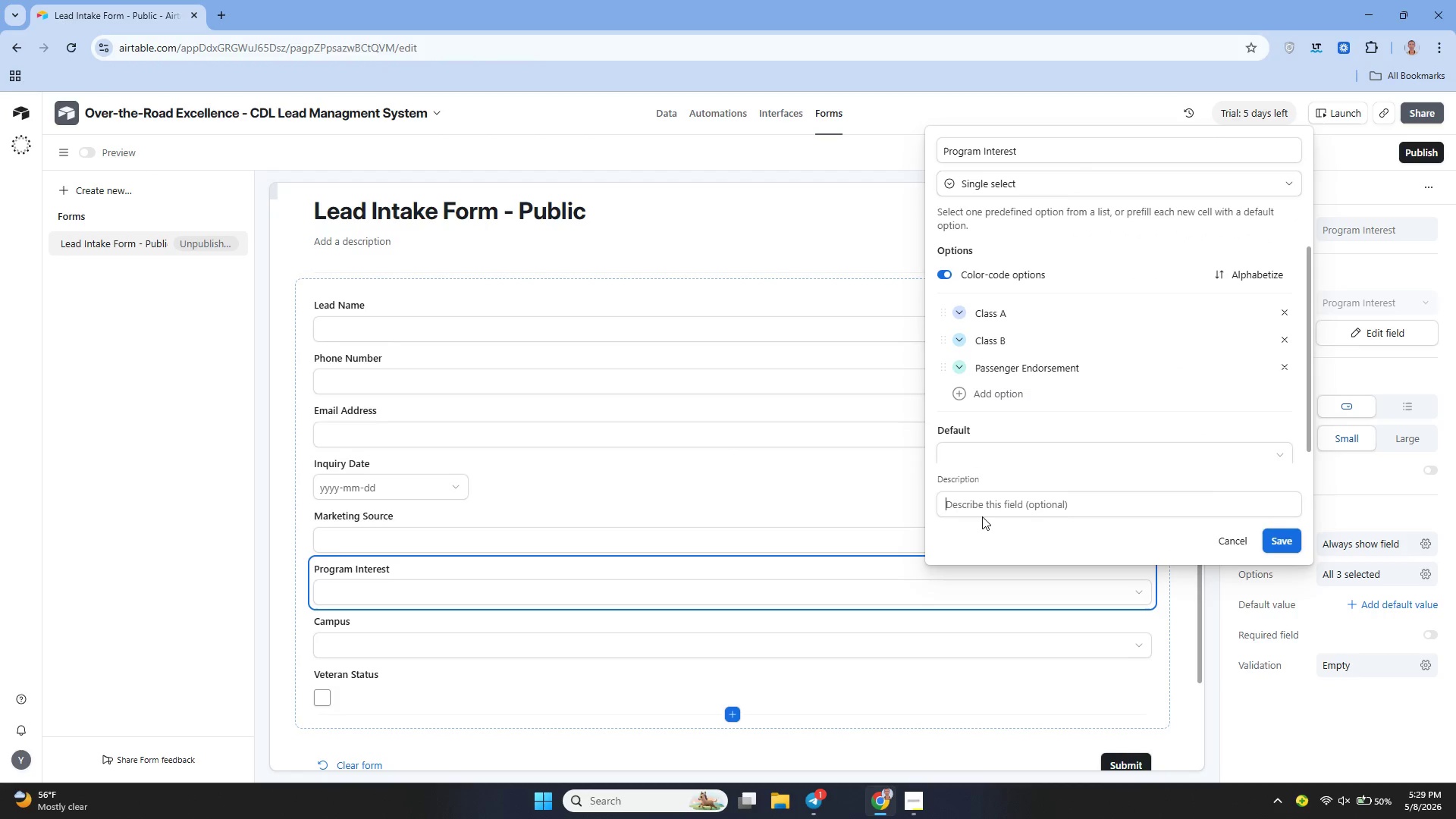 
type(Class A = Semi-Track)
 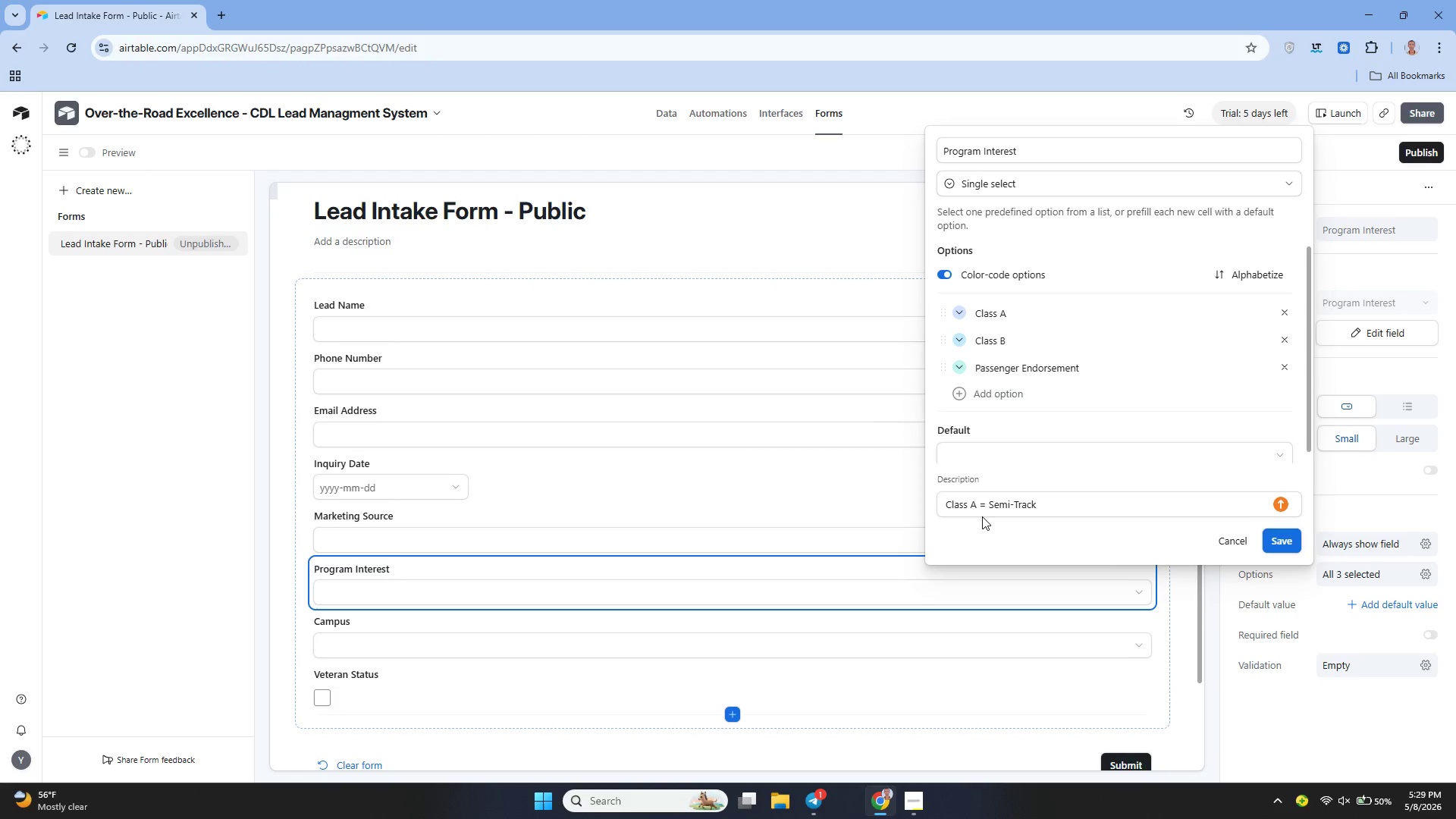 
type(, lass B= )
key(Backspace)
key(Backspace)
type( = Box Truck)
 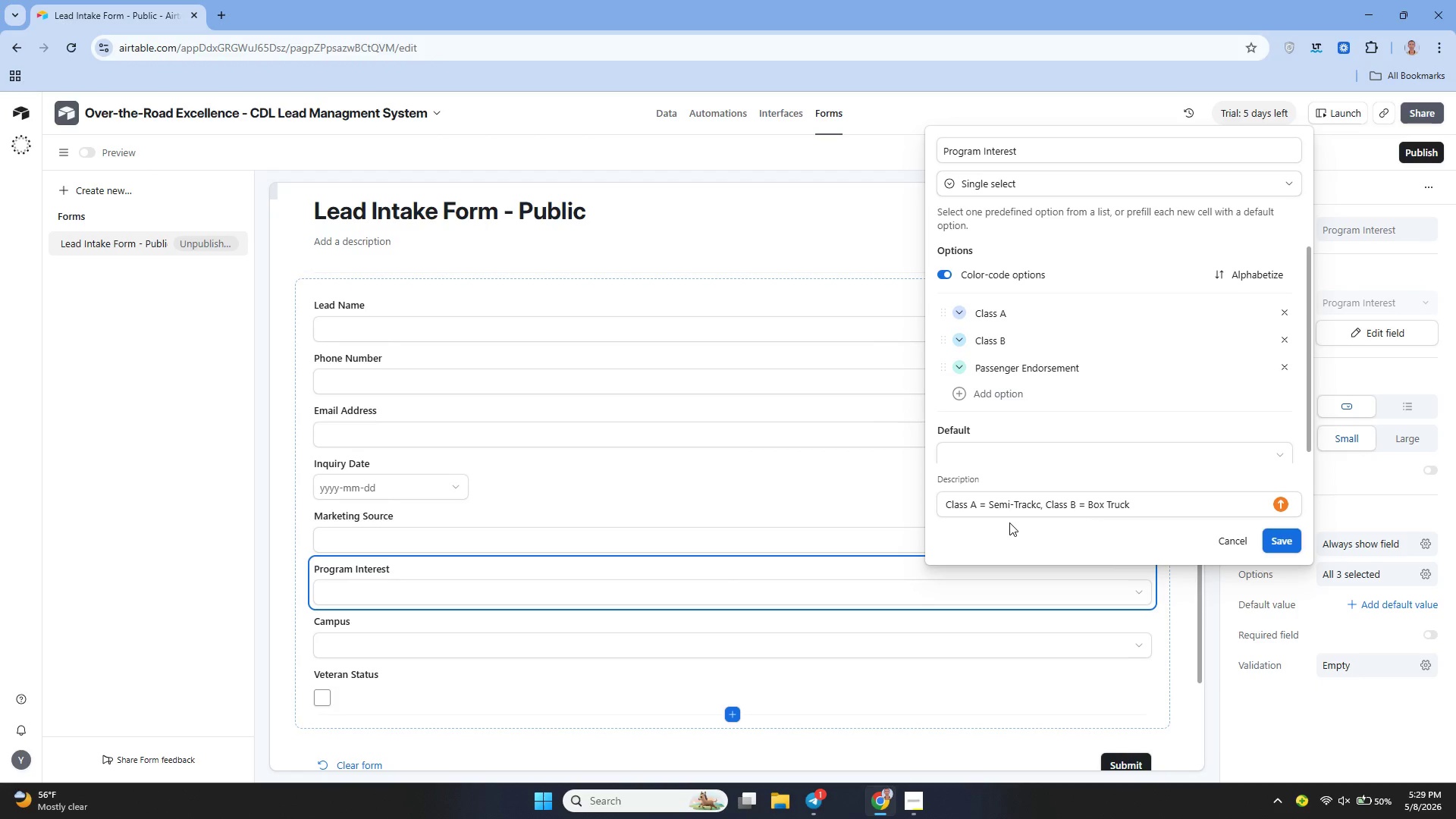 
wait(15.02)
 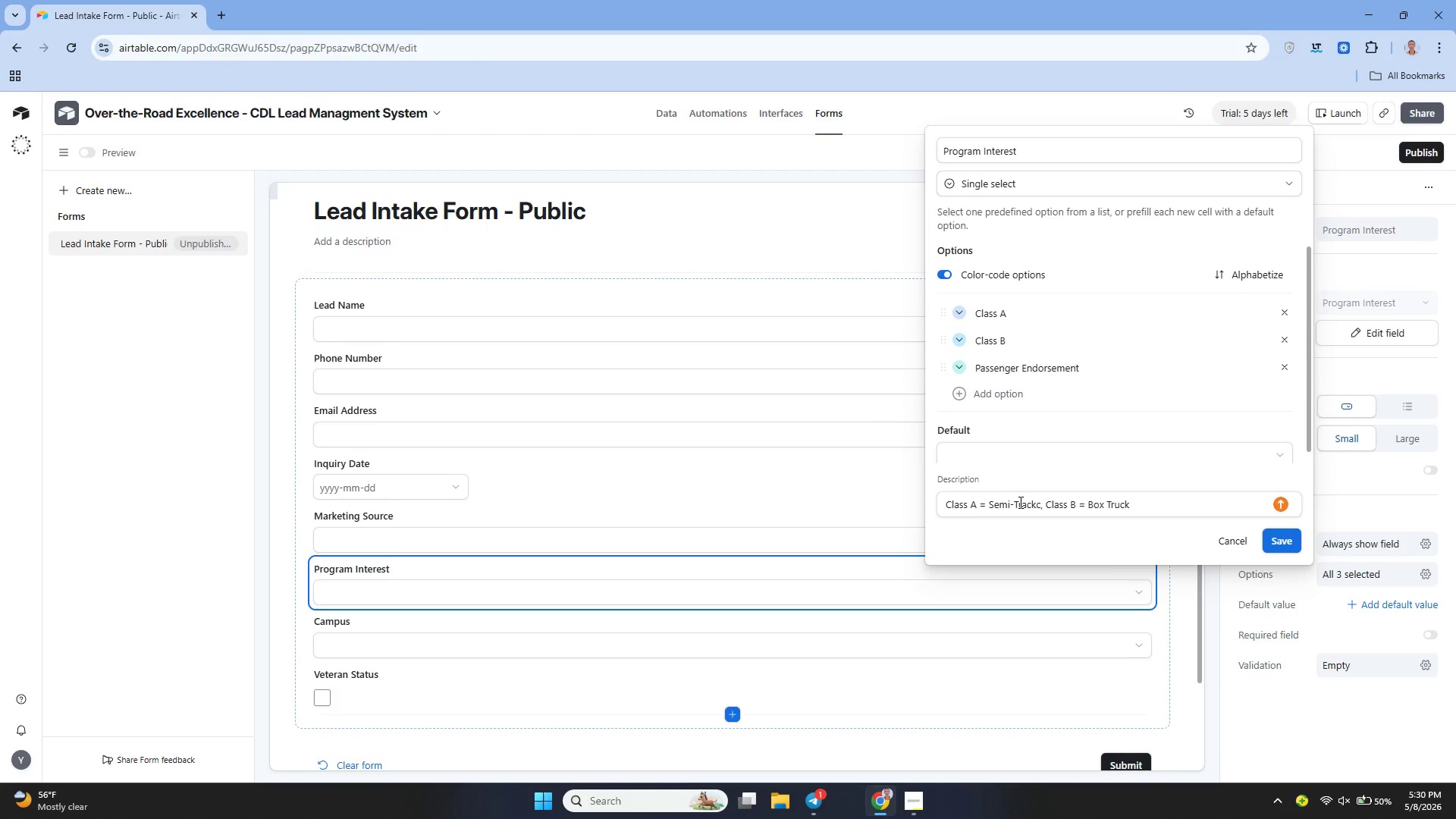 
type(, Passenger = Bus endorsement)
 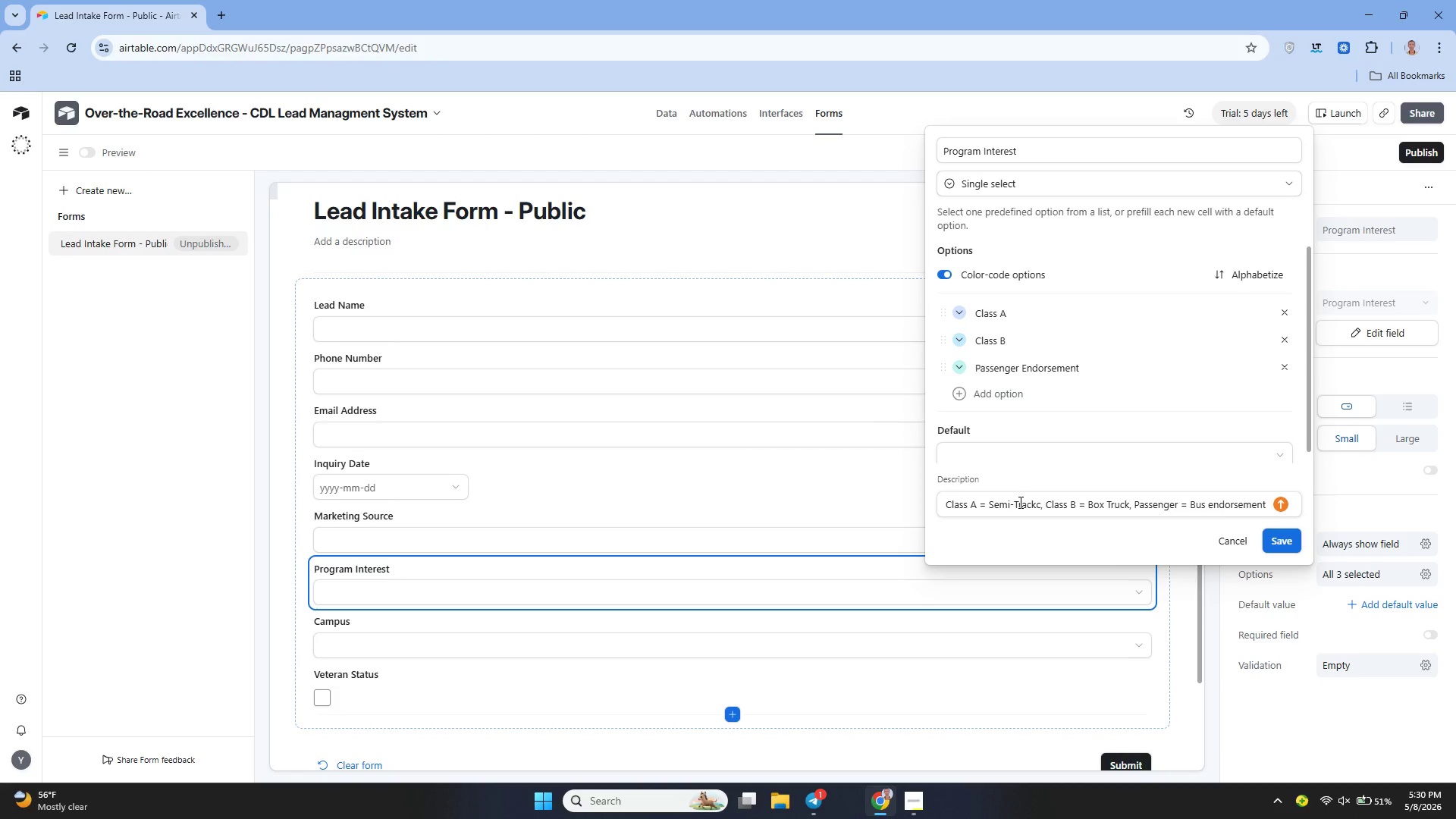 
left_click([1280, 541])
 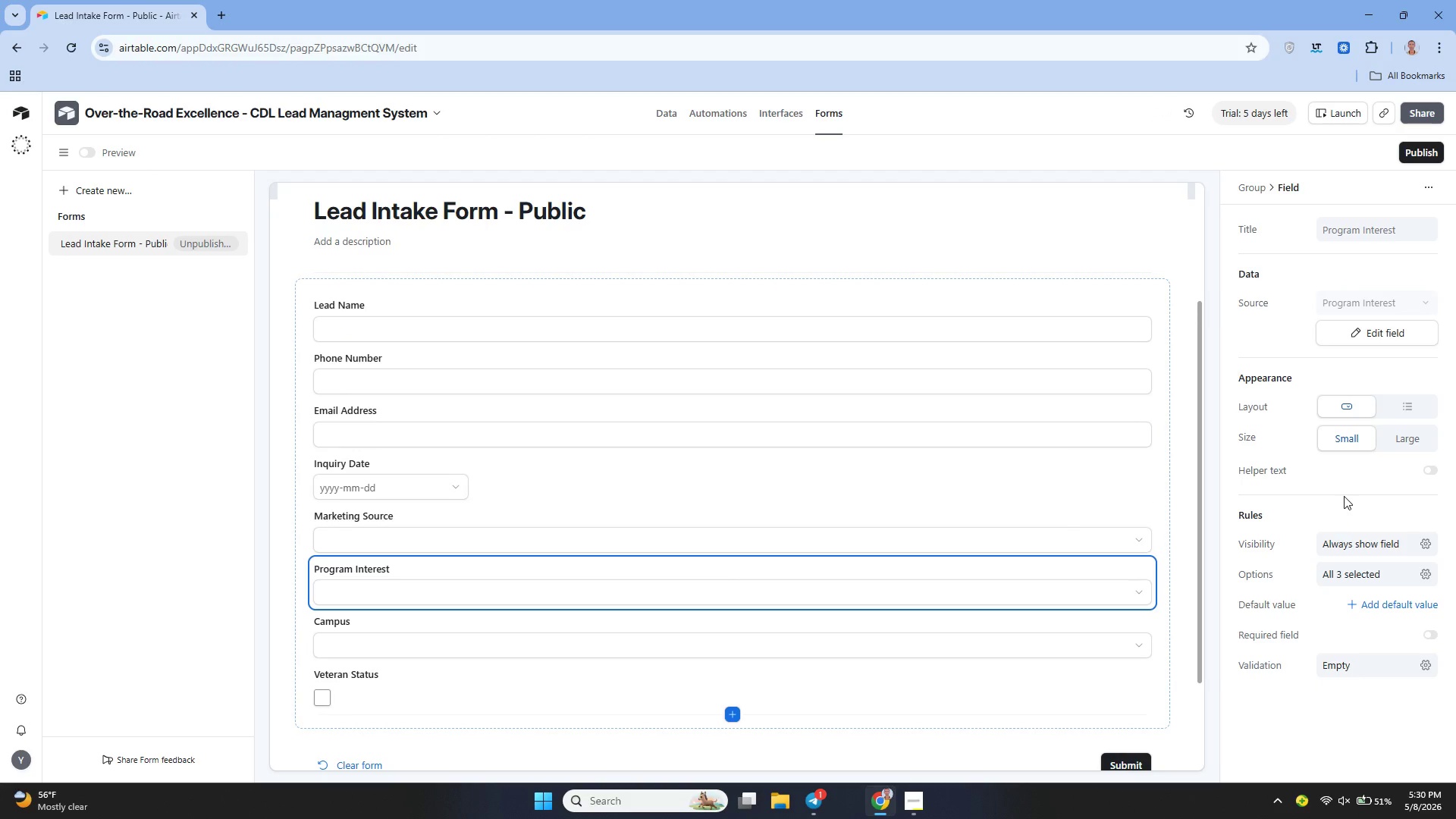 
wait(14.47)
 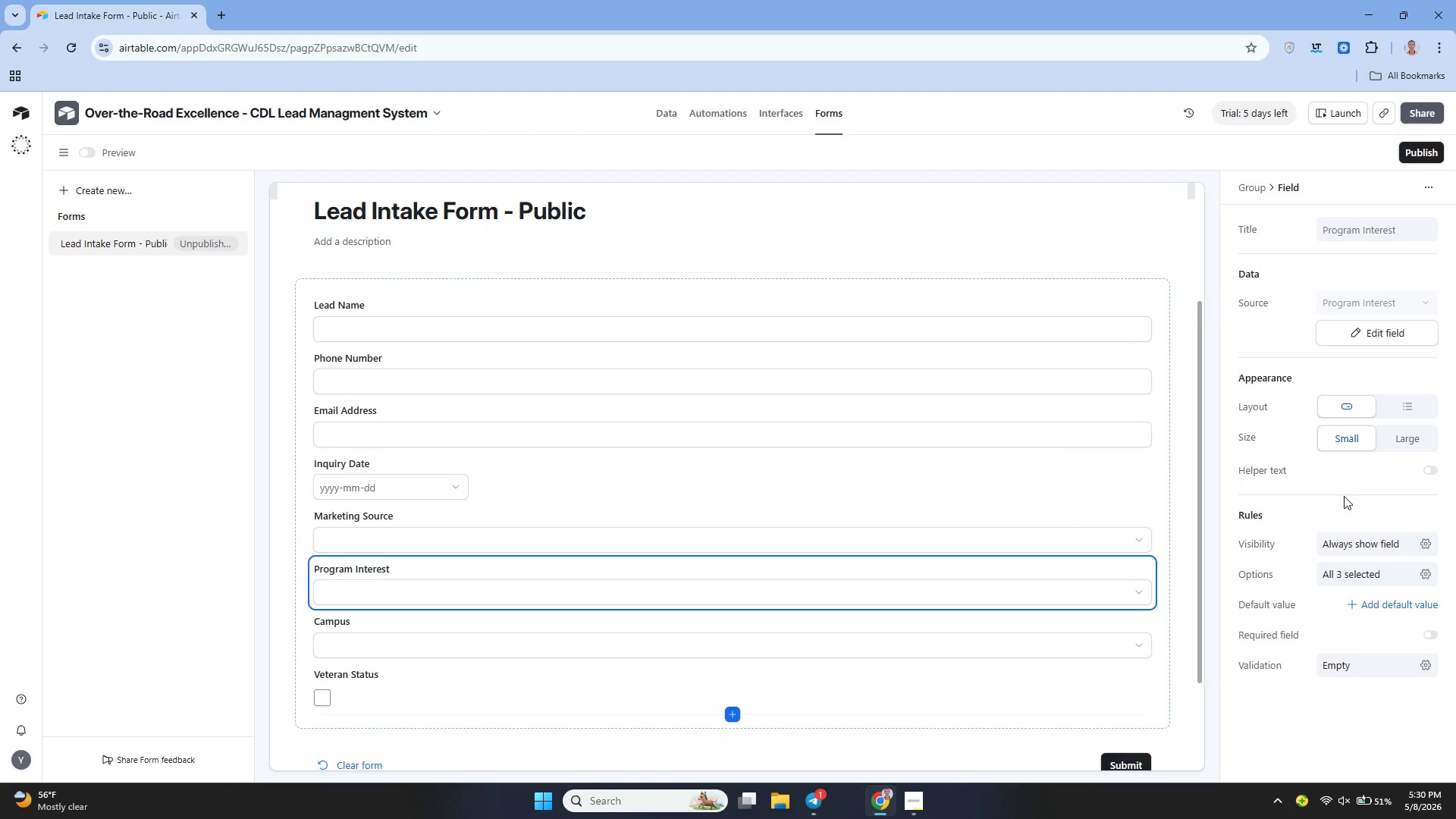 
left_click([1350, 545])
 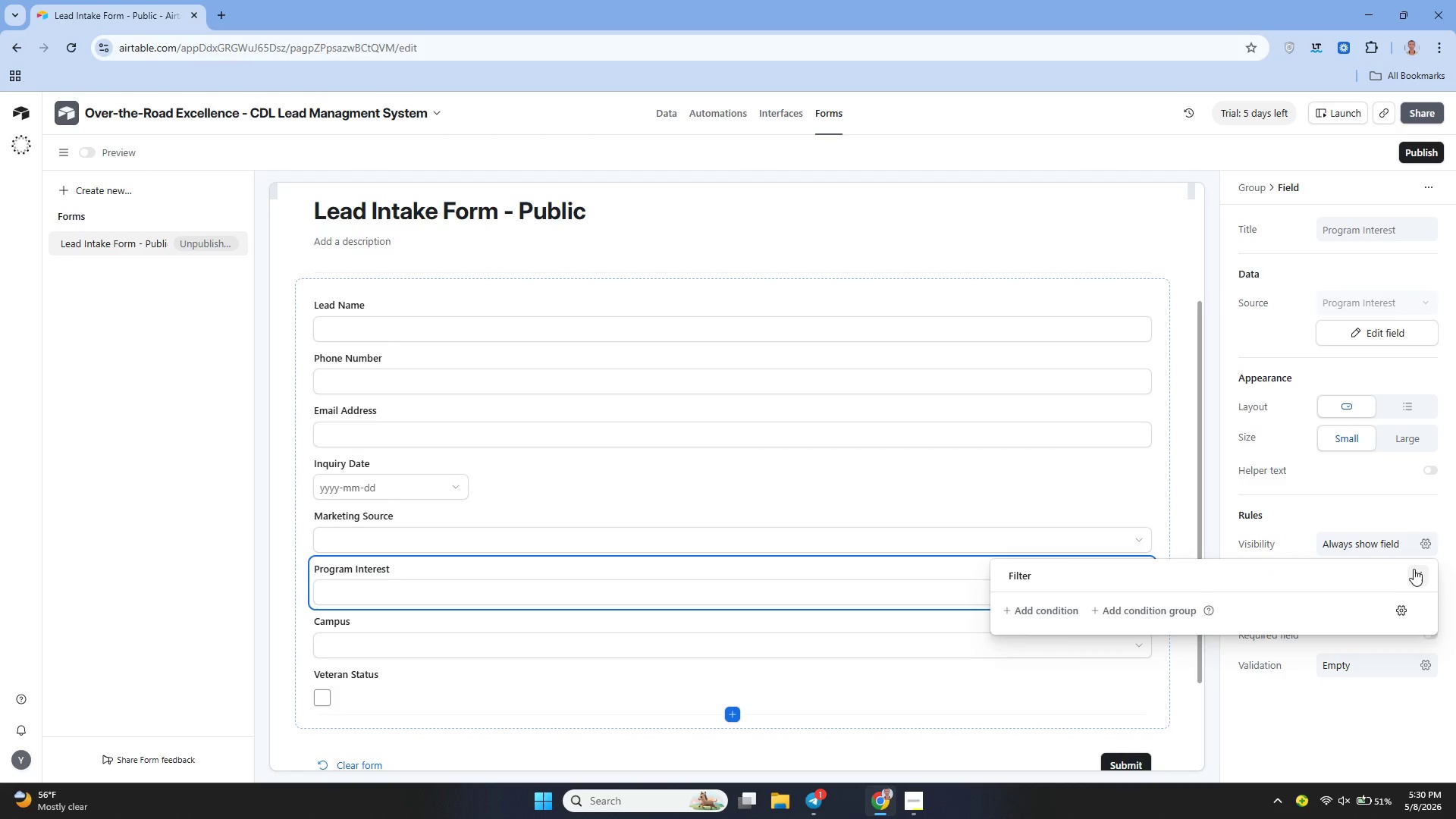 
left_click([1419, 575])
 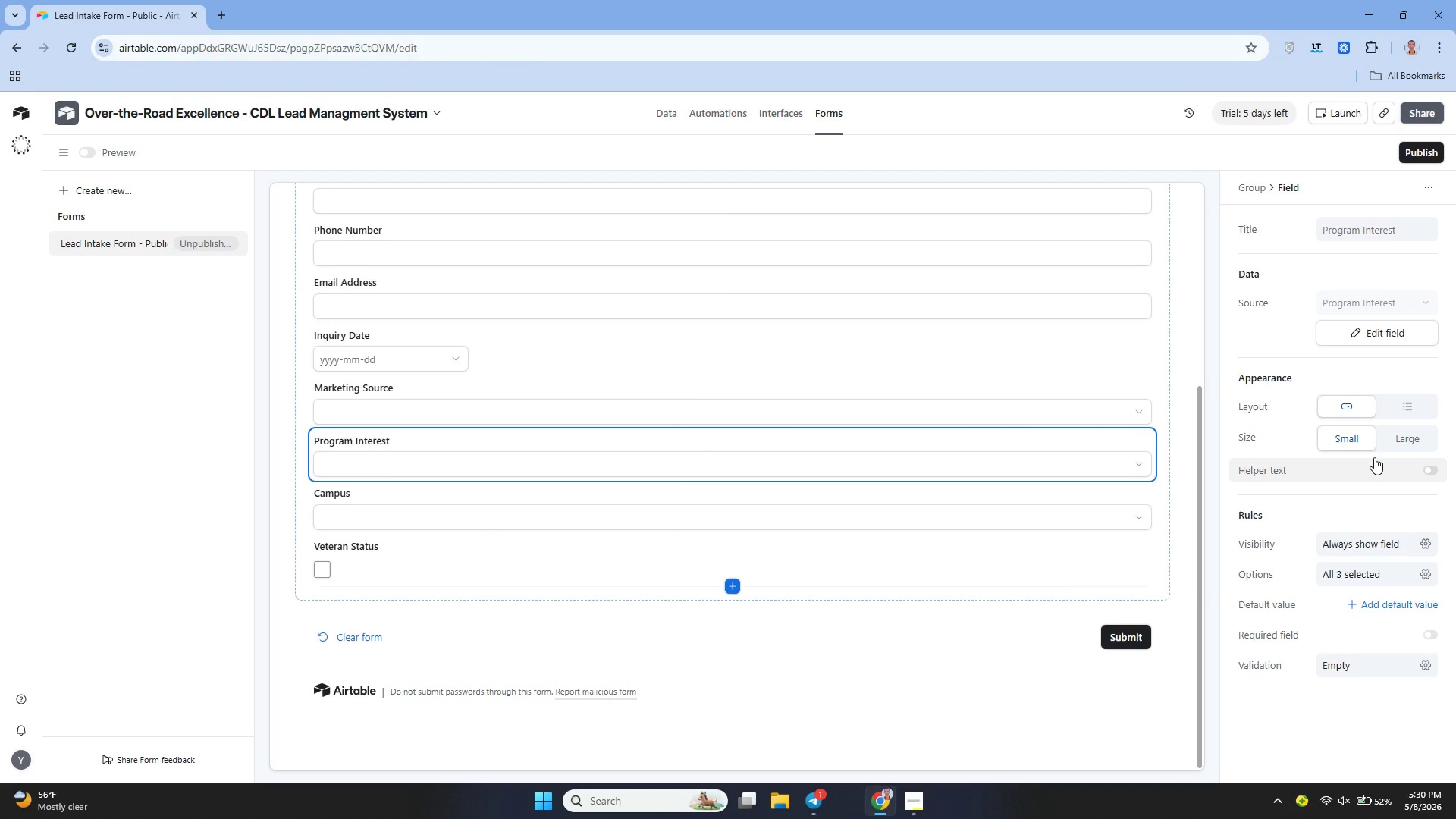 
wait(21.27)
 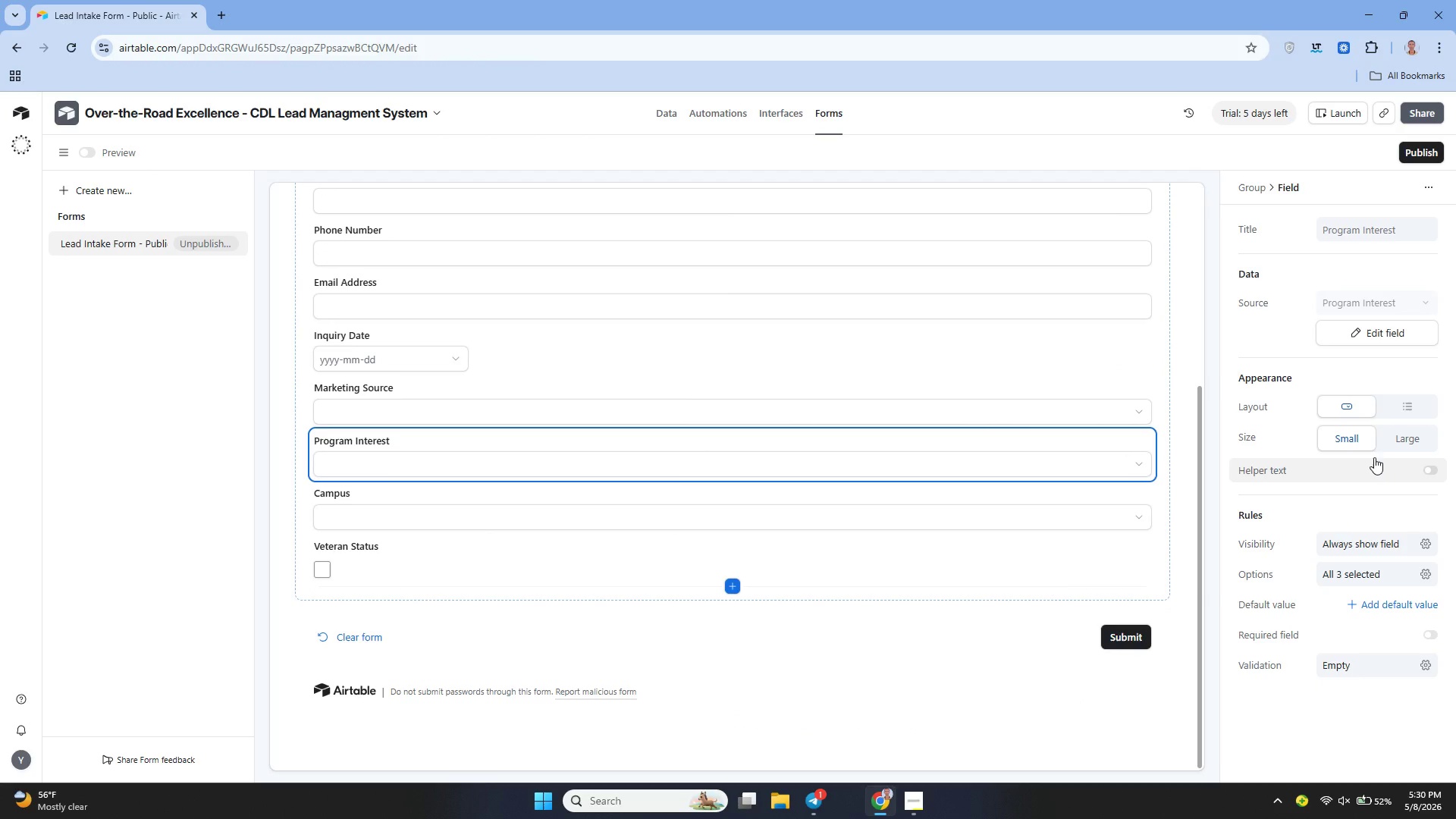 
left_click_drag(start_coordinate=[1259, 195], to_coordinate=[1253, 189])
 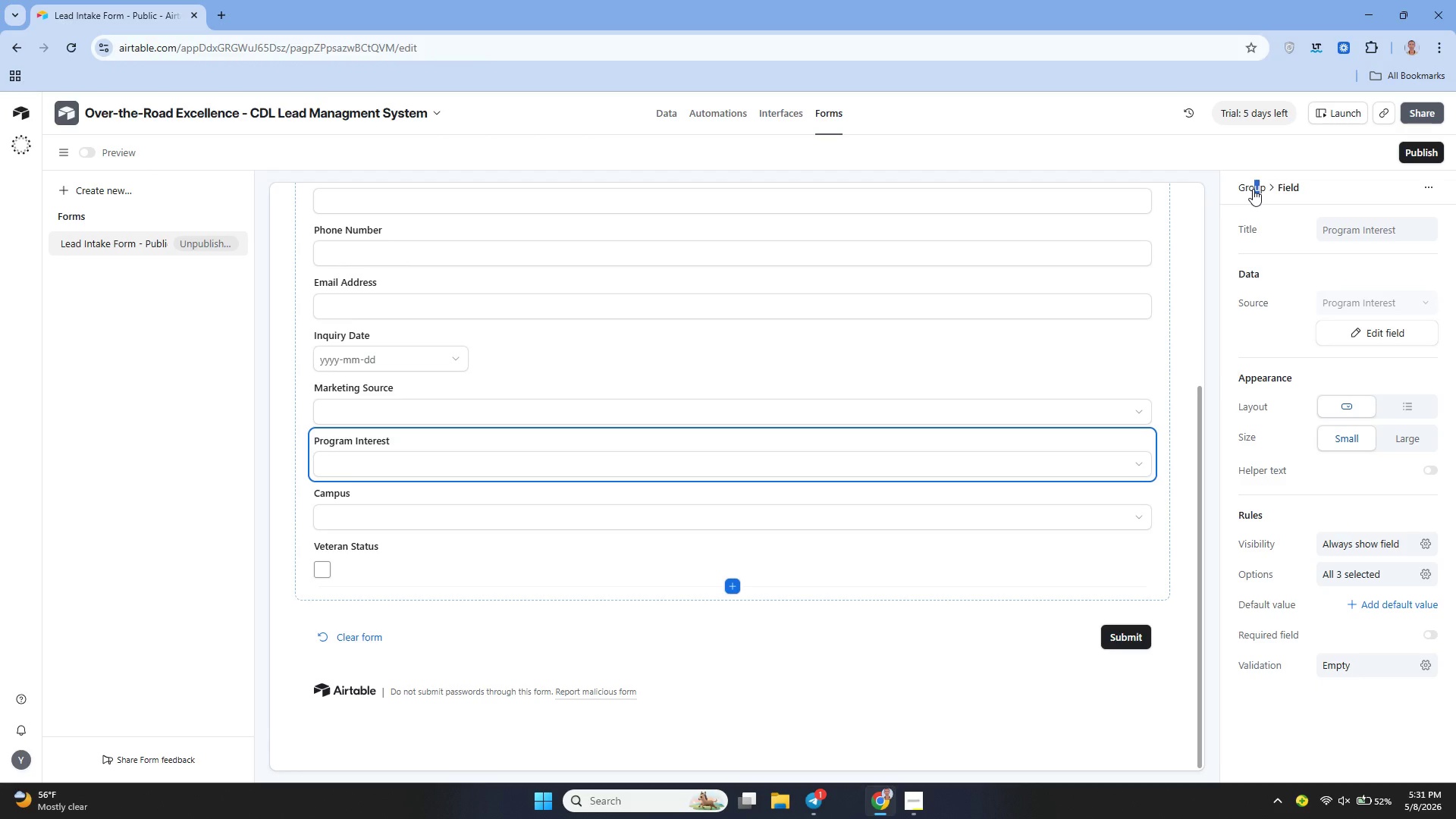 
left_click([1253, 189])
 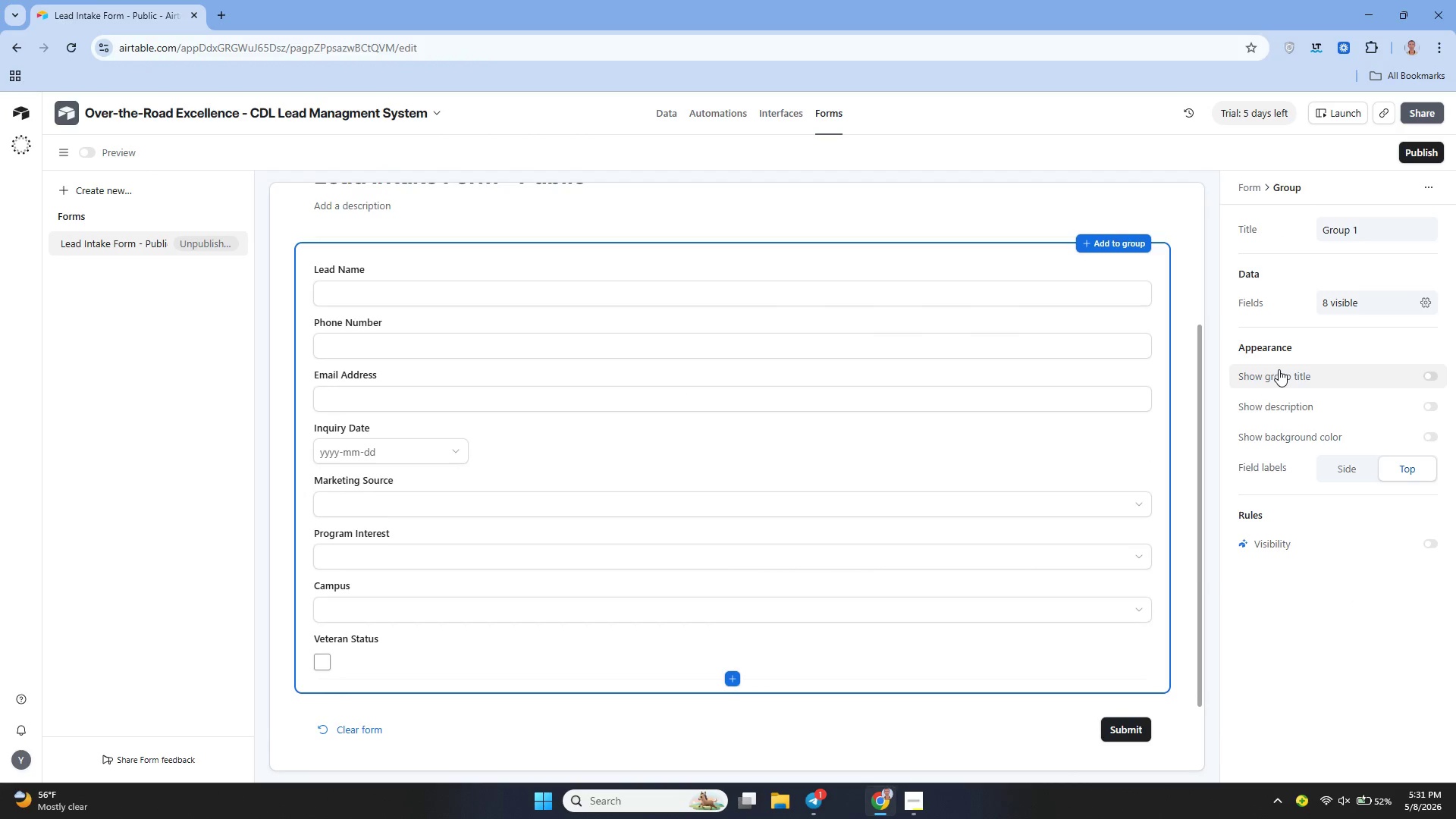 
wait(6.66)
 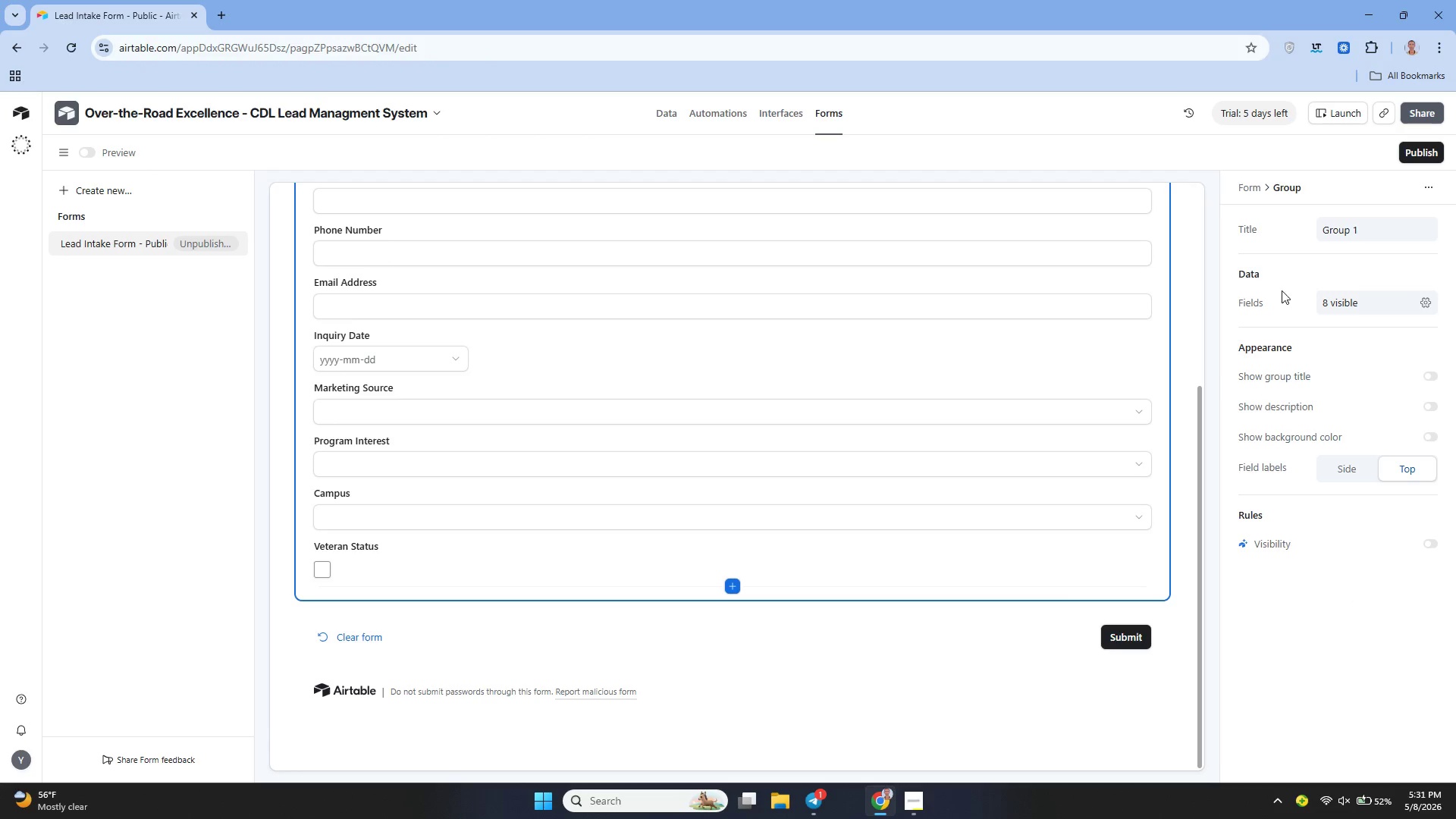 
left_click([1315, 405])
 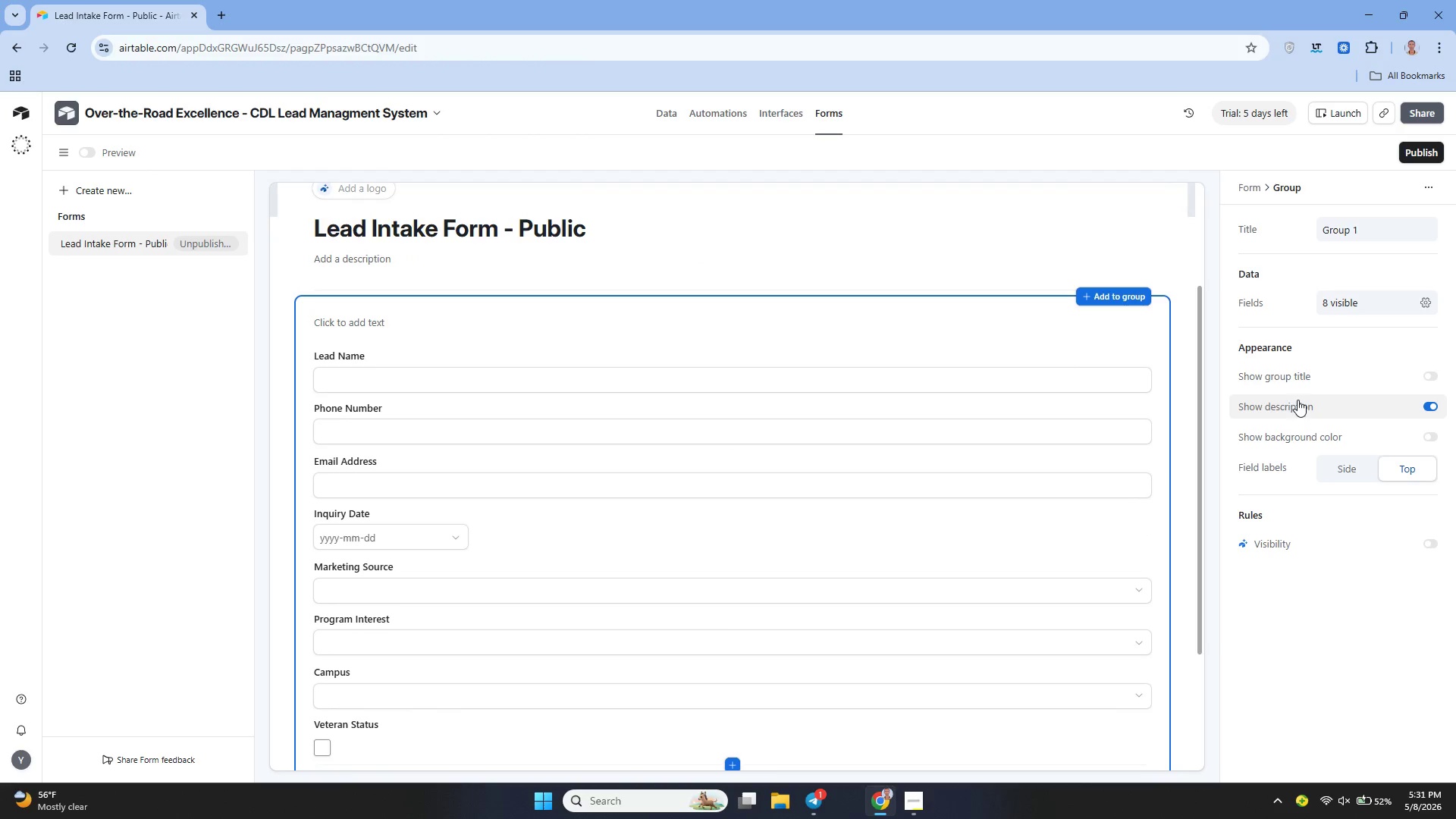 
wait(13.14)
 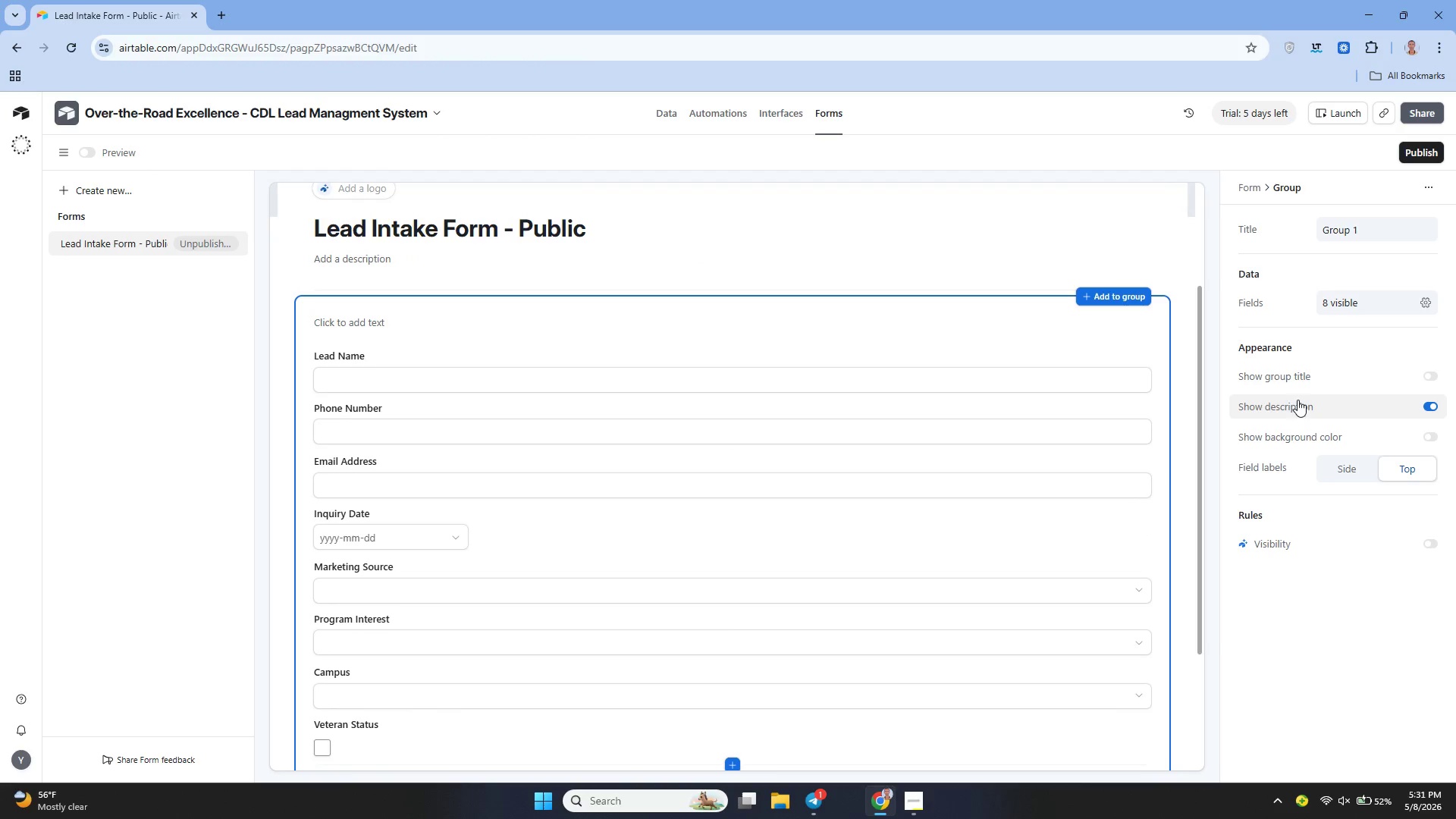 
left_click([1348, 300])
 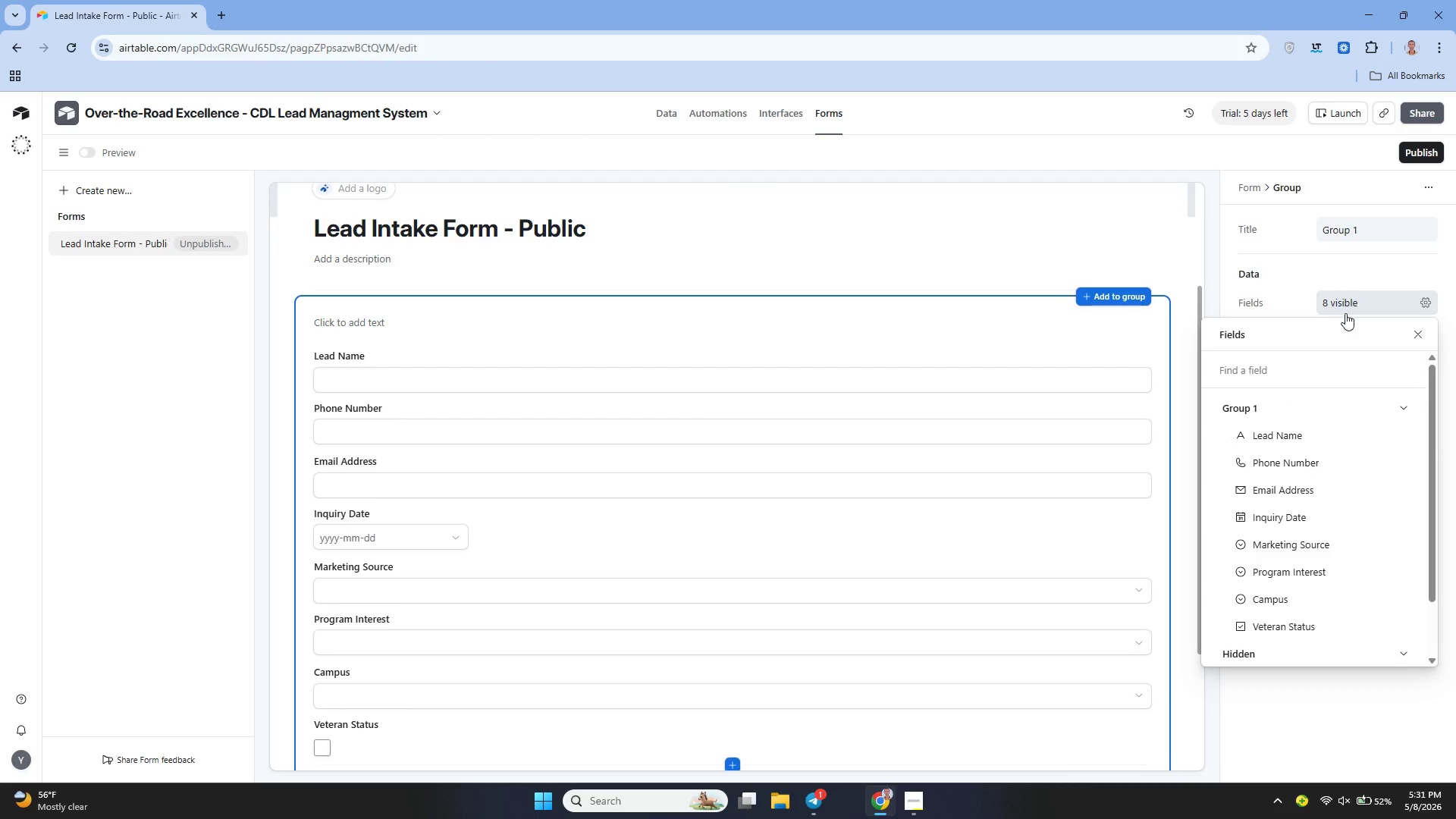 
mouse_move([1327, 432])
 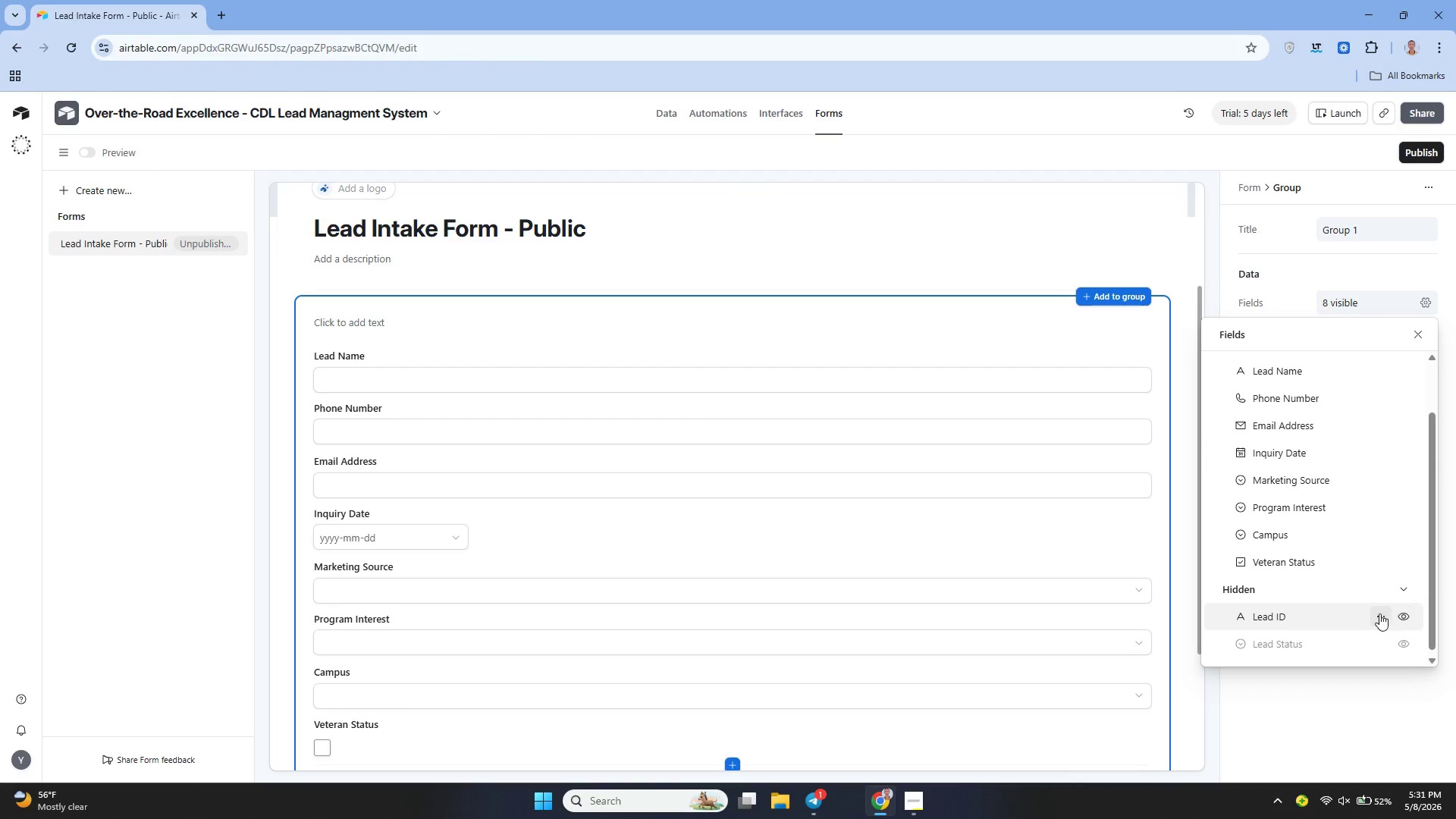 
left_click([1378, 613])
 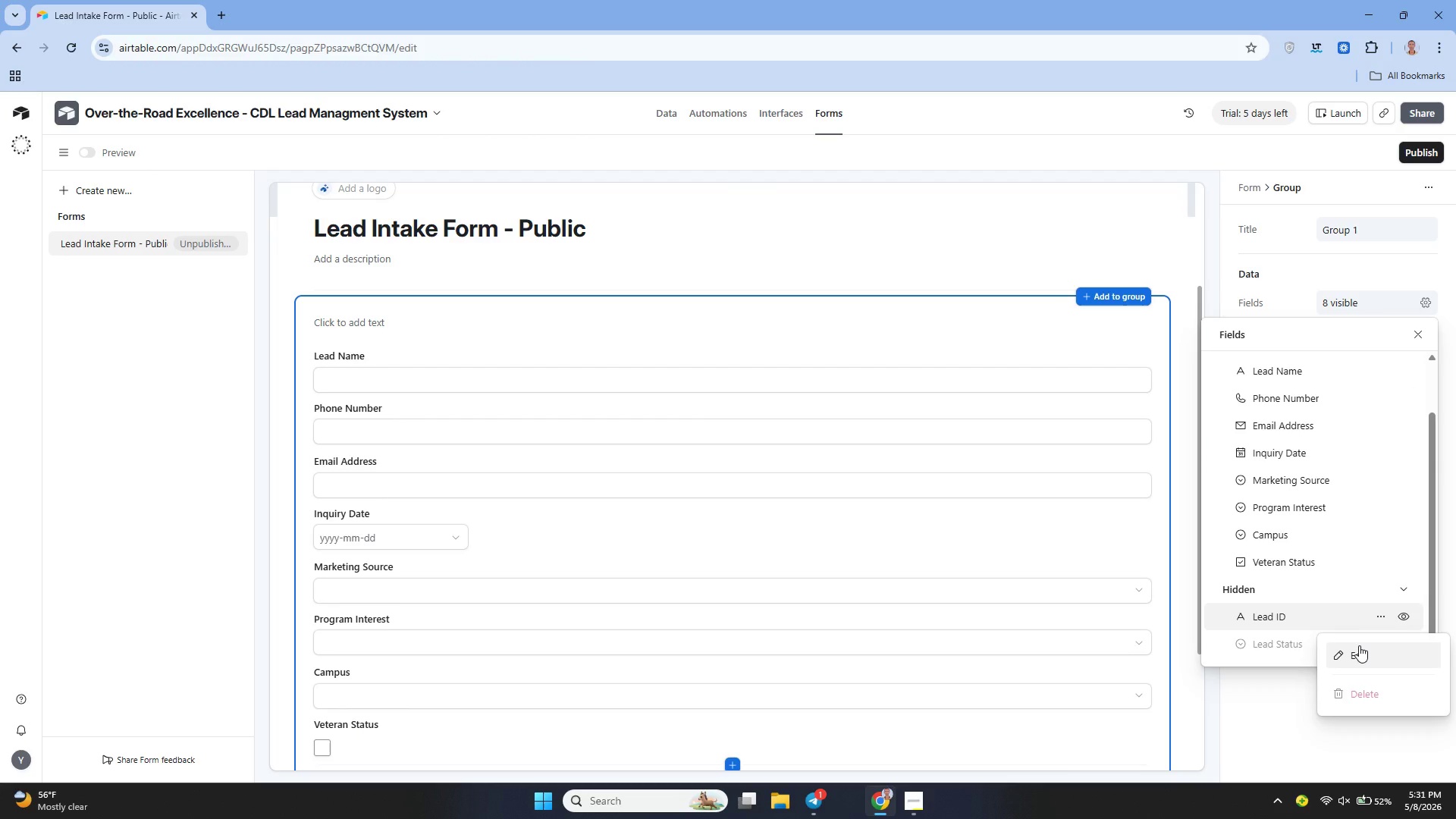 
wait(9.73)
 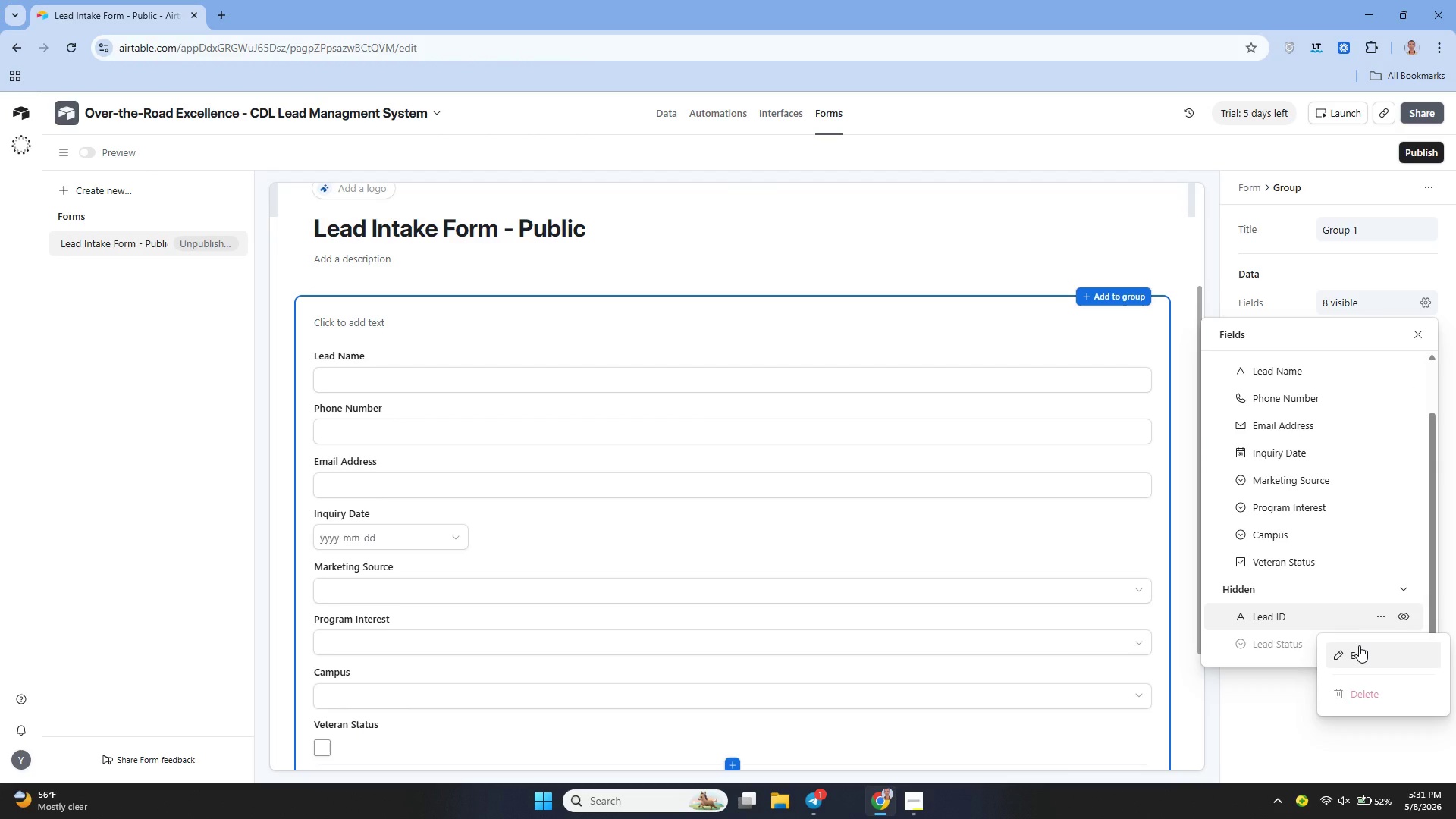 
left_click([1294, 637])
 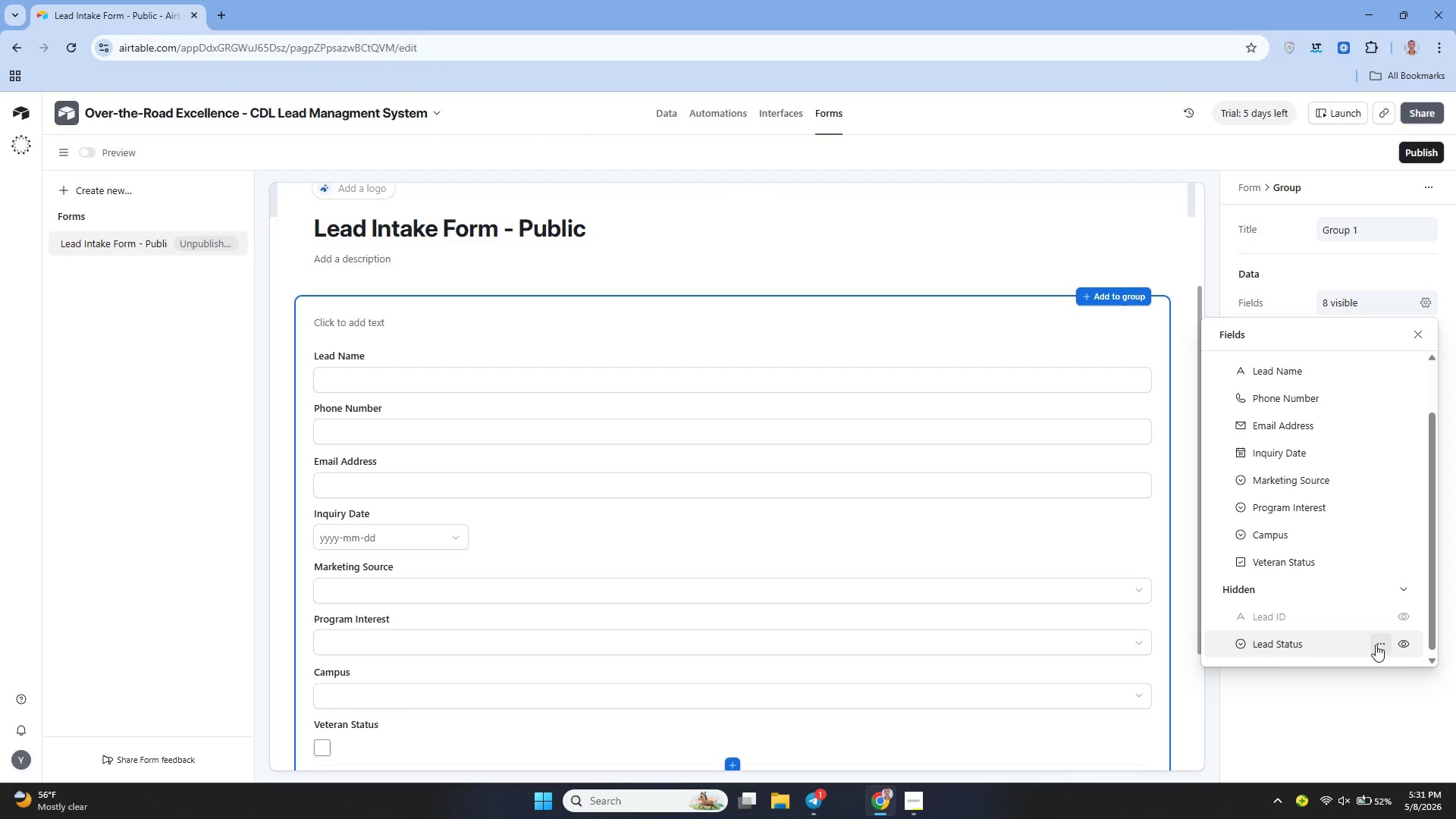 
left_click([1376, 645])
 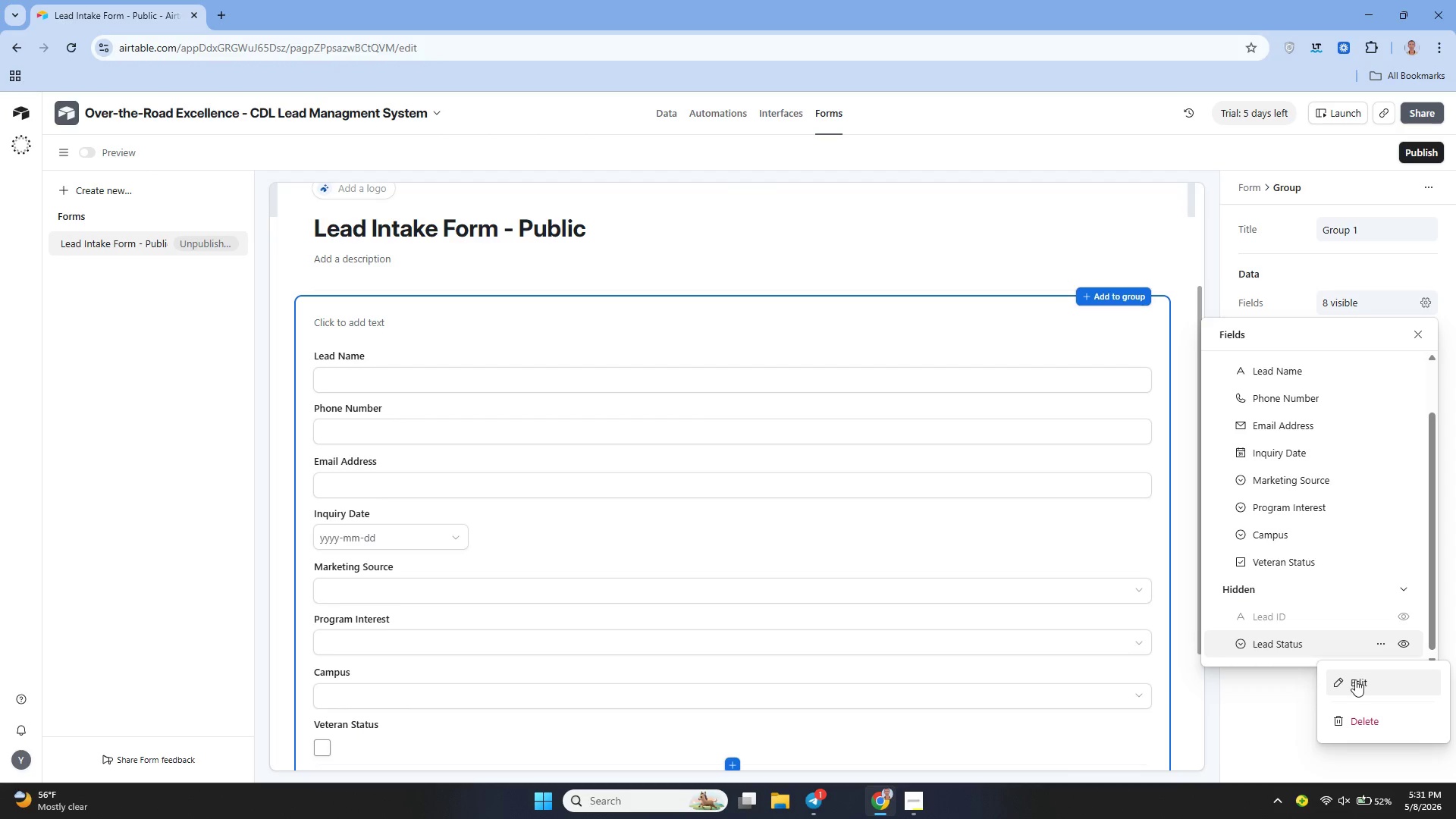 
left_click([1355, 680])
 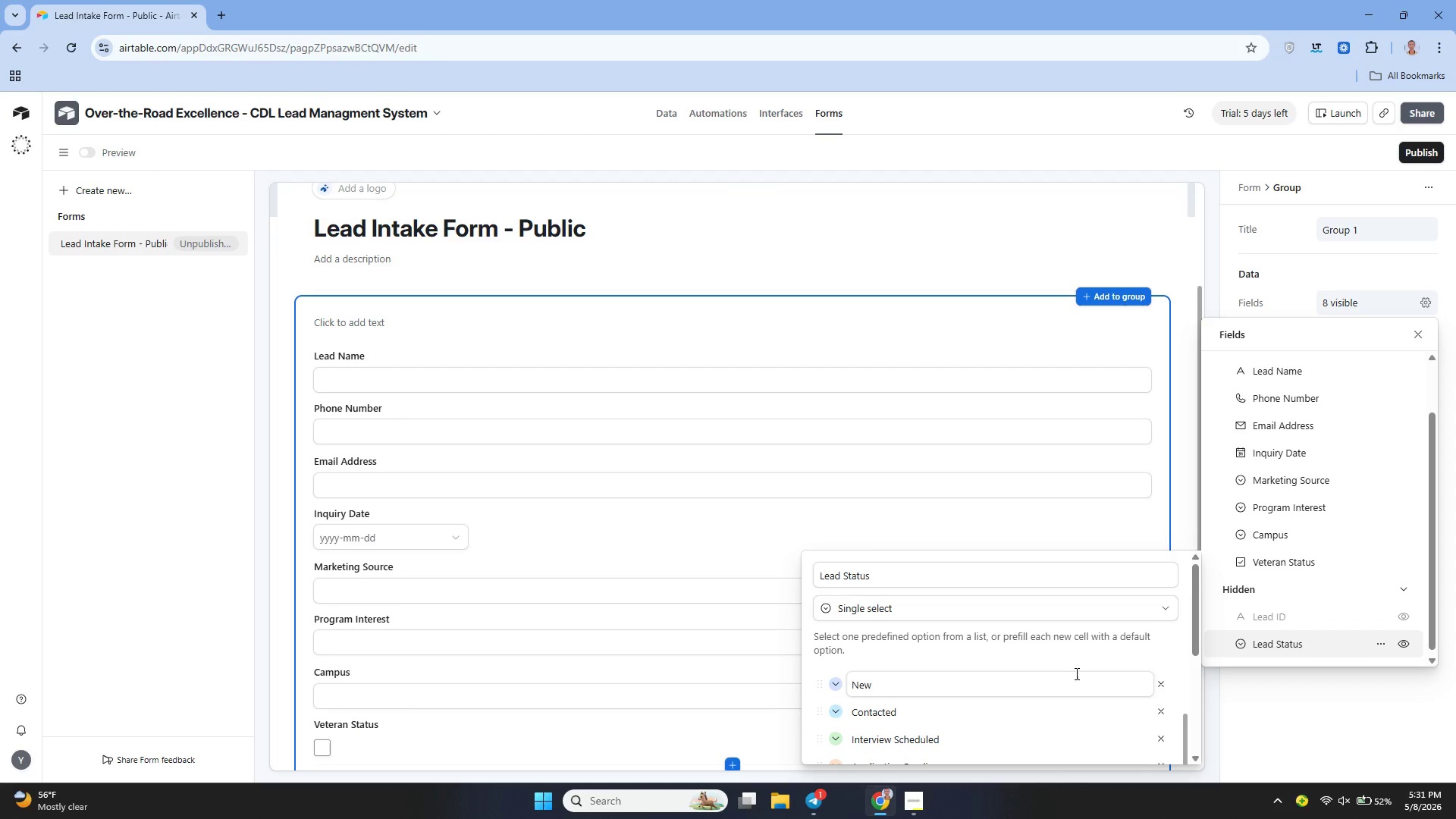 
wait(6.5)
 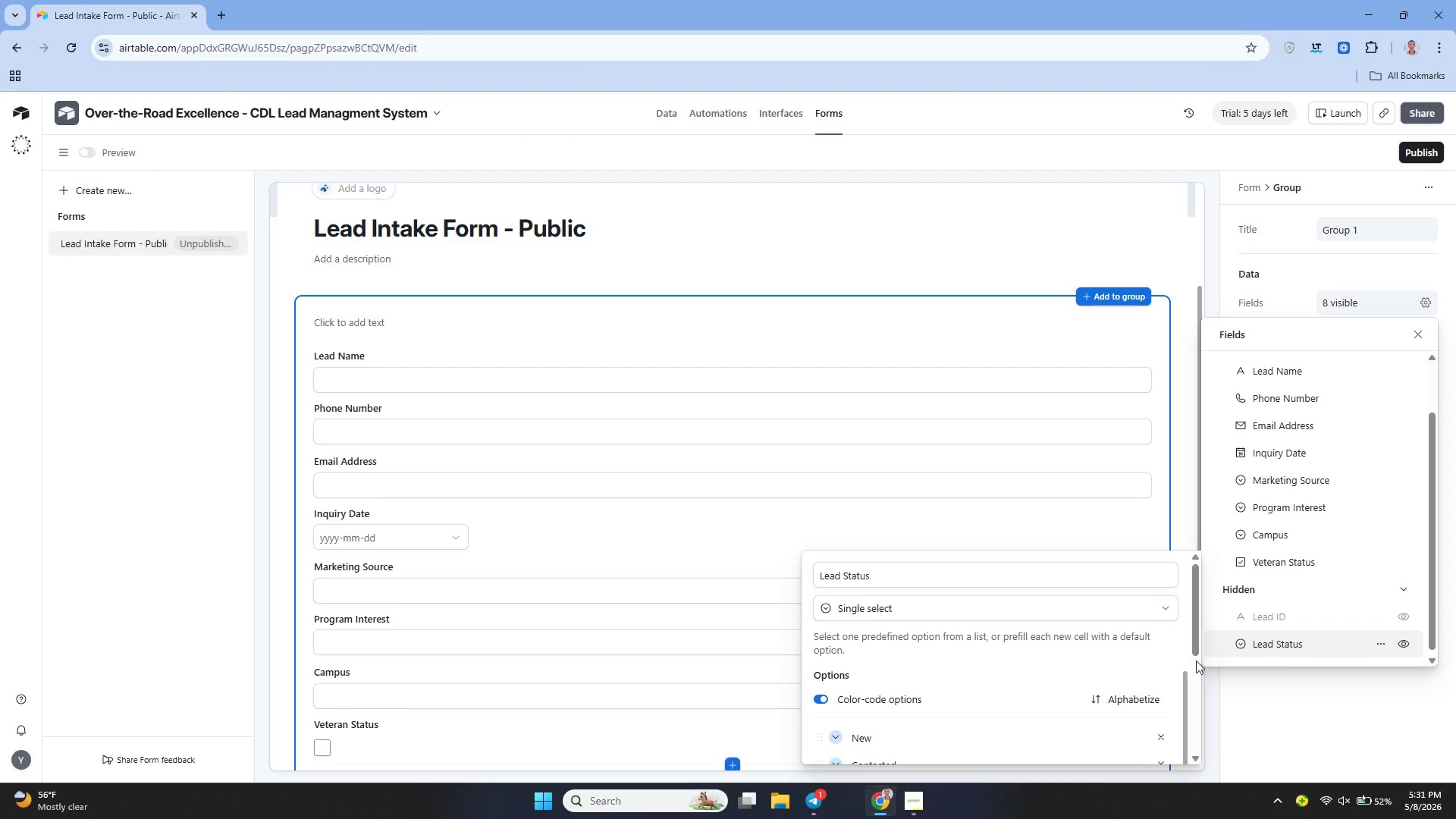 
left_click([1051, 681])
 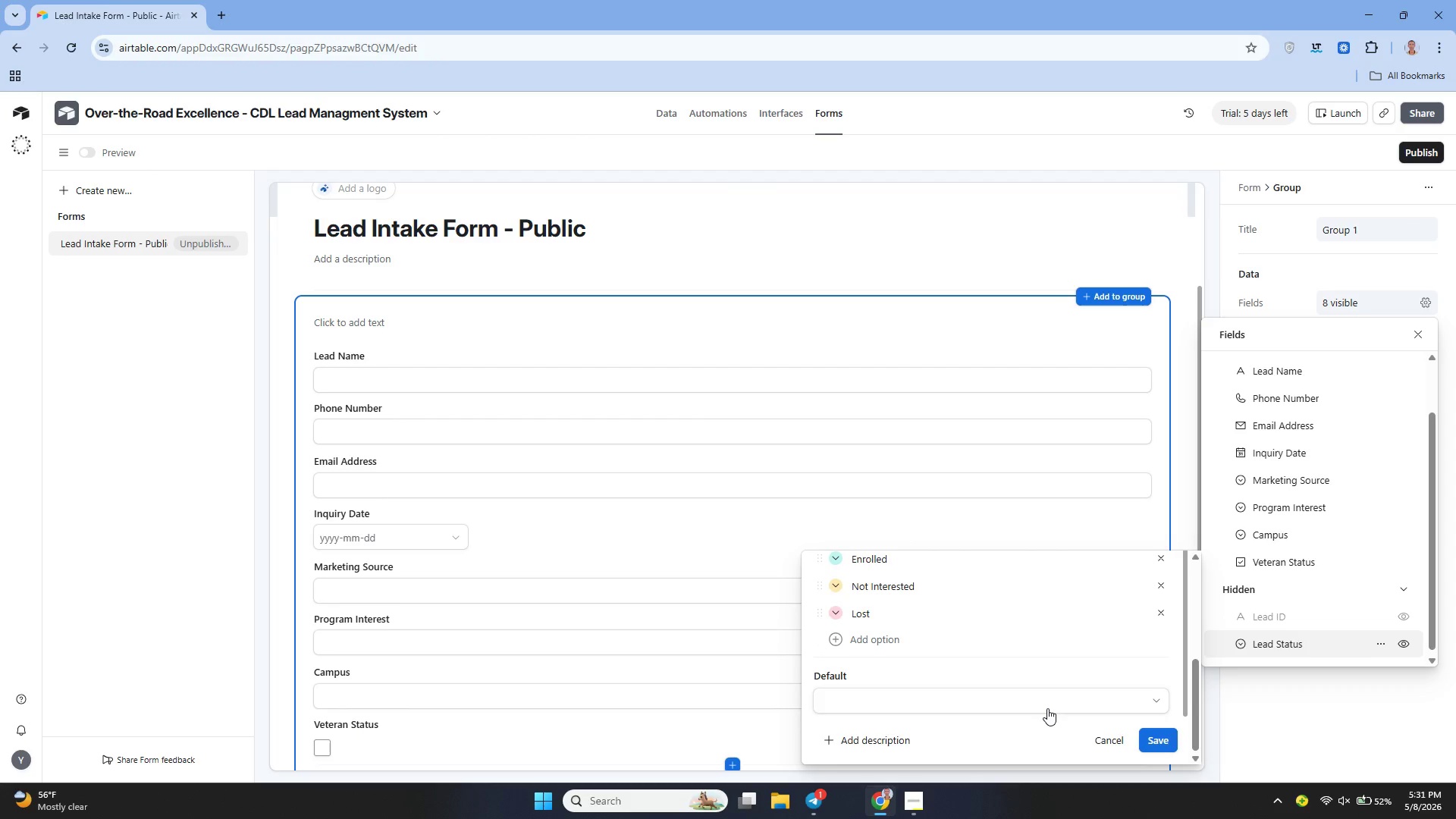 
left_click([1019, 691])
 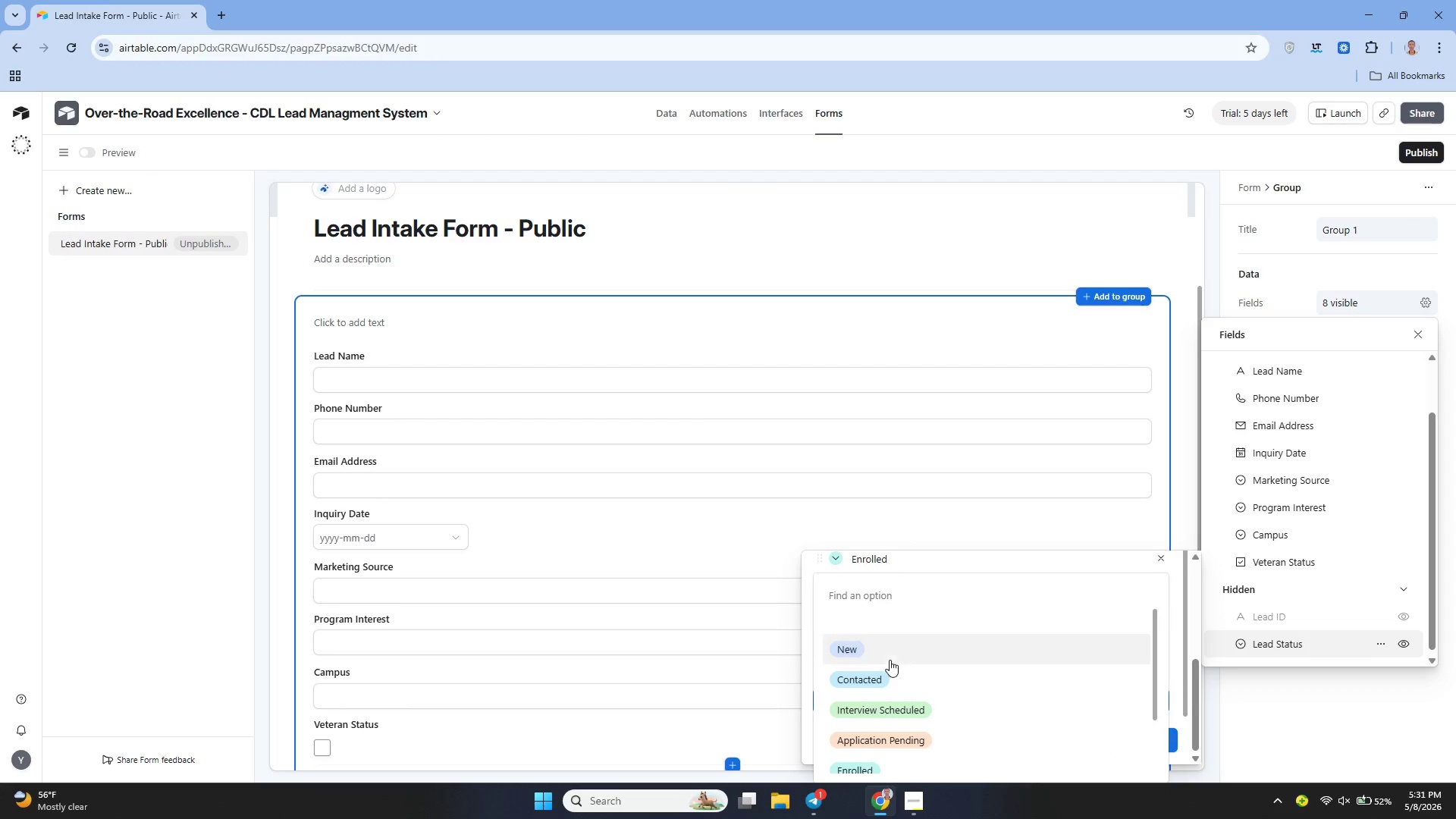 
left_click([868, 652])
 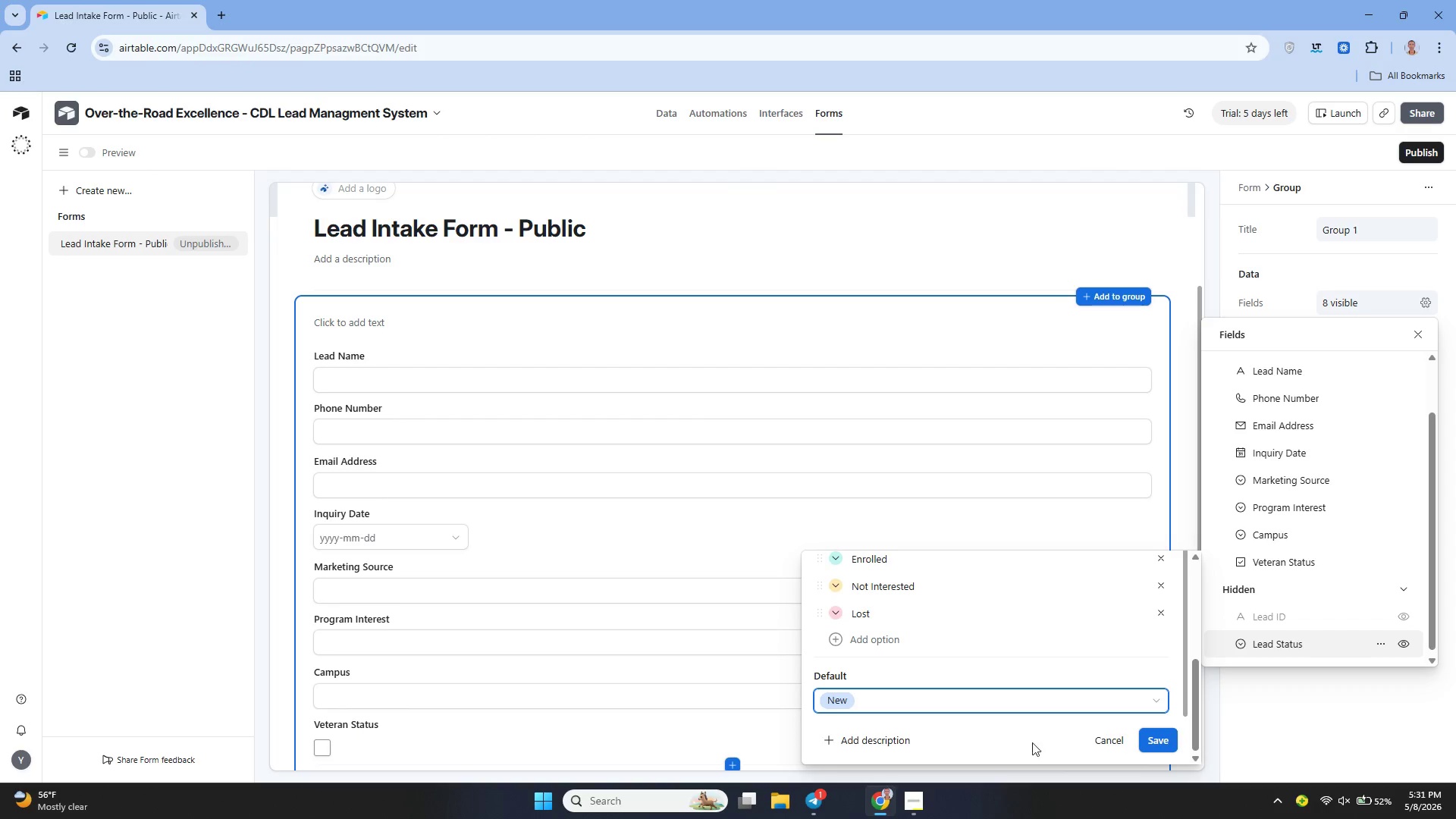 
wait(5.2)
 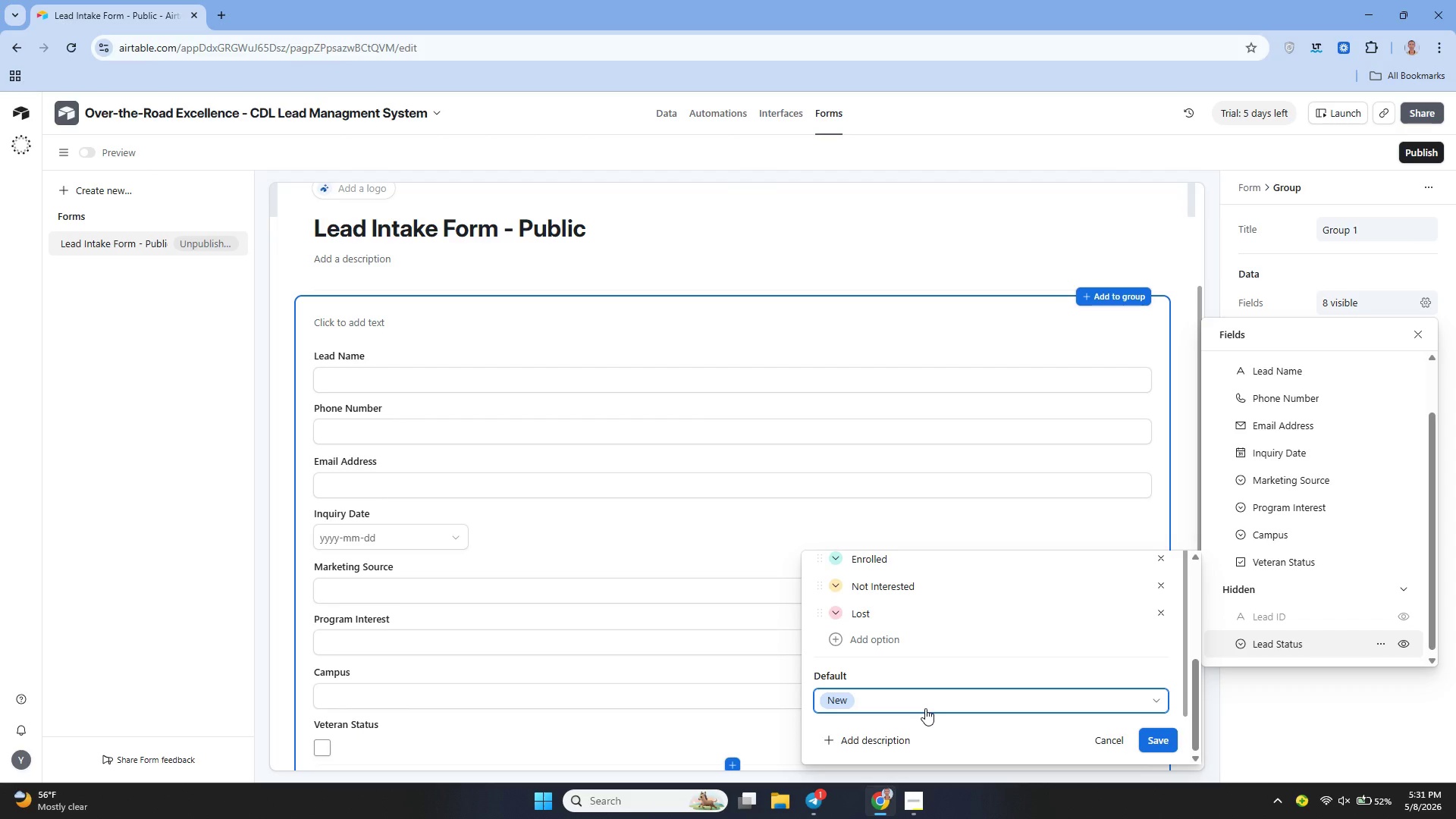 
left_click([1156, 736])
 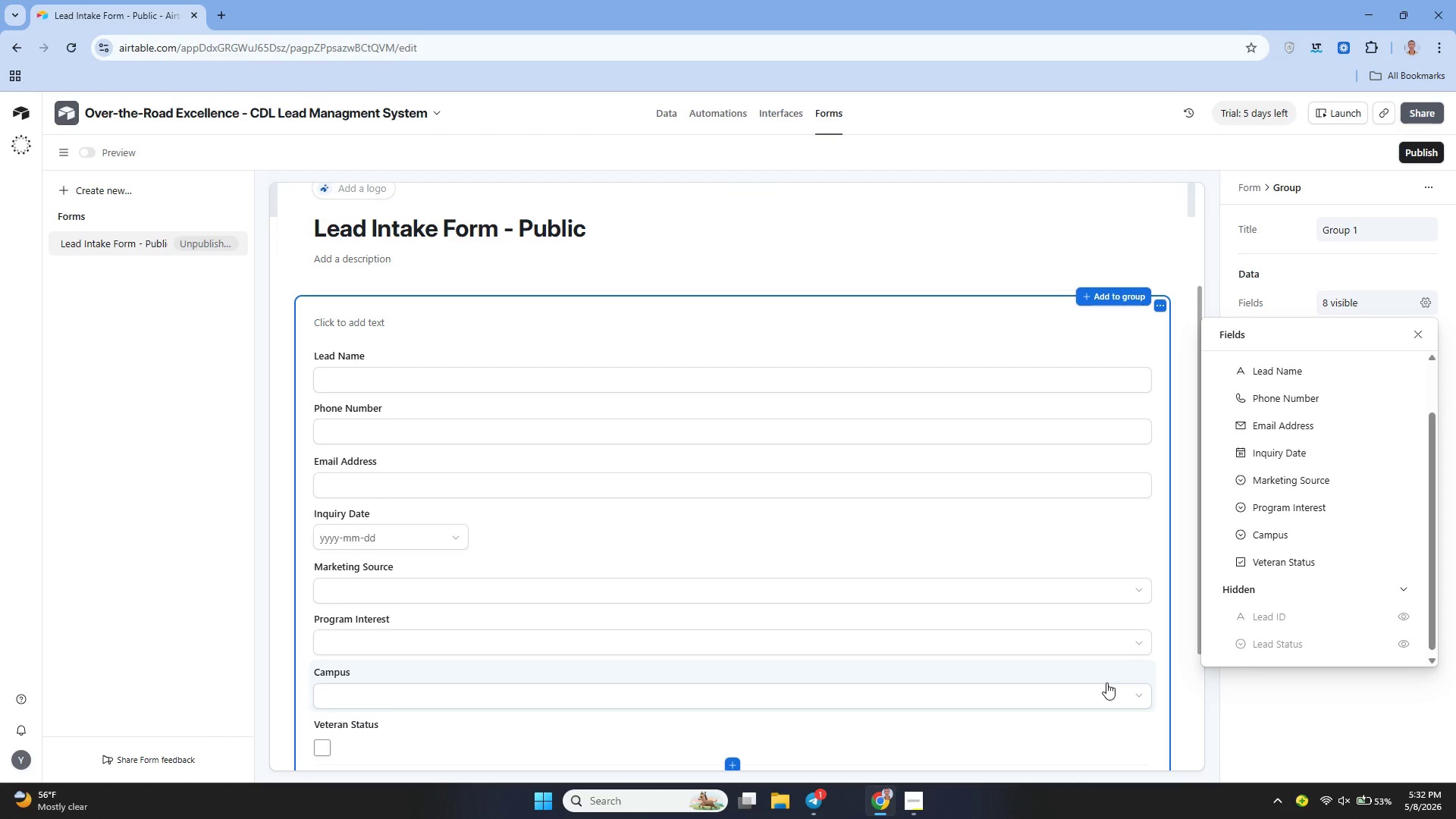 
wait(15.64)
 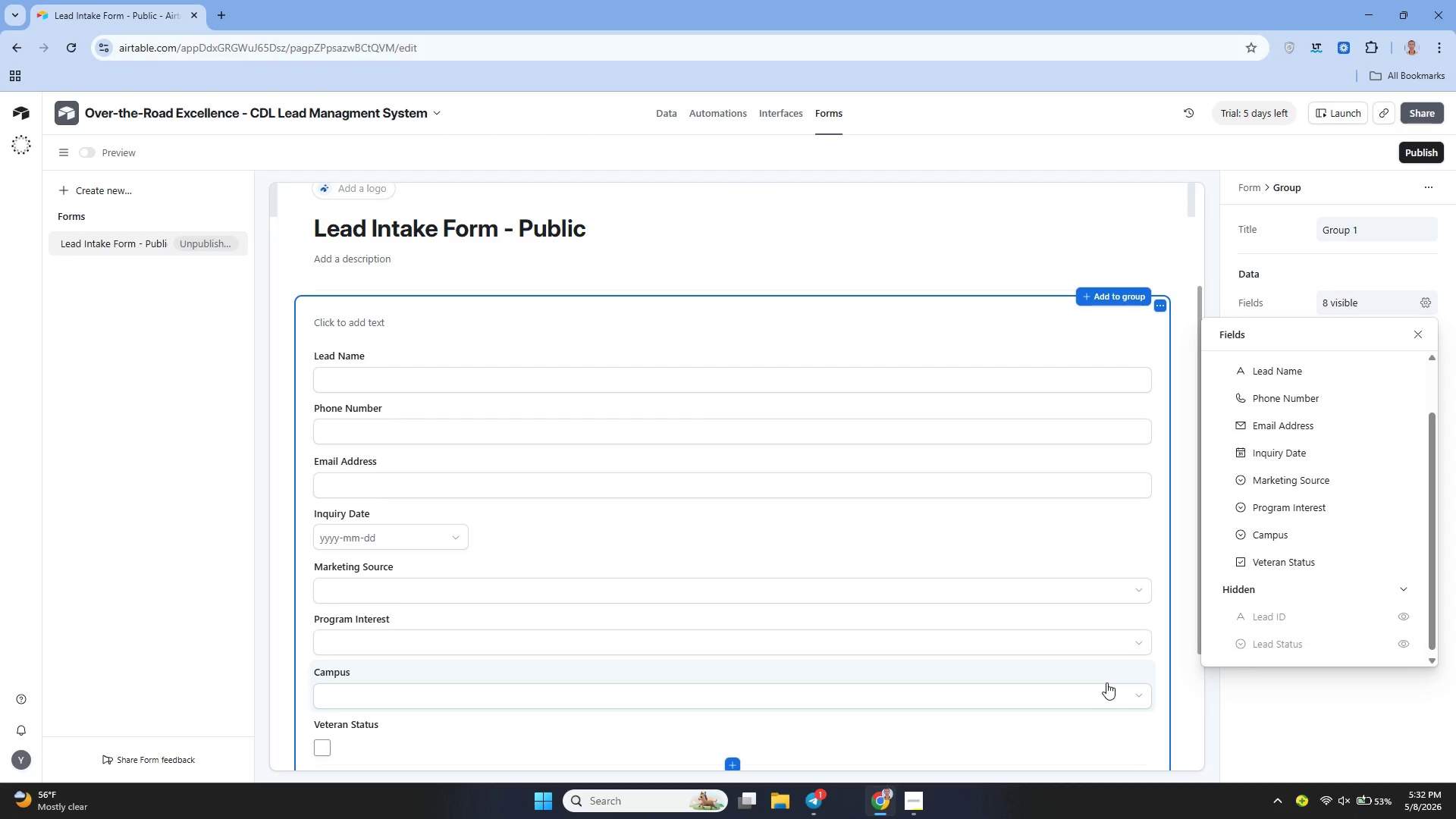 
left_click([441, 543])
 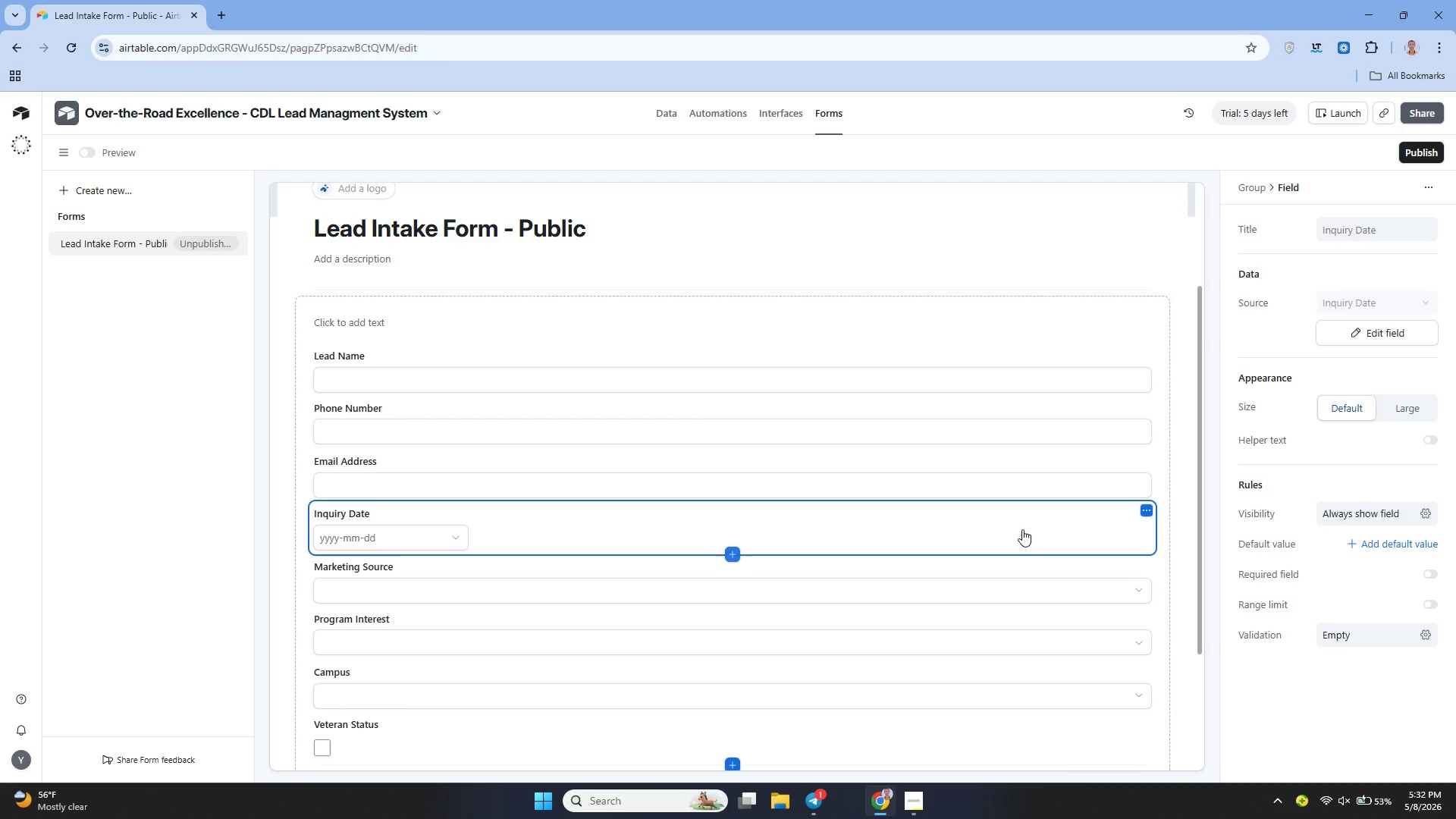 
wait(5.72)
 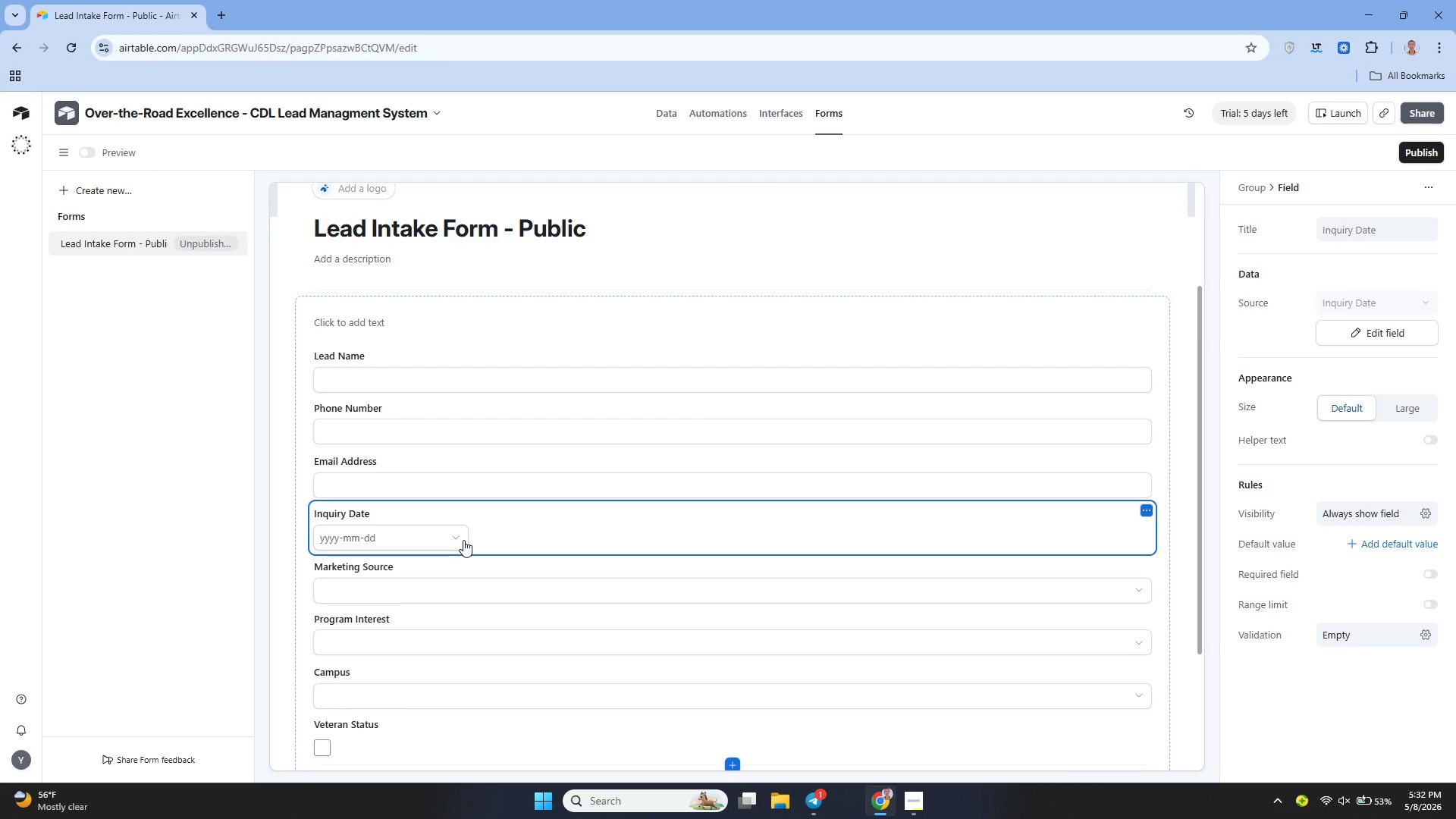 
left_click([1145, 507])
 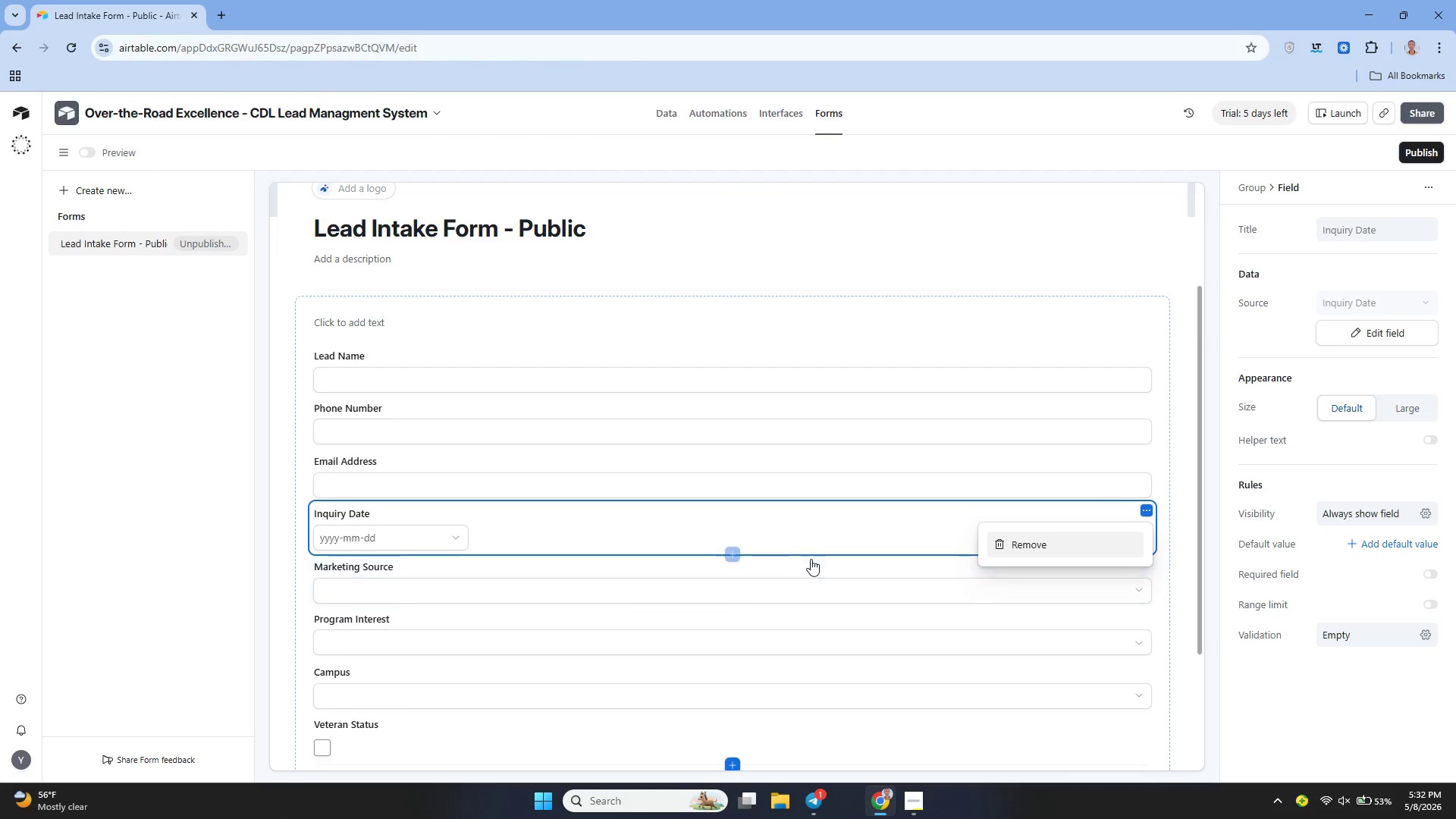 
left_click([803, 559])
 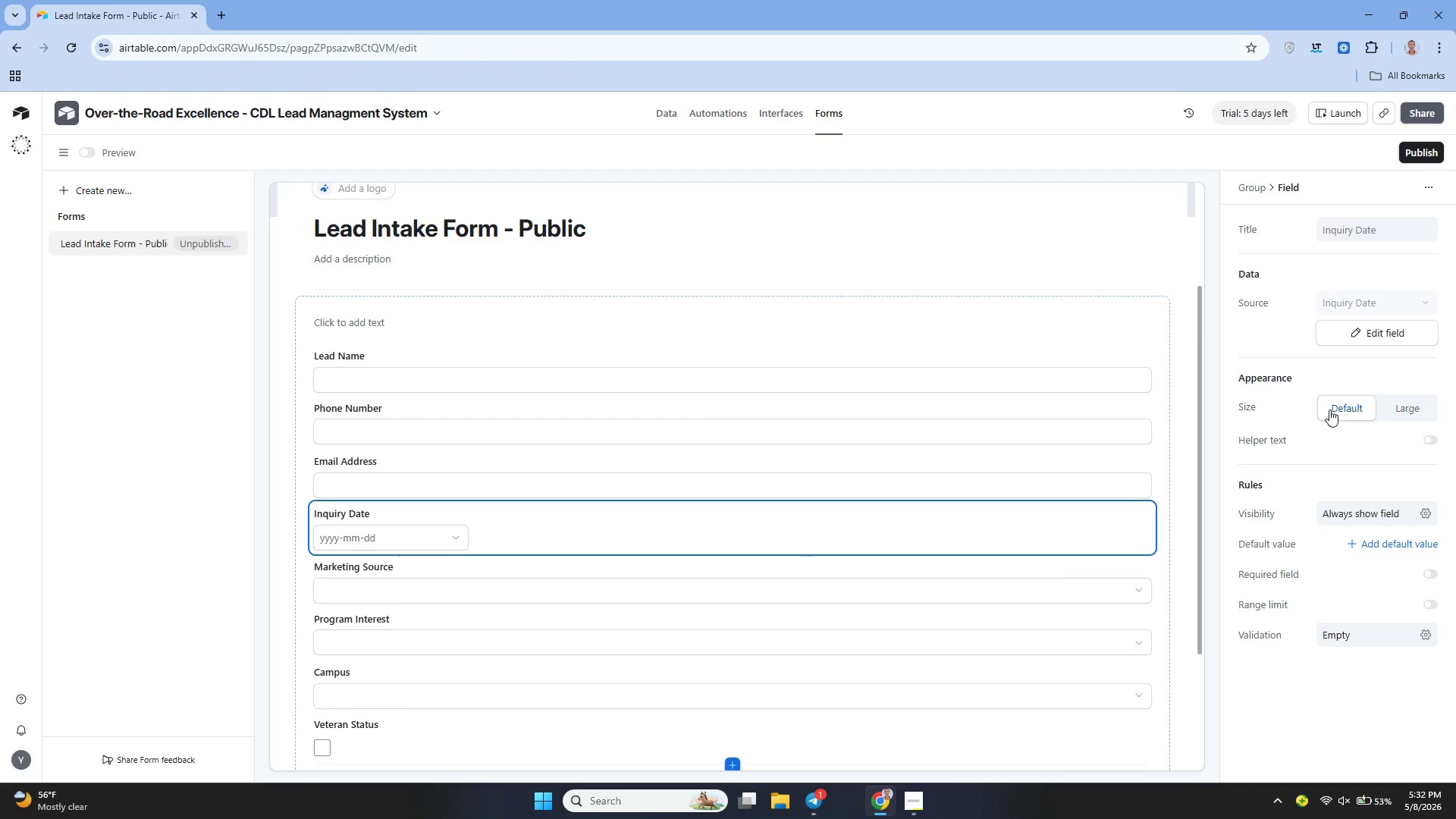 
left_click([1359, 328])
 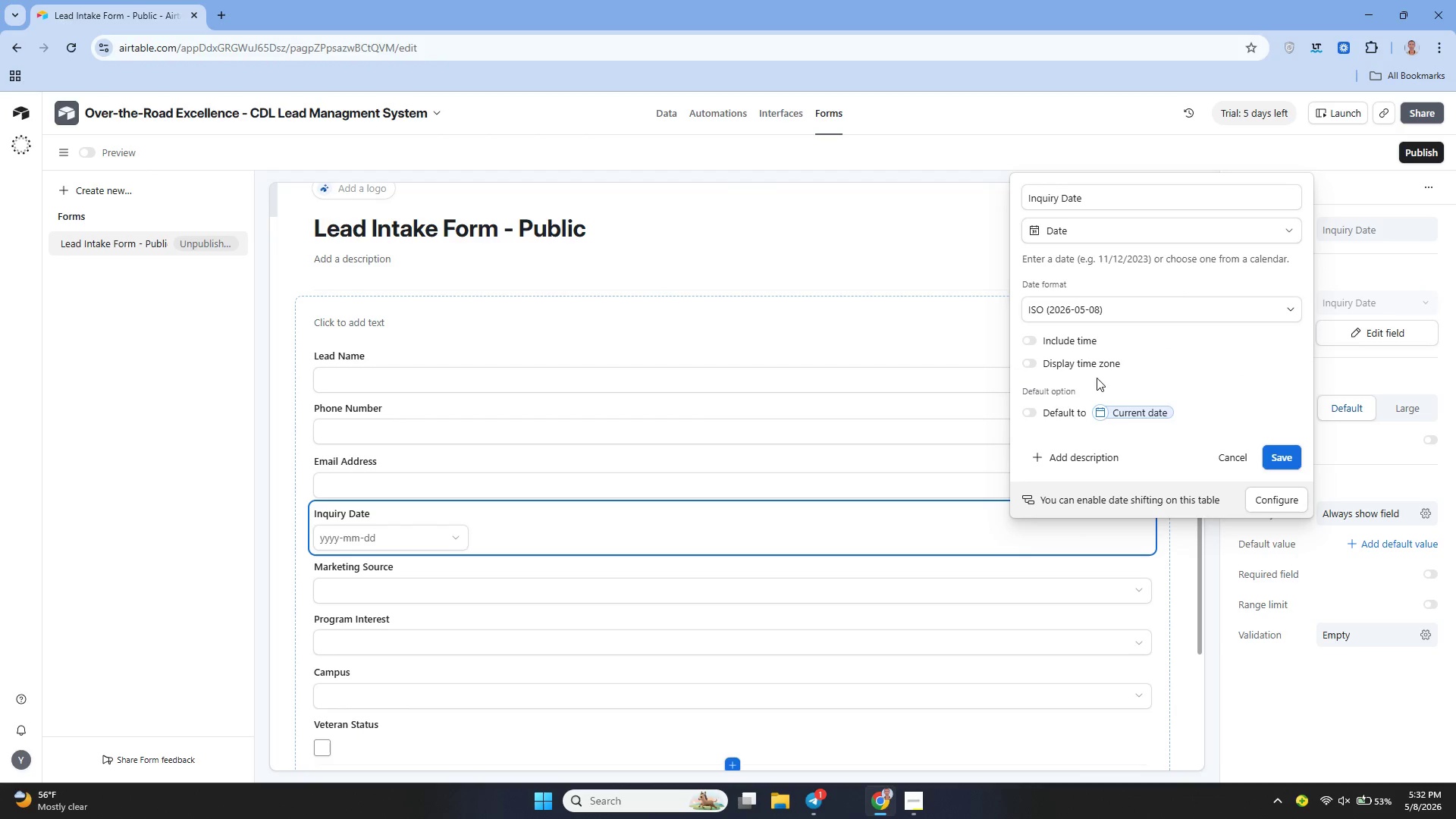 
wait(9.77)
 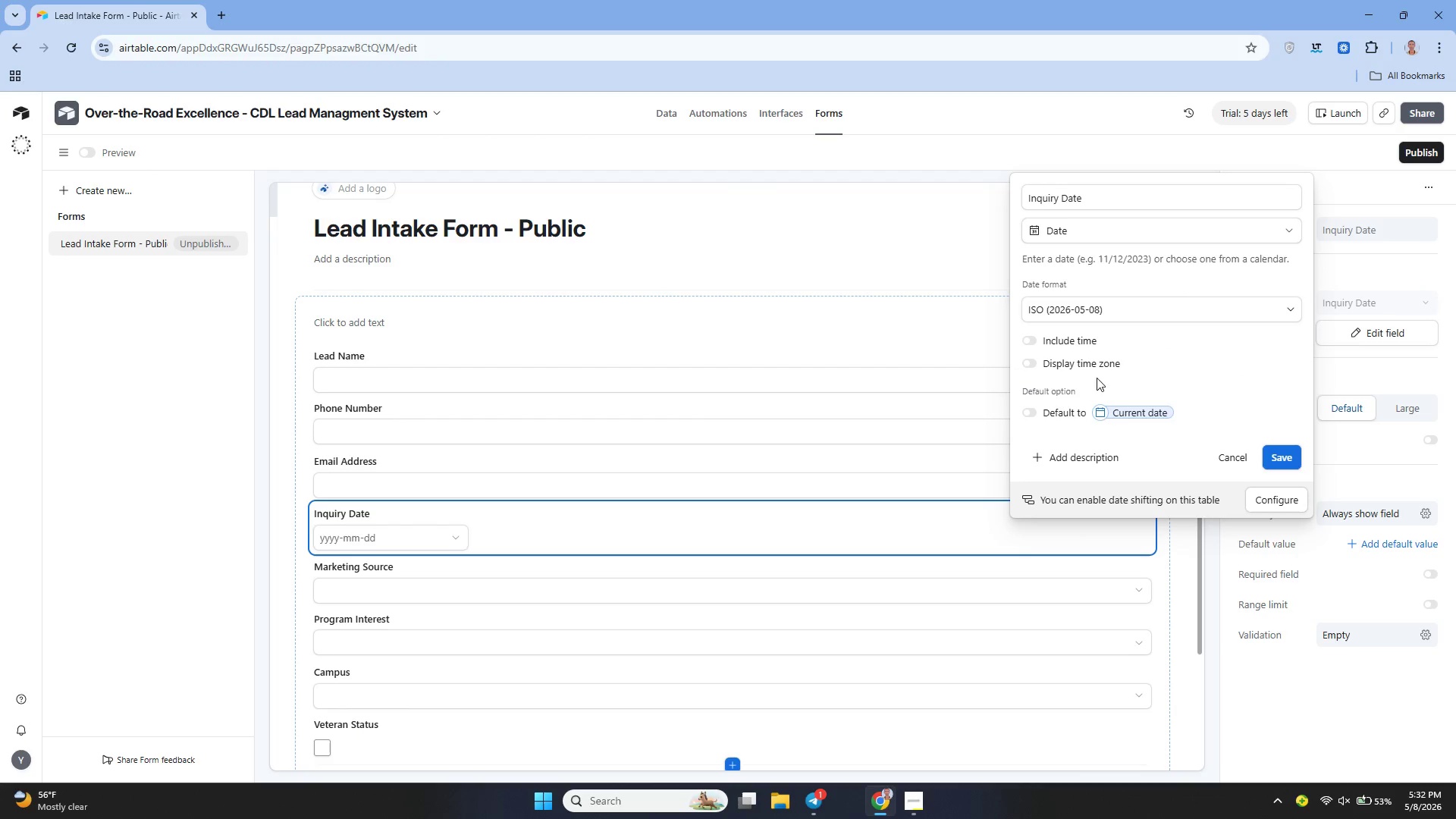 
left_click([1122, 413])
 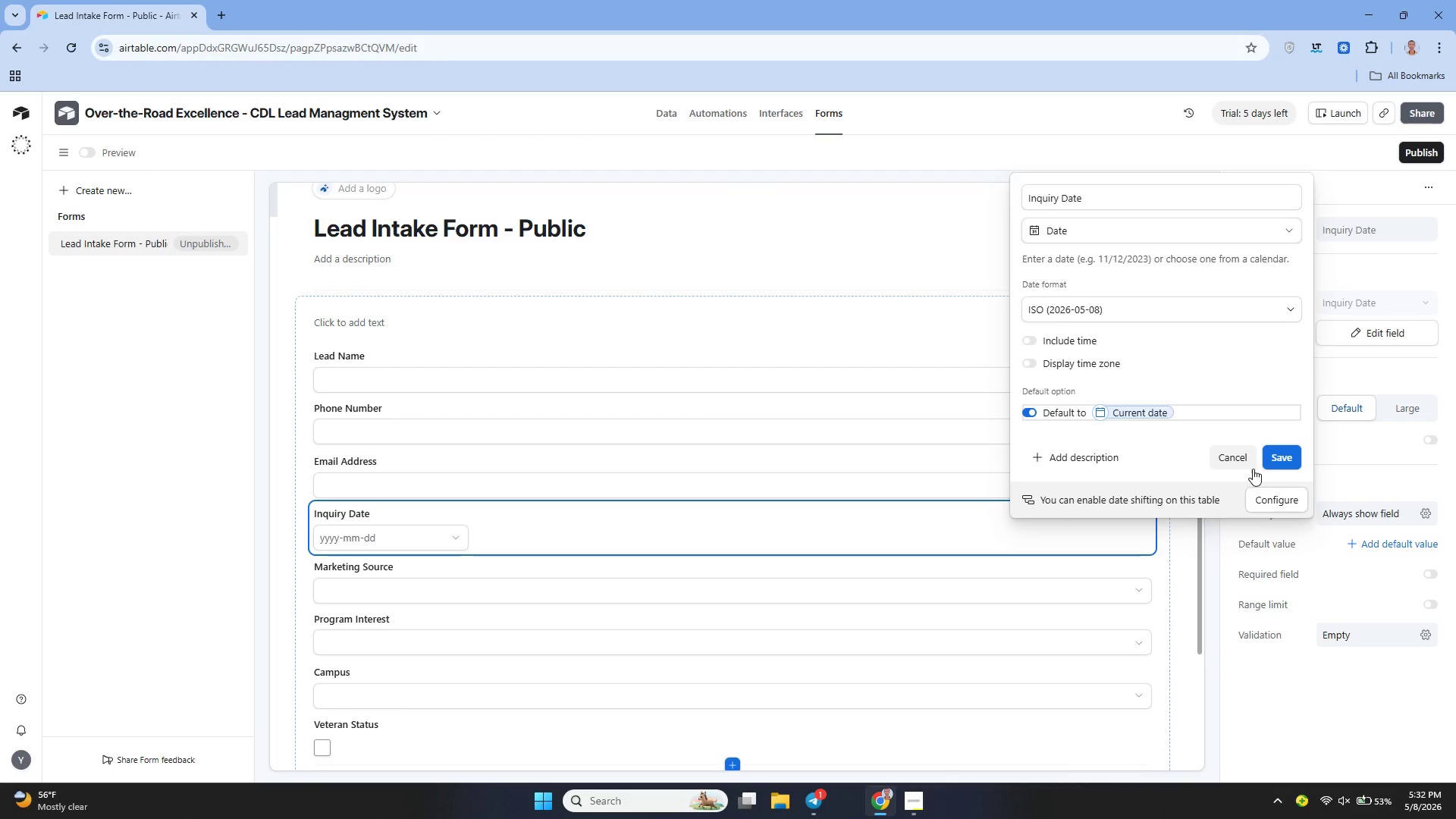 
left_click([1272, 458])
 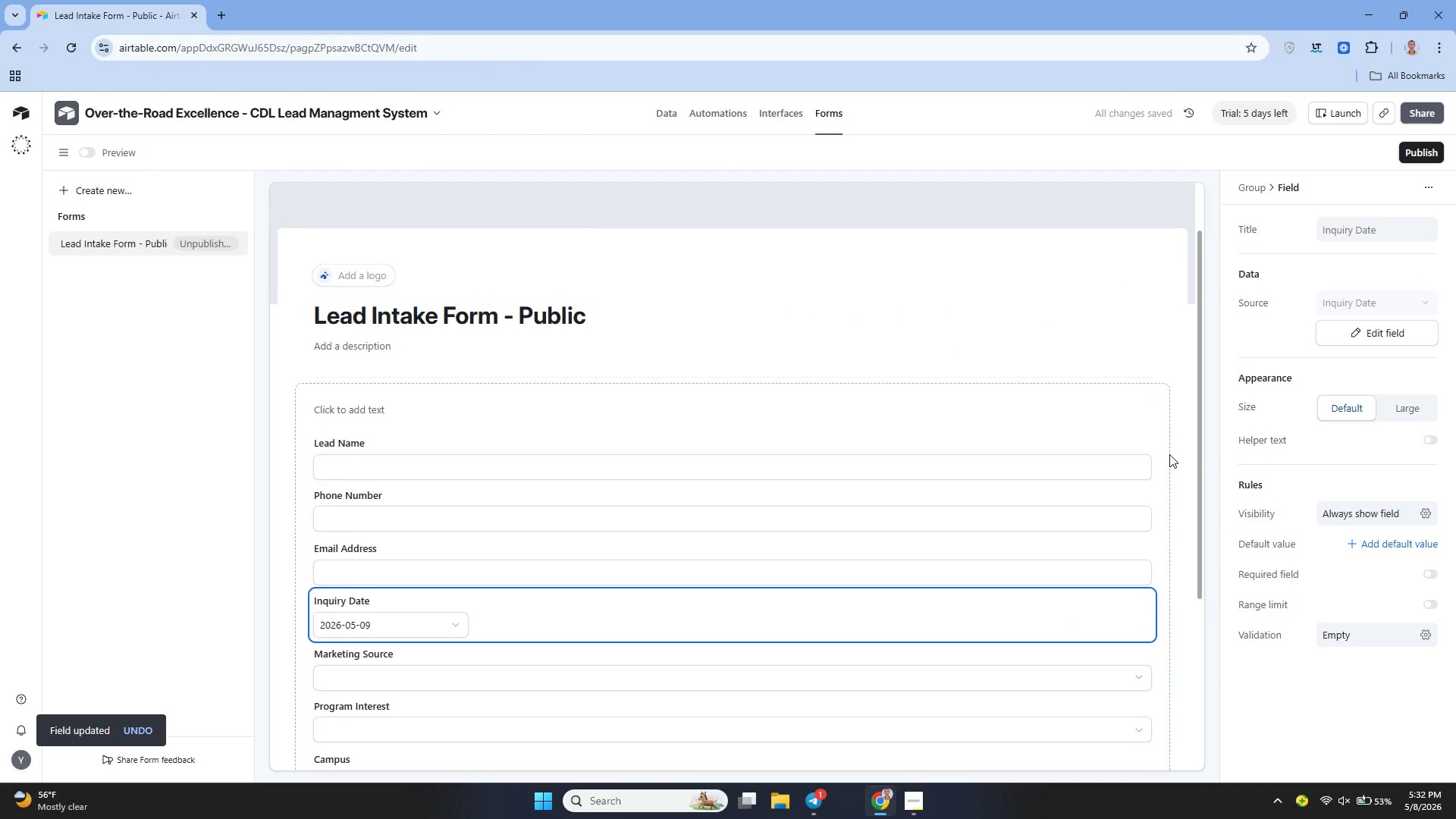 
wait(6.83)
 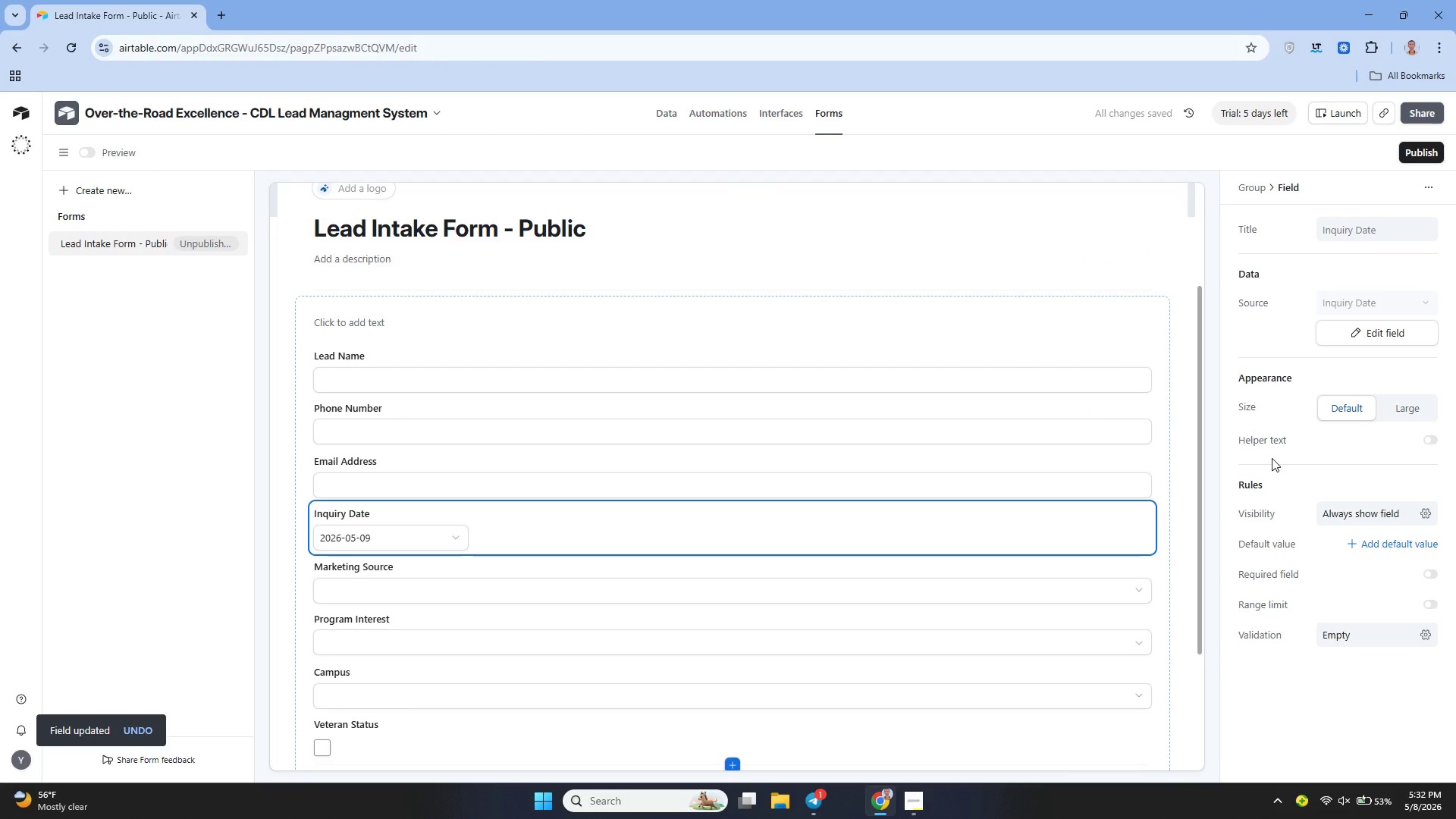 
left_click([1407, 109])
 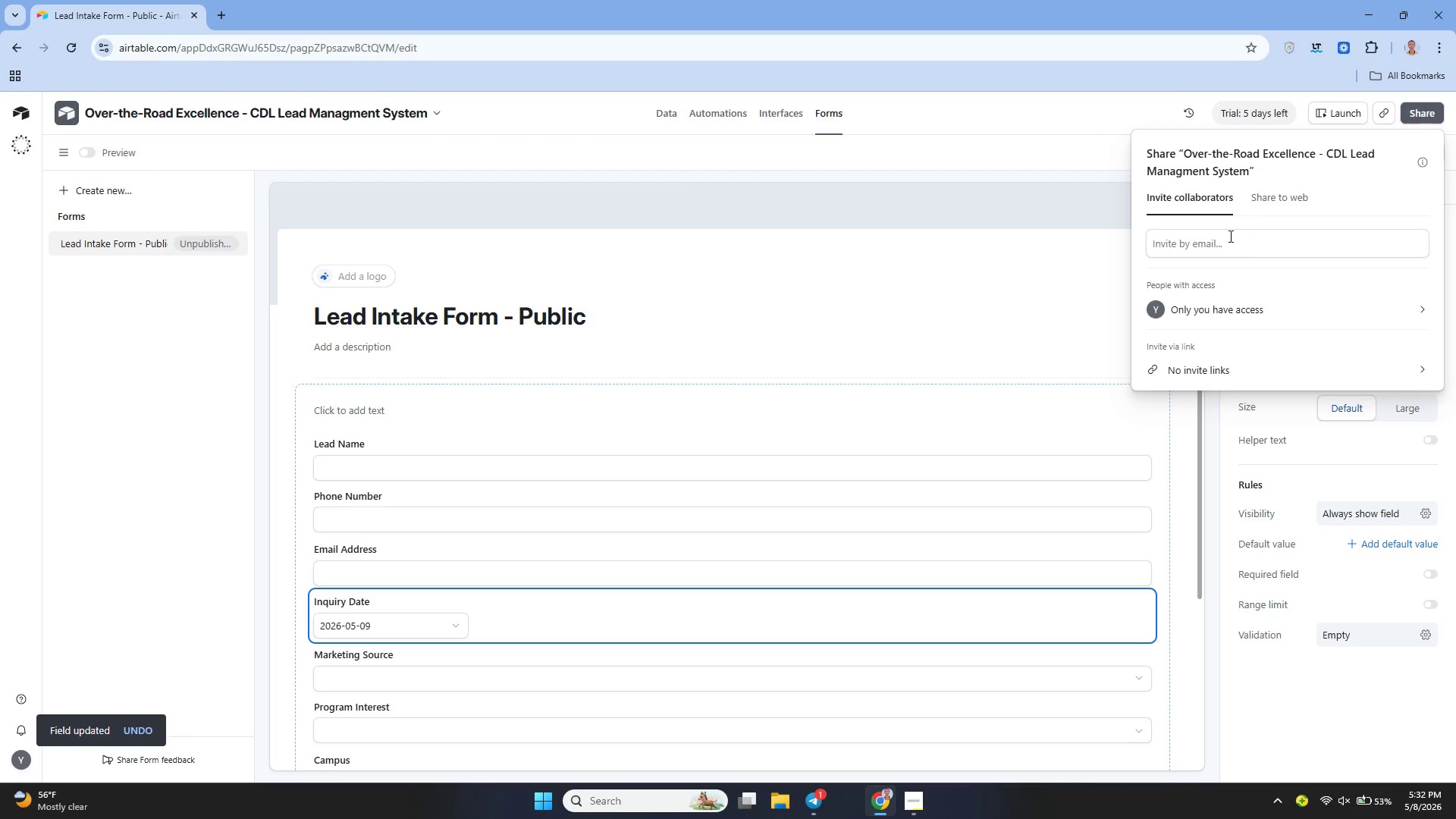 
mouse_move([1234, 194])
 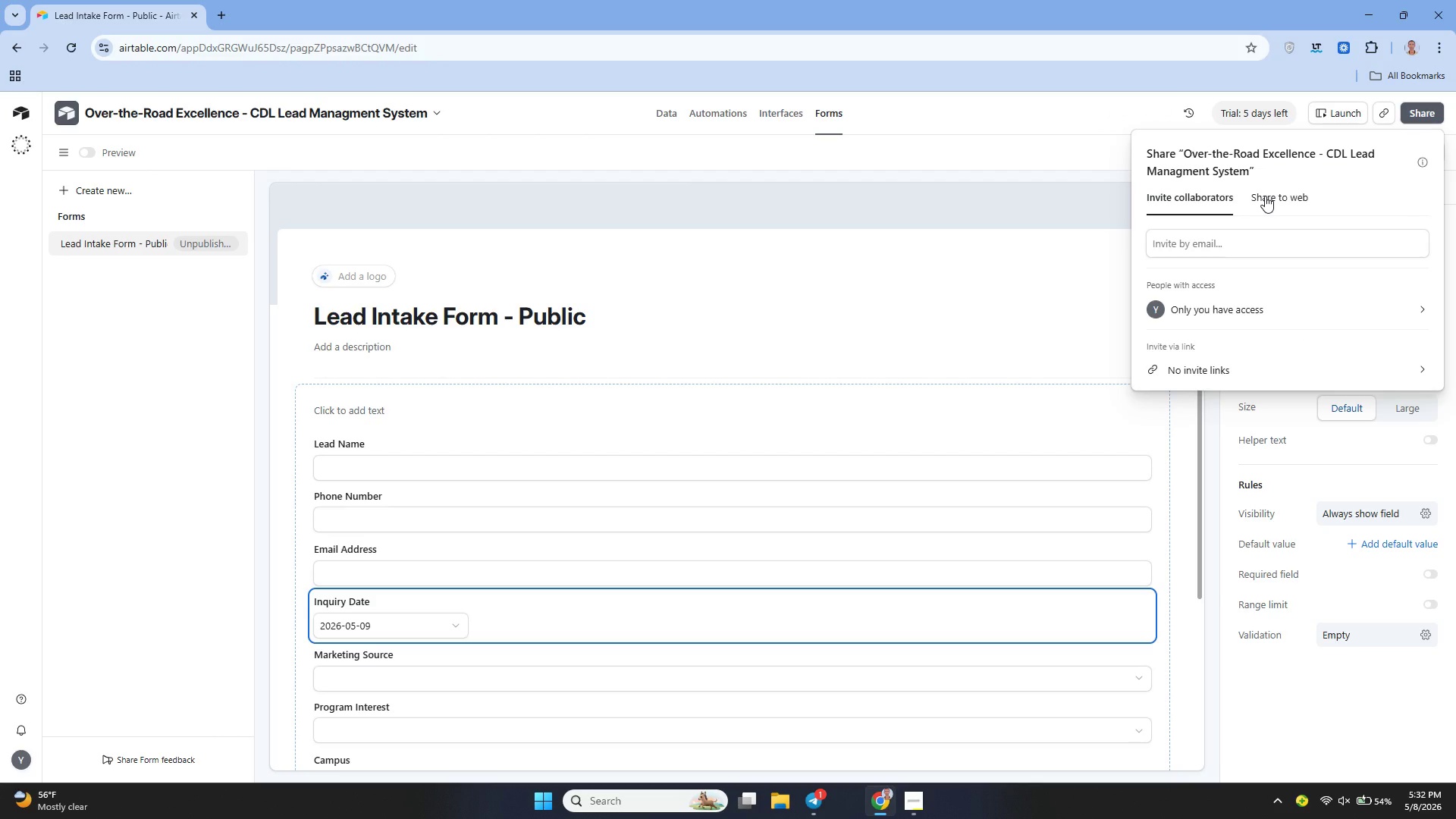 
left_click([1265, 196])
 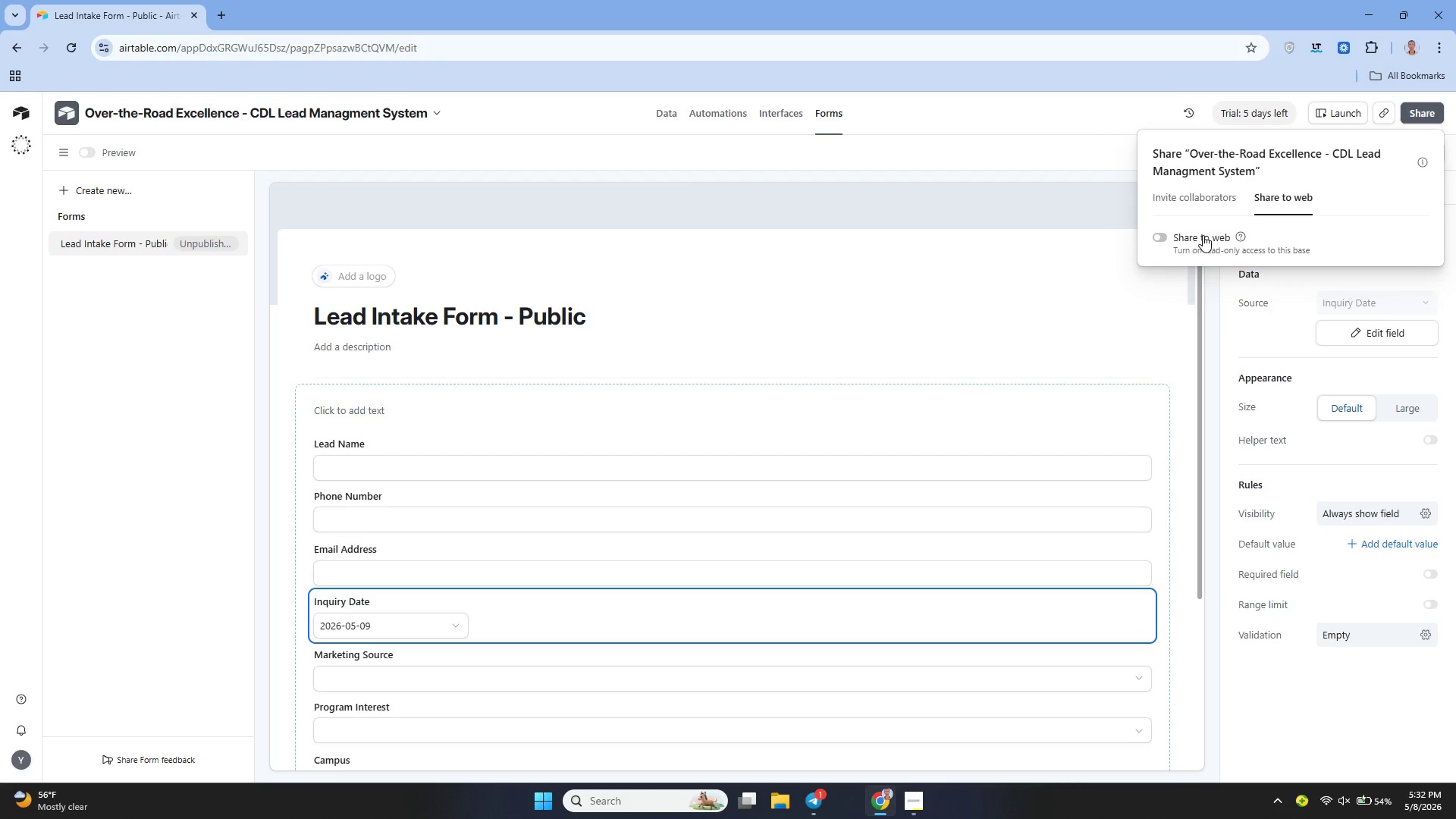 
left_click([1164, 234])
 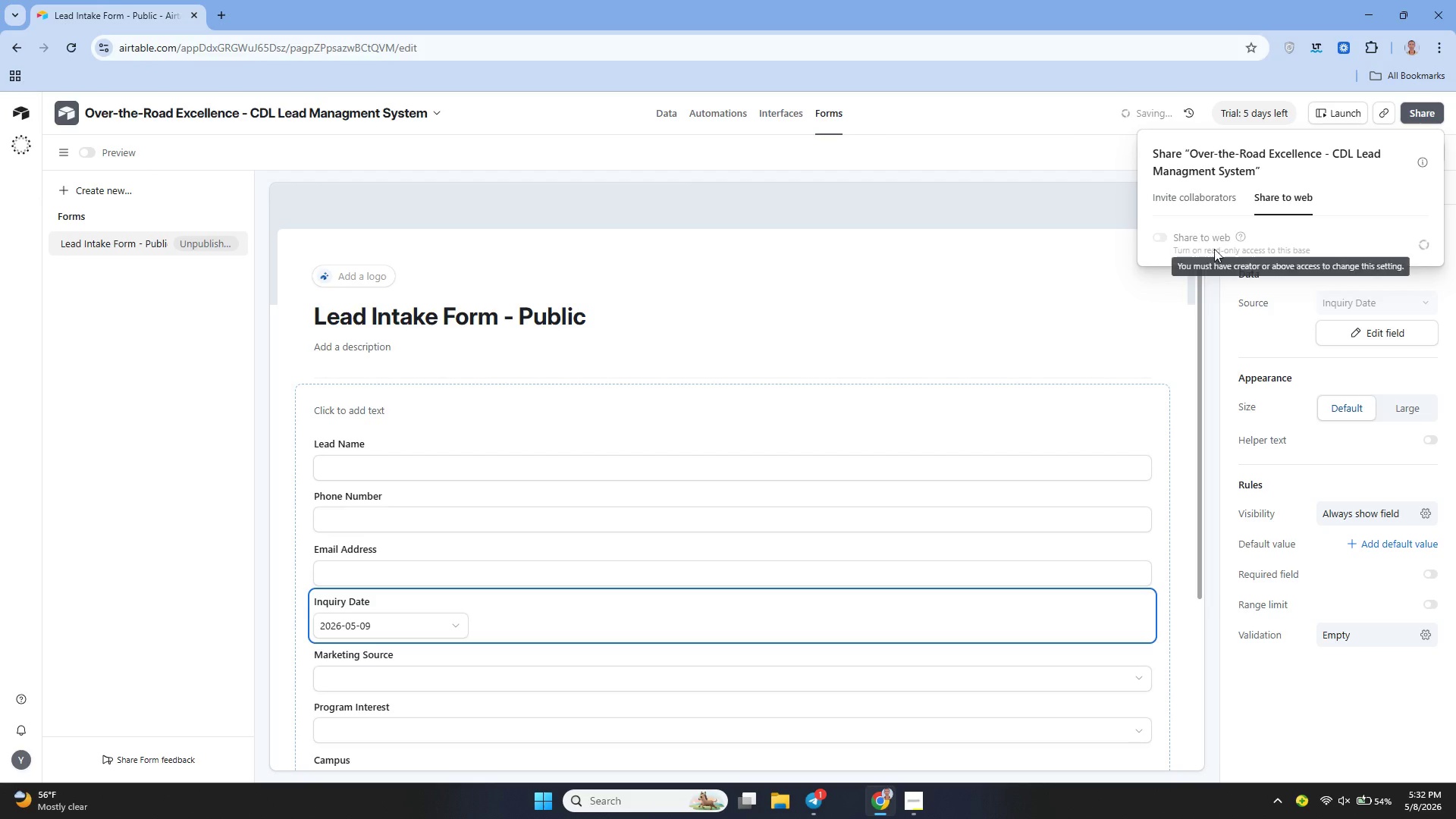 
mouse_move([1267, 279])
 